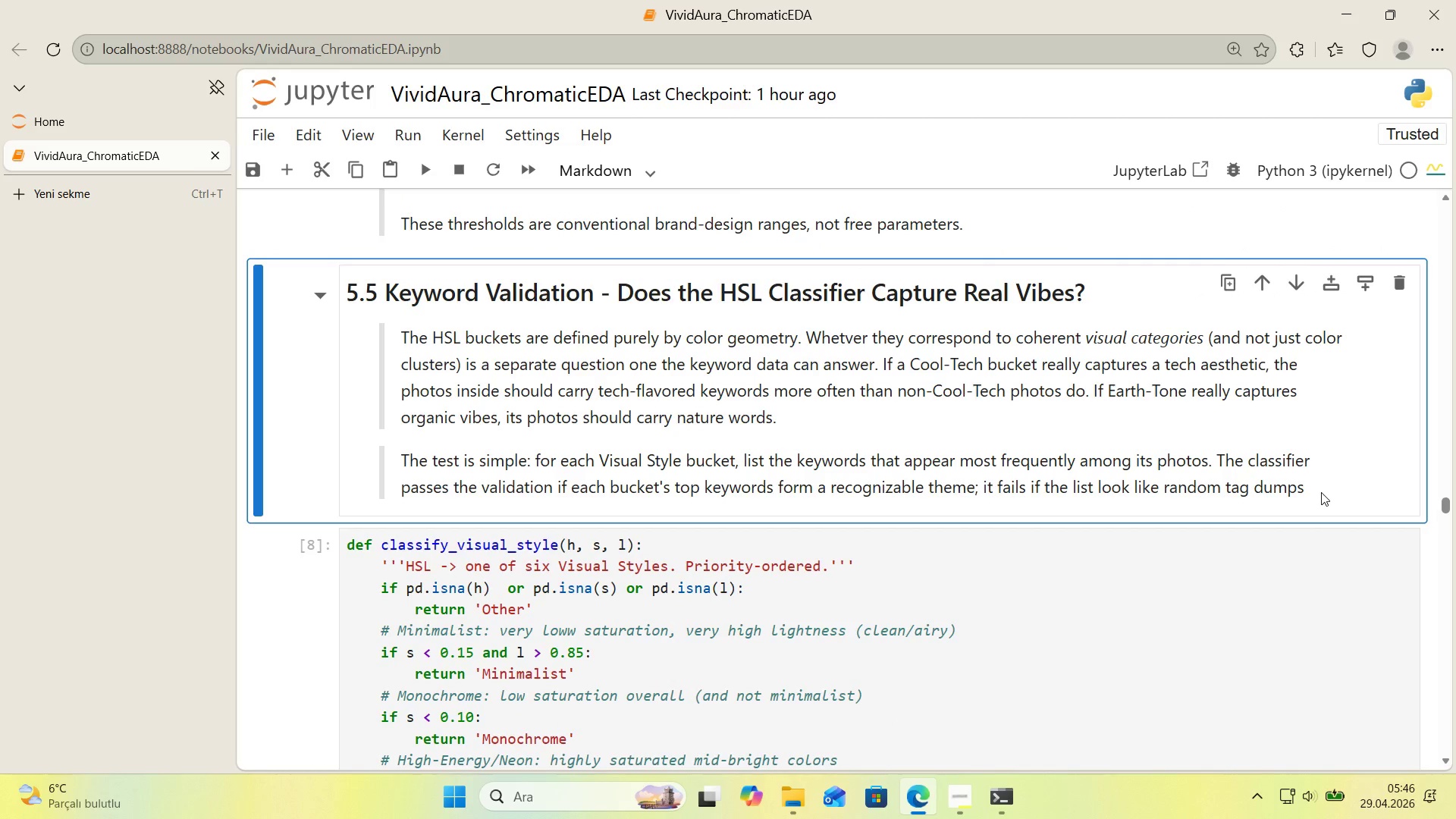 
double_click([1311, 482])
 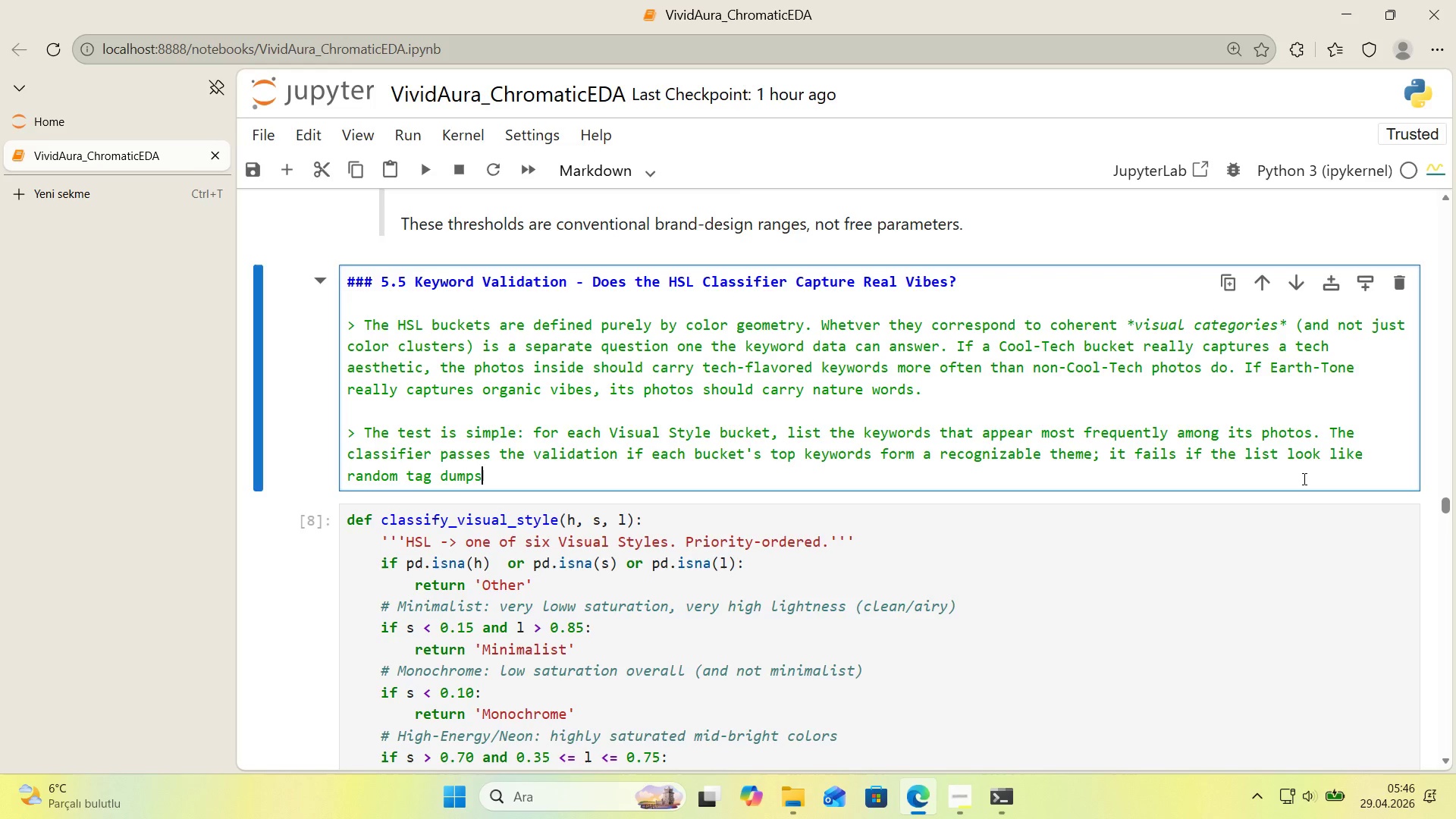 
key(Shift+Enter)
 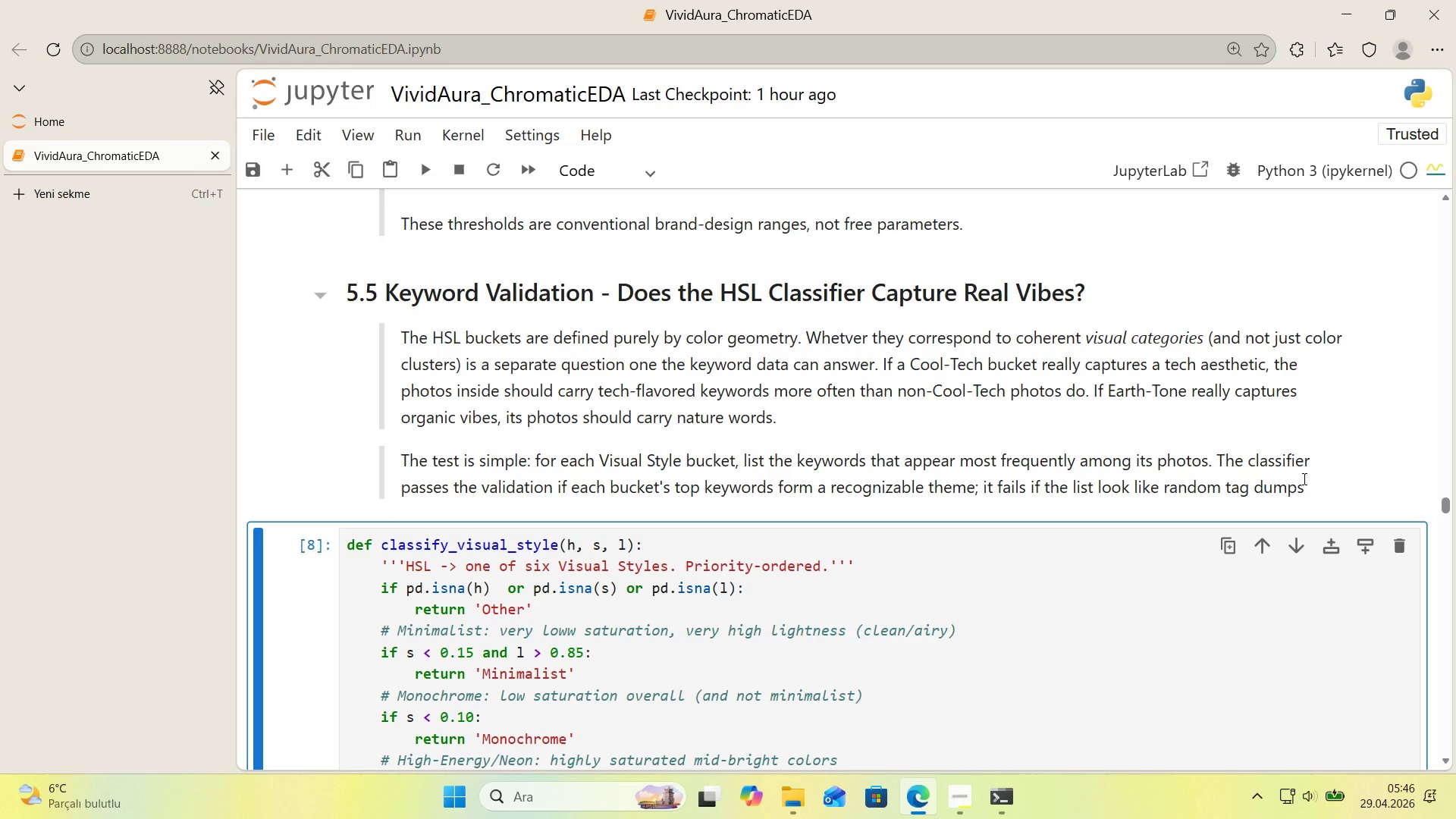 
wait(51.09)
 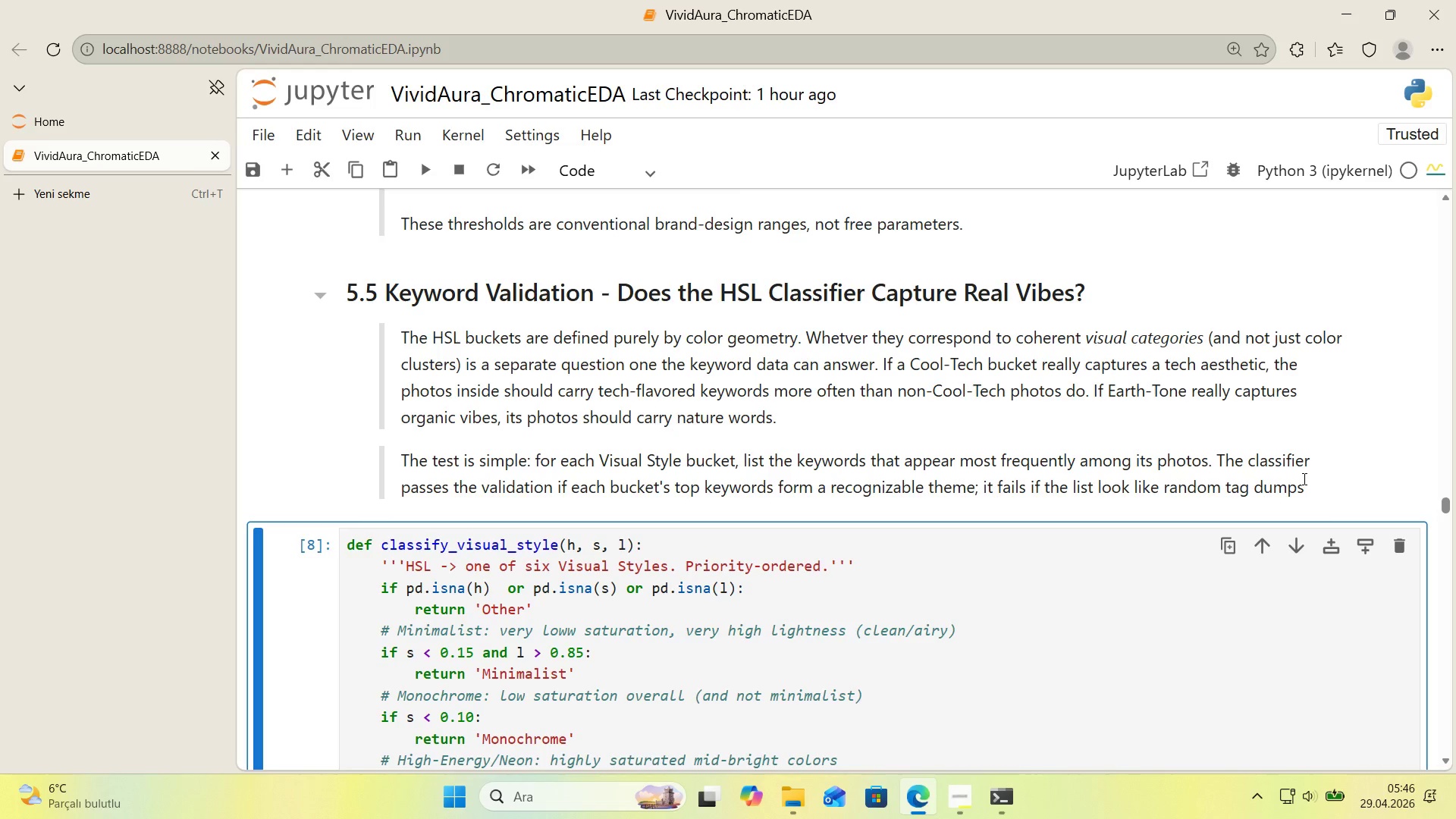 
scroll: coordinate [1048, 384], scroll_direction: up, amount: 7.0
 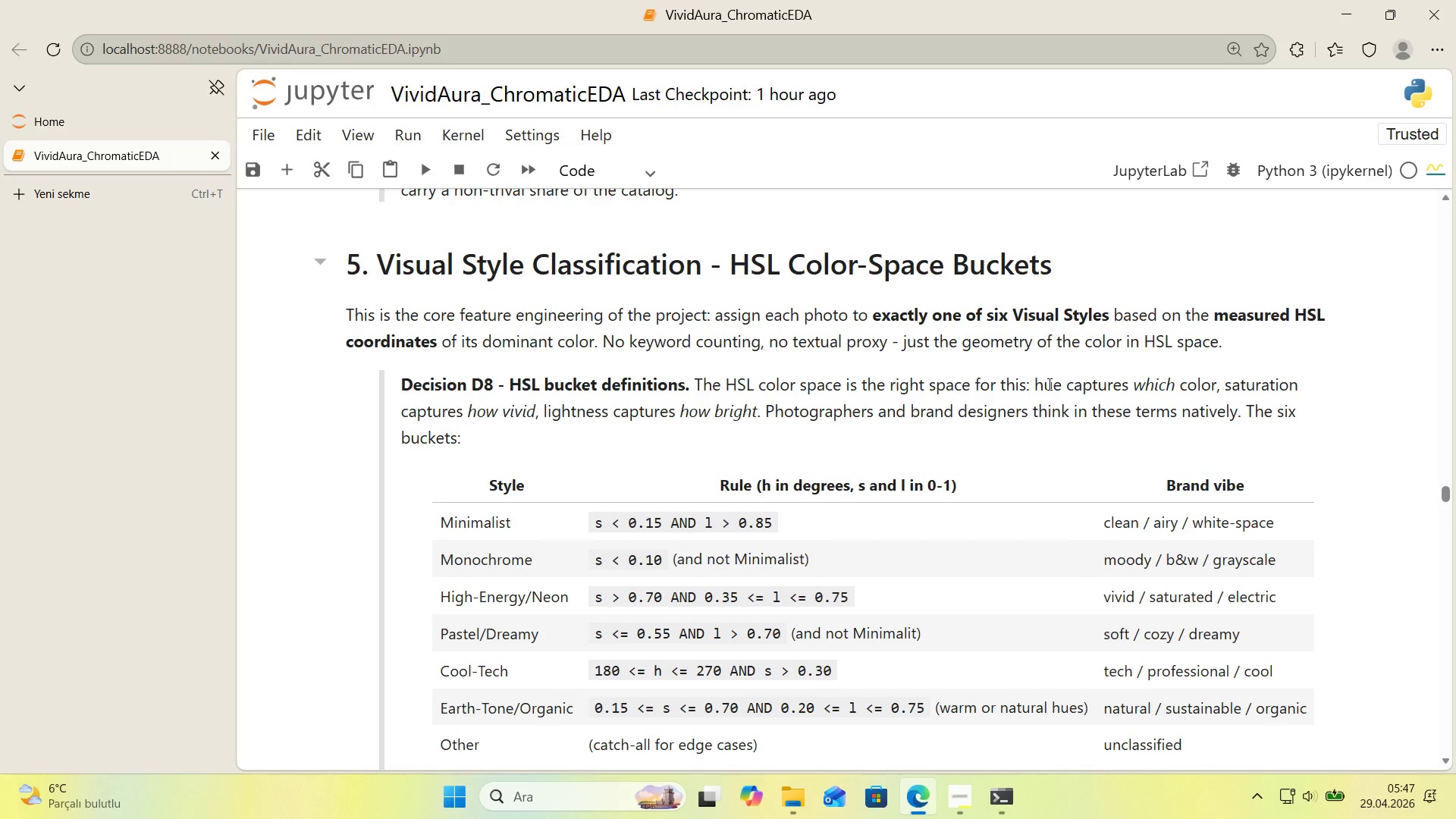 
scroll: coordinate [1048, 384], scroll_direction: down, amount: 7.0
 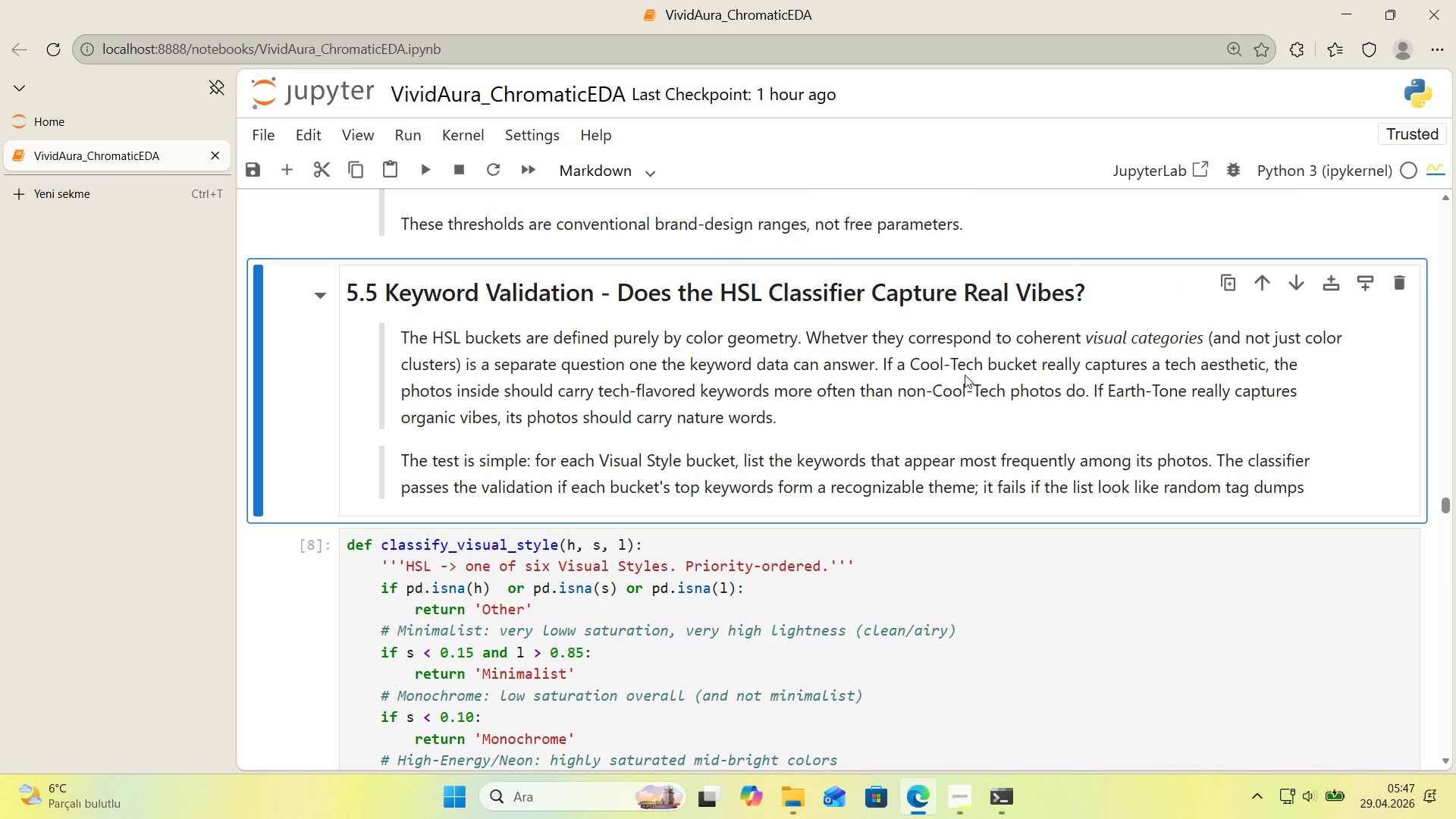 
double_click([965, 388])
 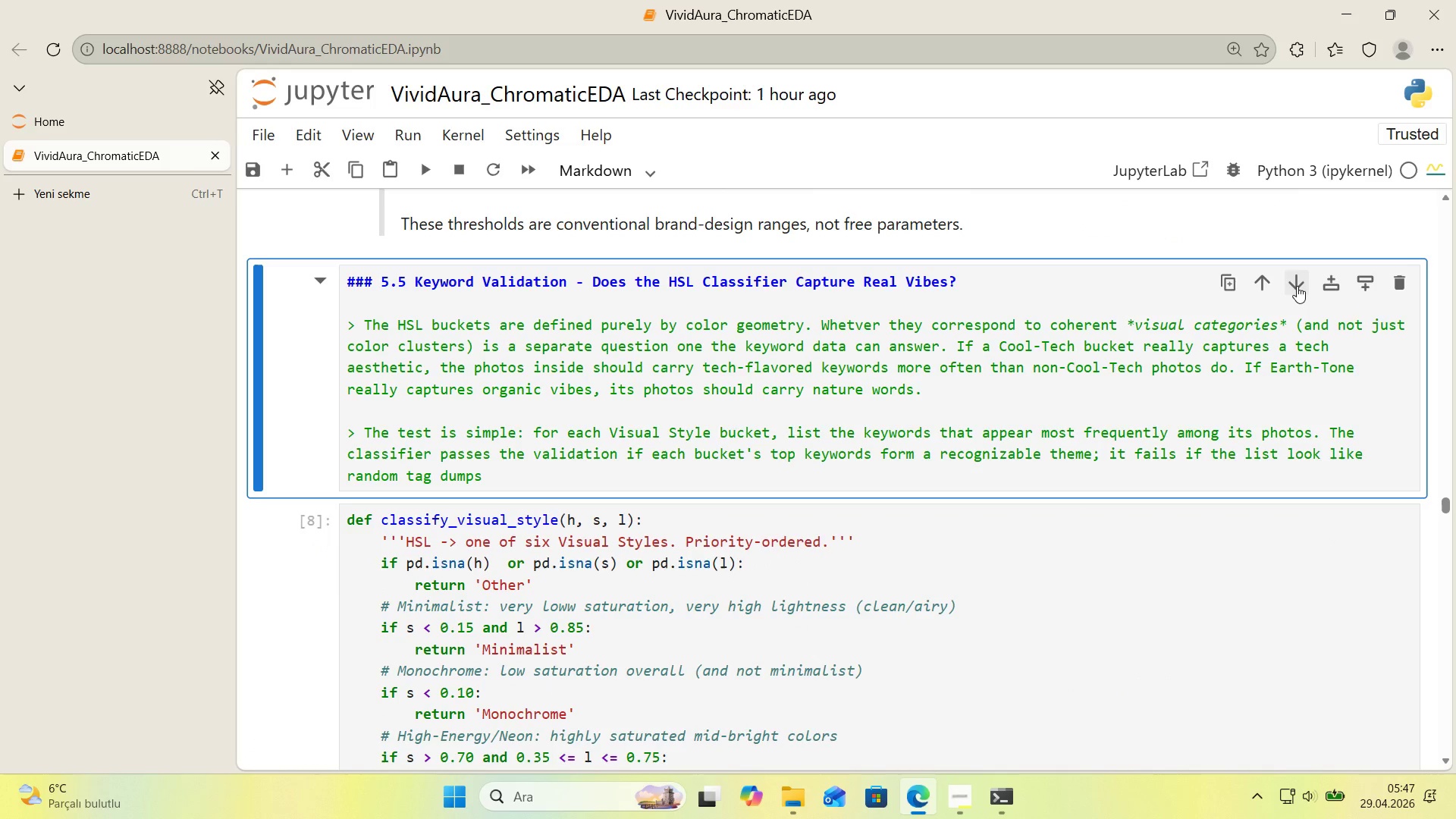 
left_click([1297, 286])
 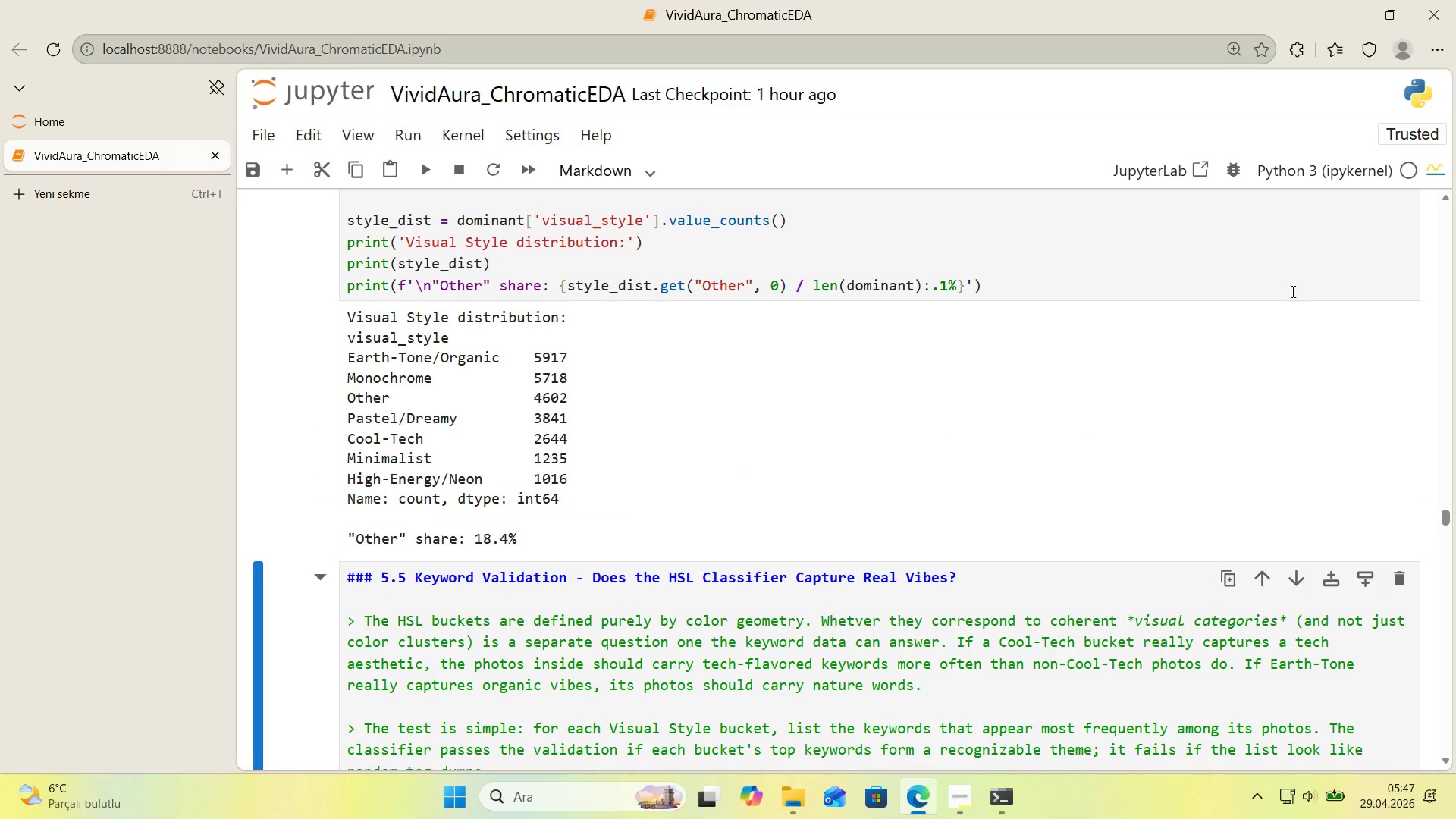 
scroll: coordinate [1285, 298], scroll_direction: down, amount: 5.0
 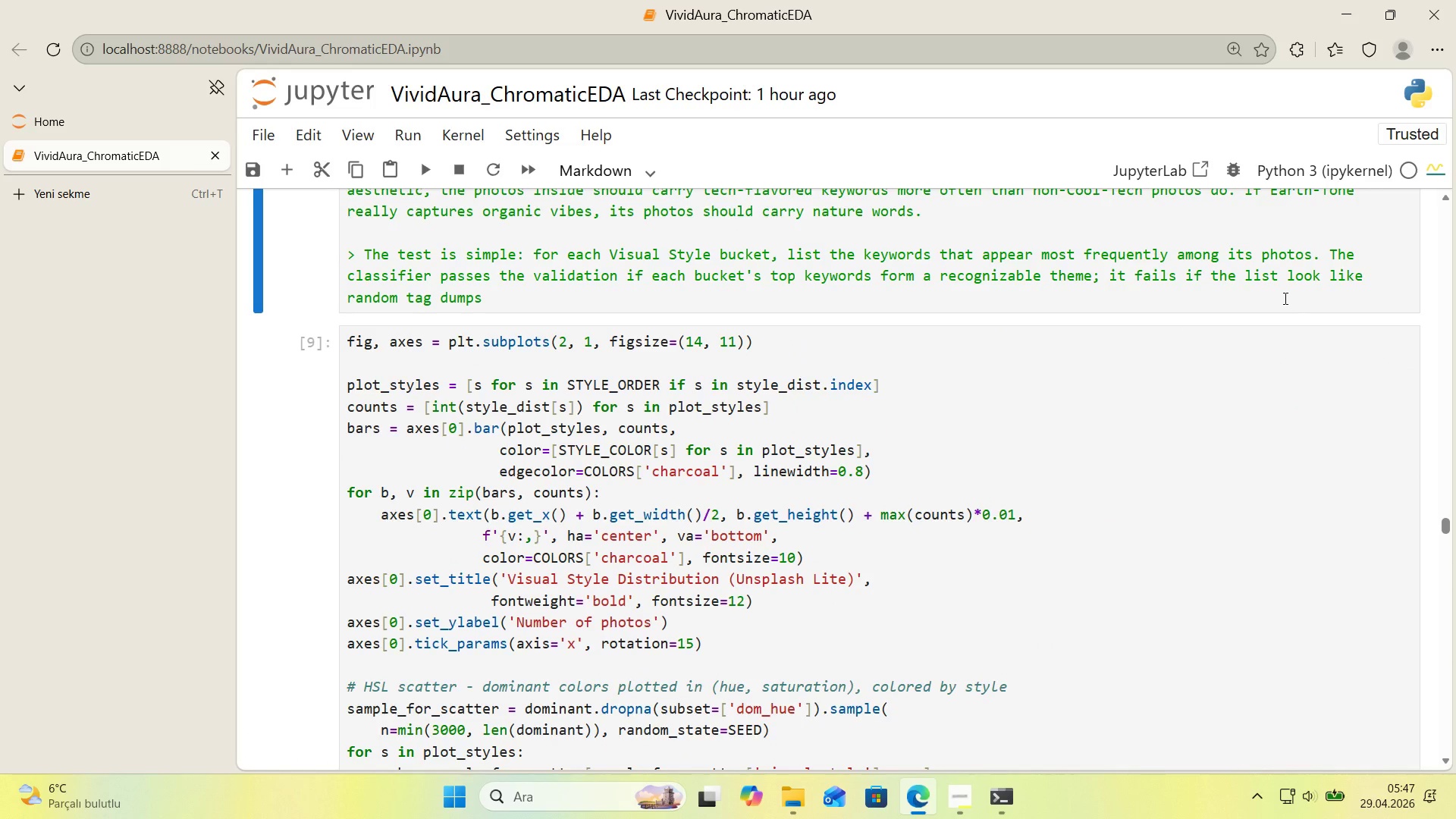 
scroll: coordinate [1283, 298], scroll_direction: up, amount: 2.0
 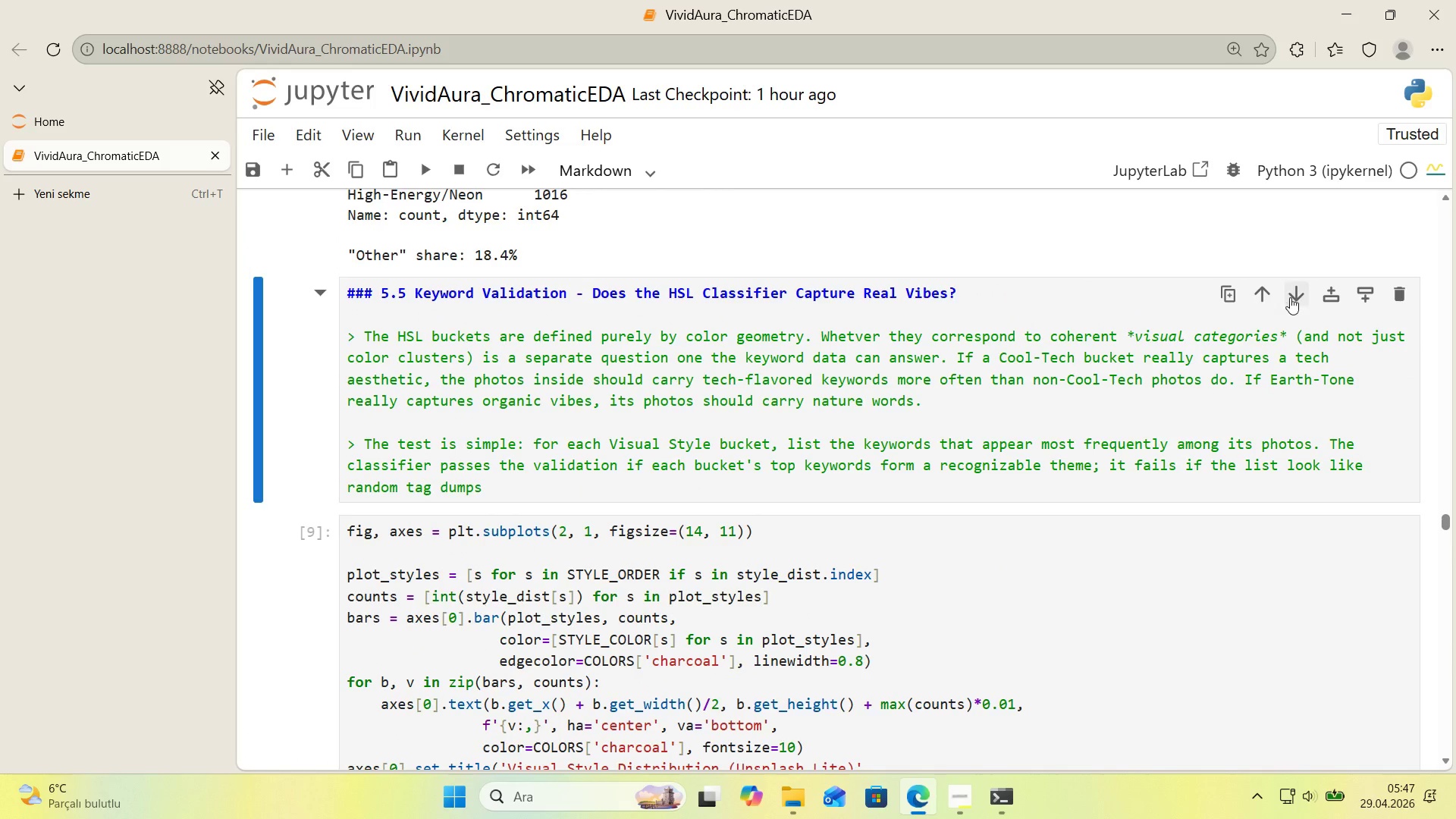 
left_click([1292, 297])
 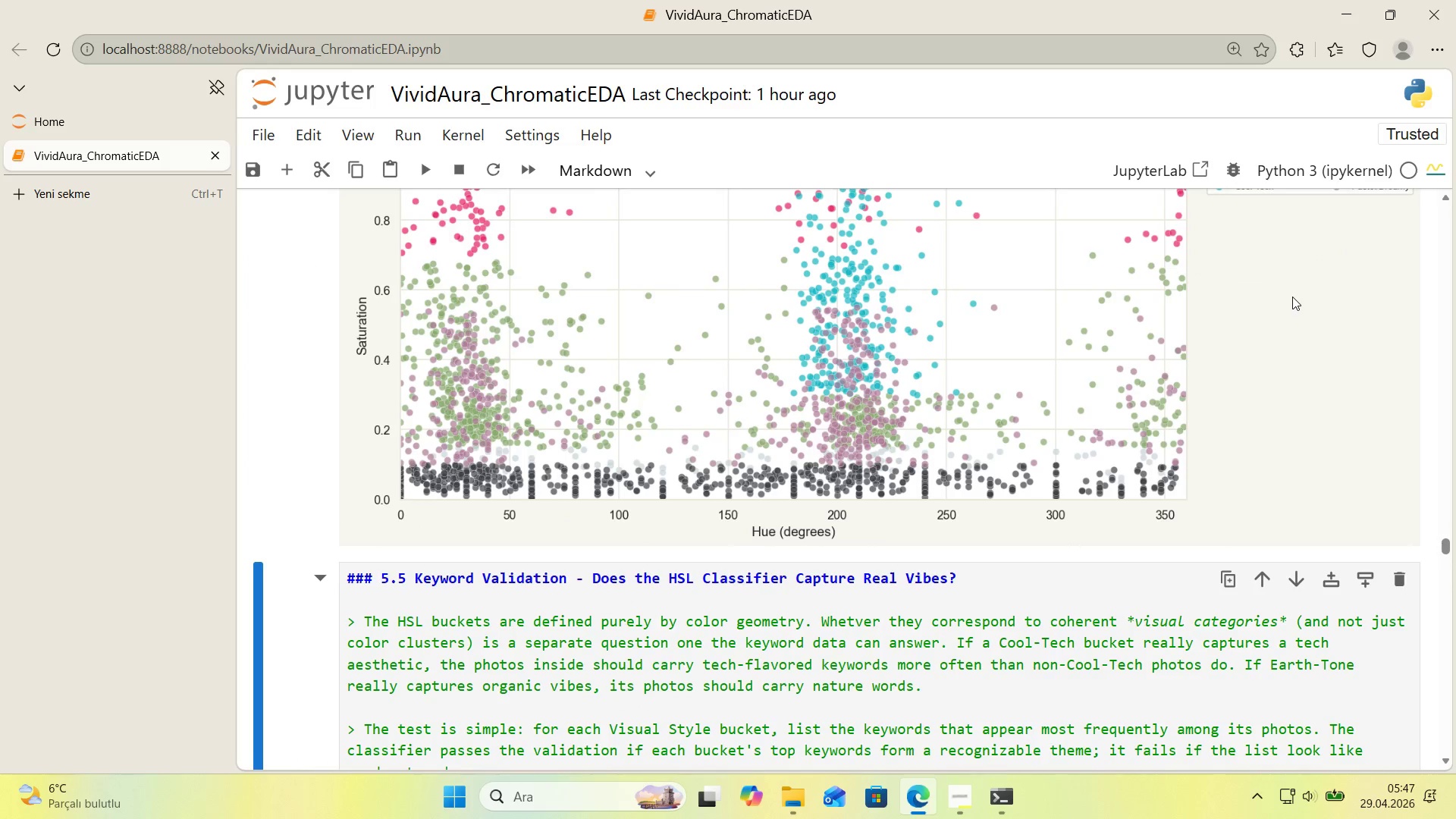 
scroll: coordinate [1287, 300], scroll_direction: down, amount: 4.0
 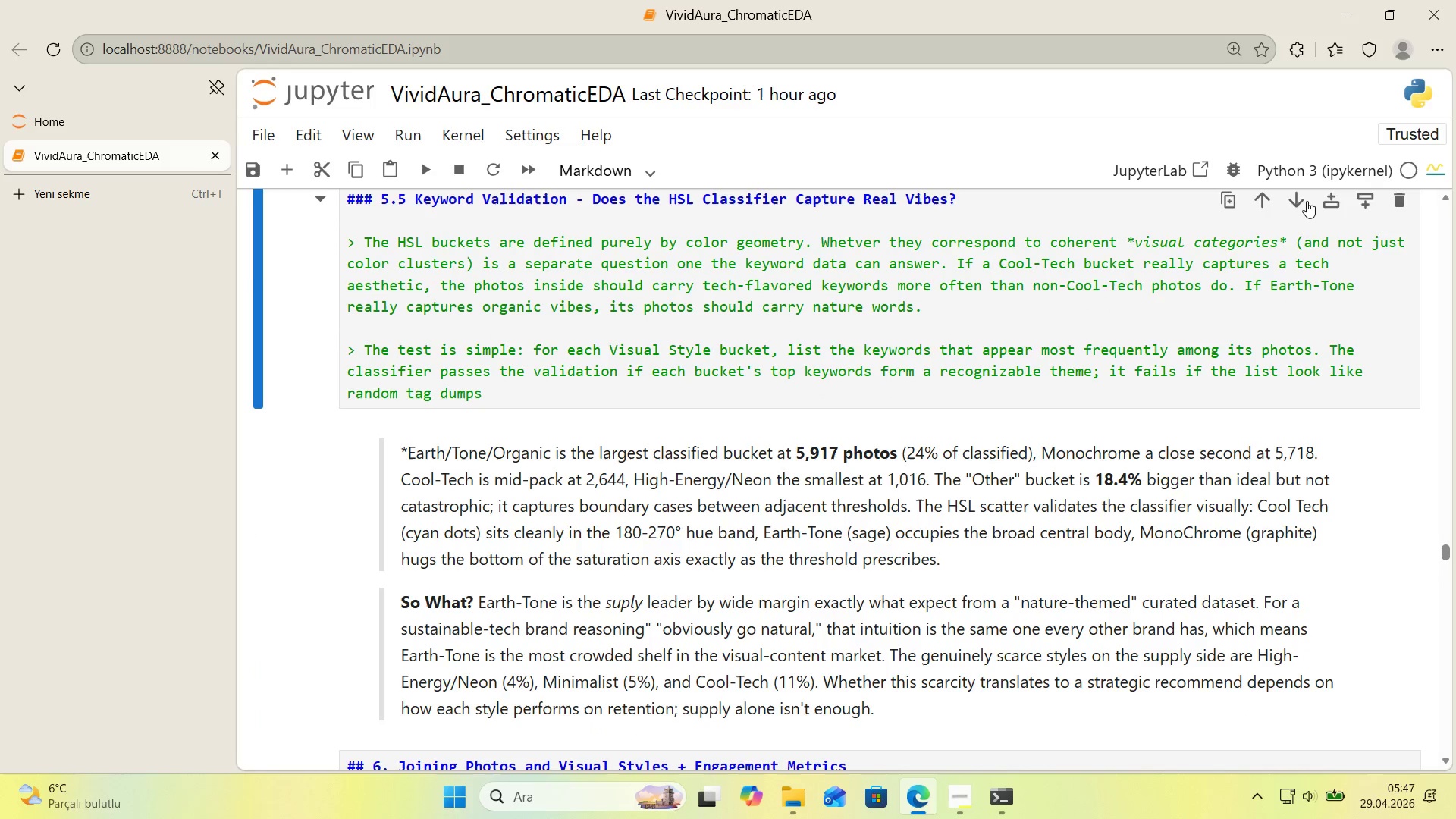 
left_click([1301, 202])
 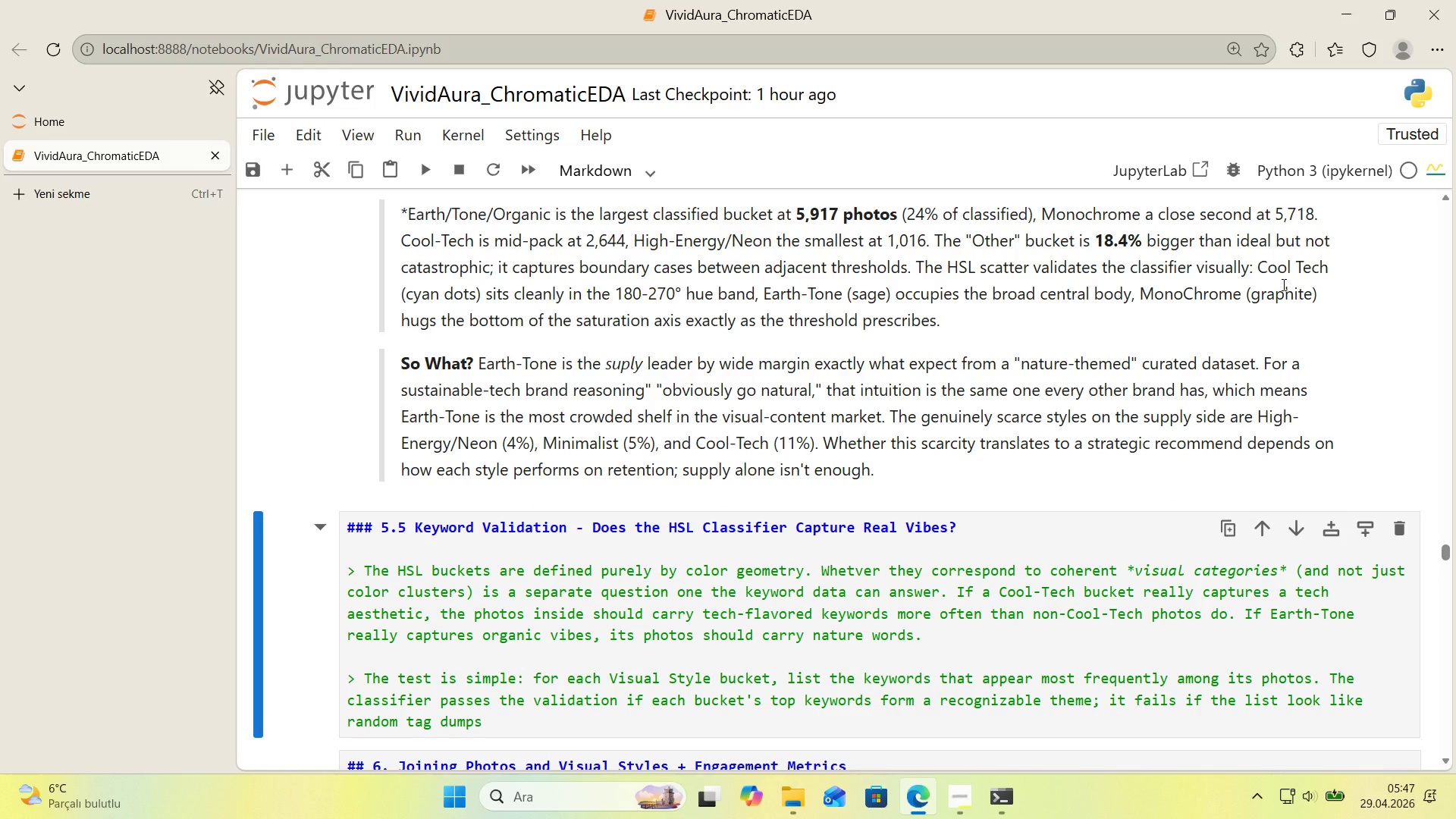 
scroll: coordinate [1282, 284], scroll_direction: up, amount: 2.0
 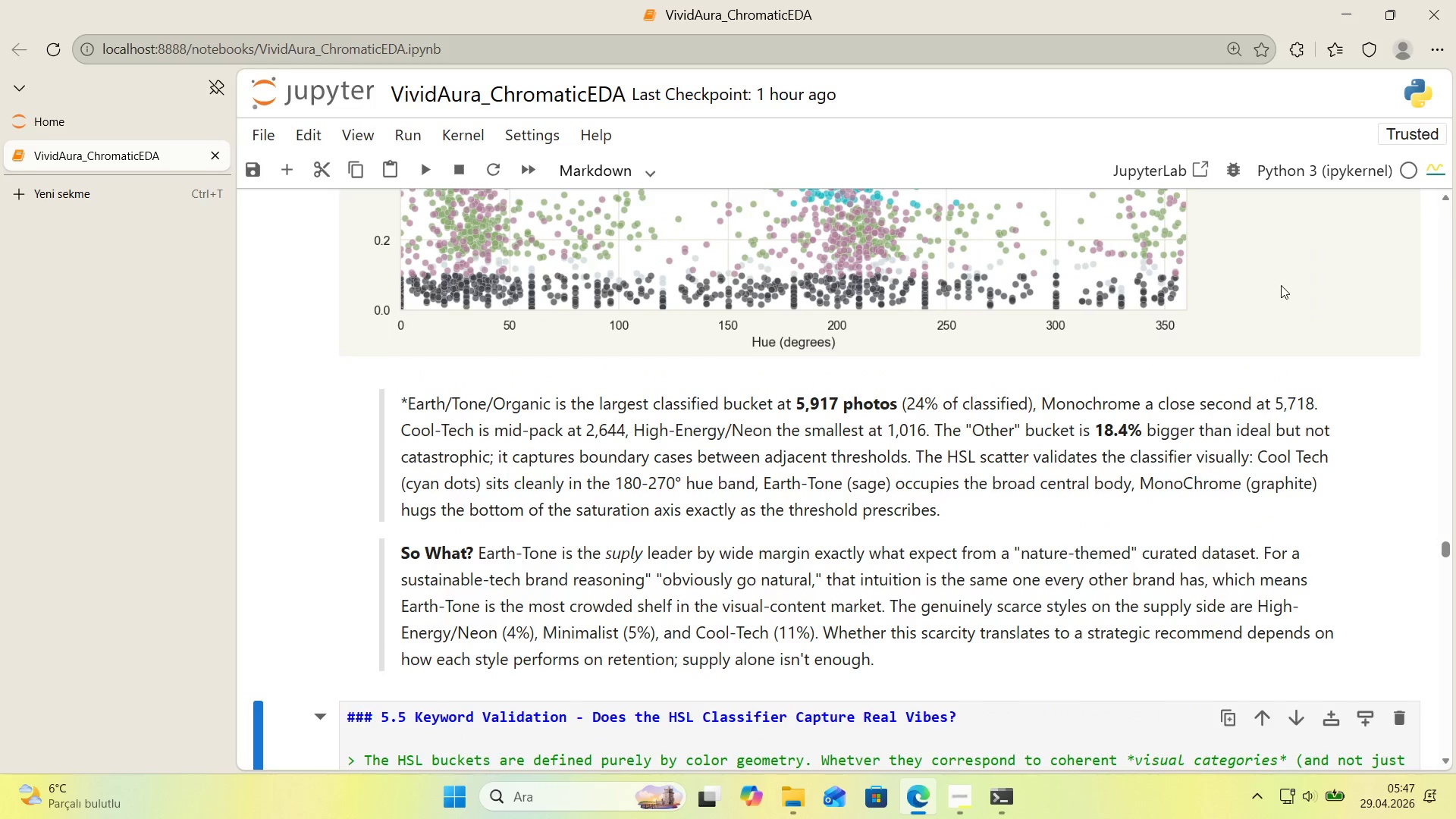 
scroll: coordinate [1280, 287], scroll_direction: down, amount: 5.0
 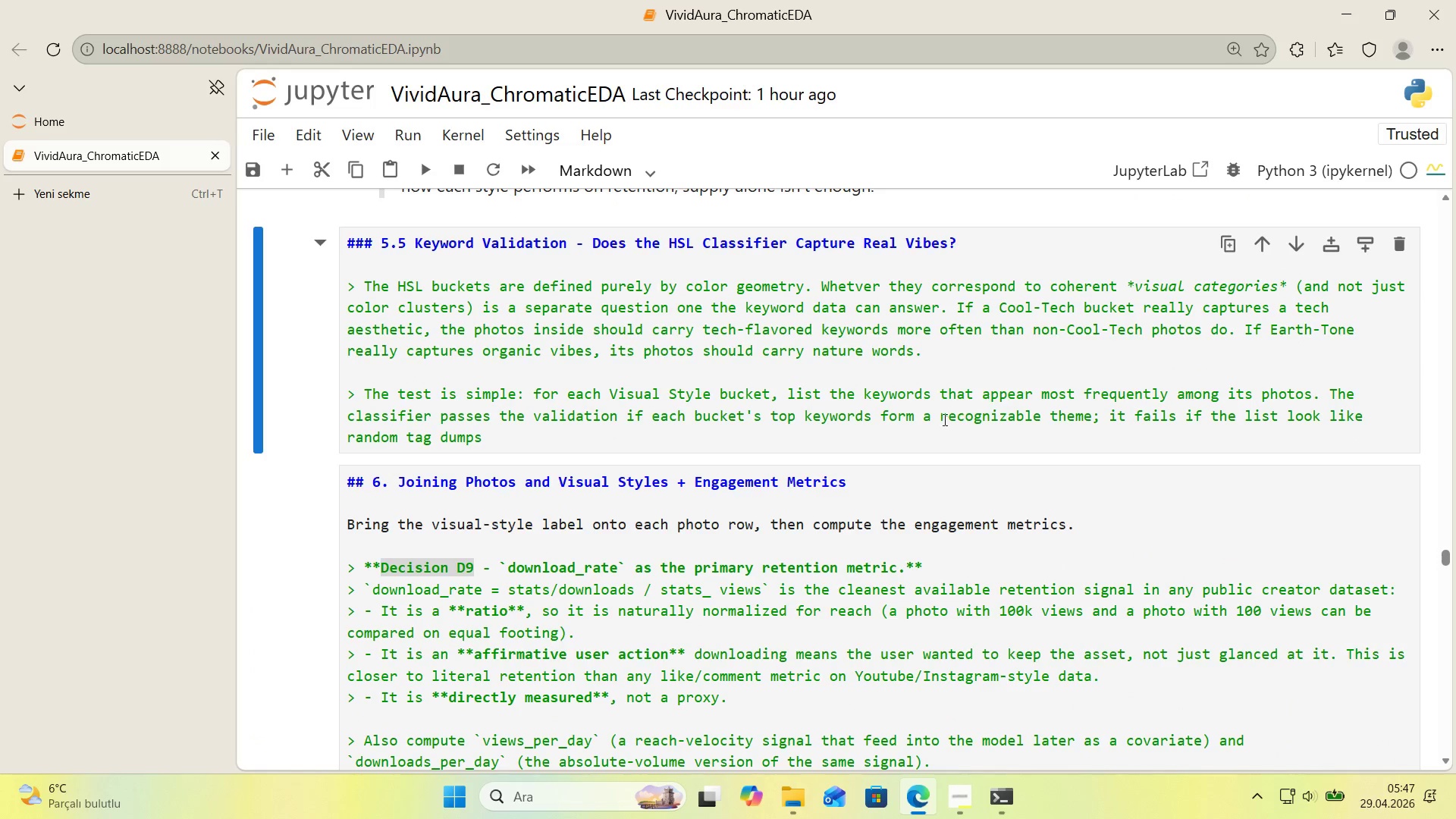 
double_click([924, 428])
 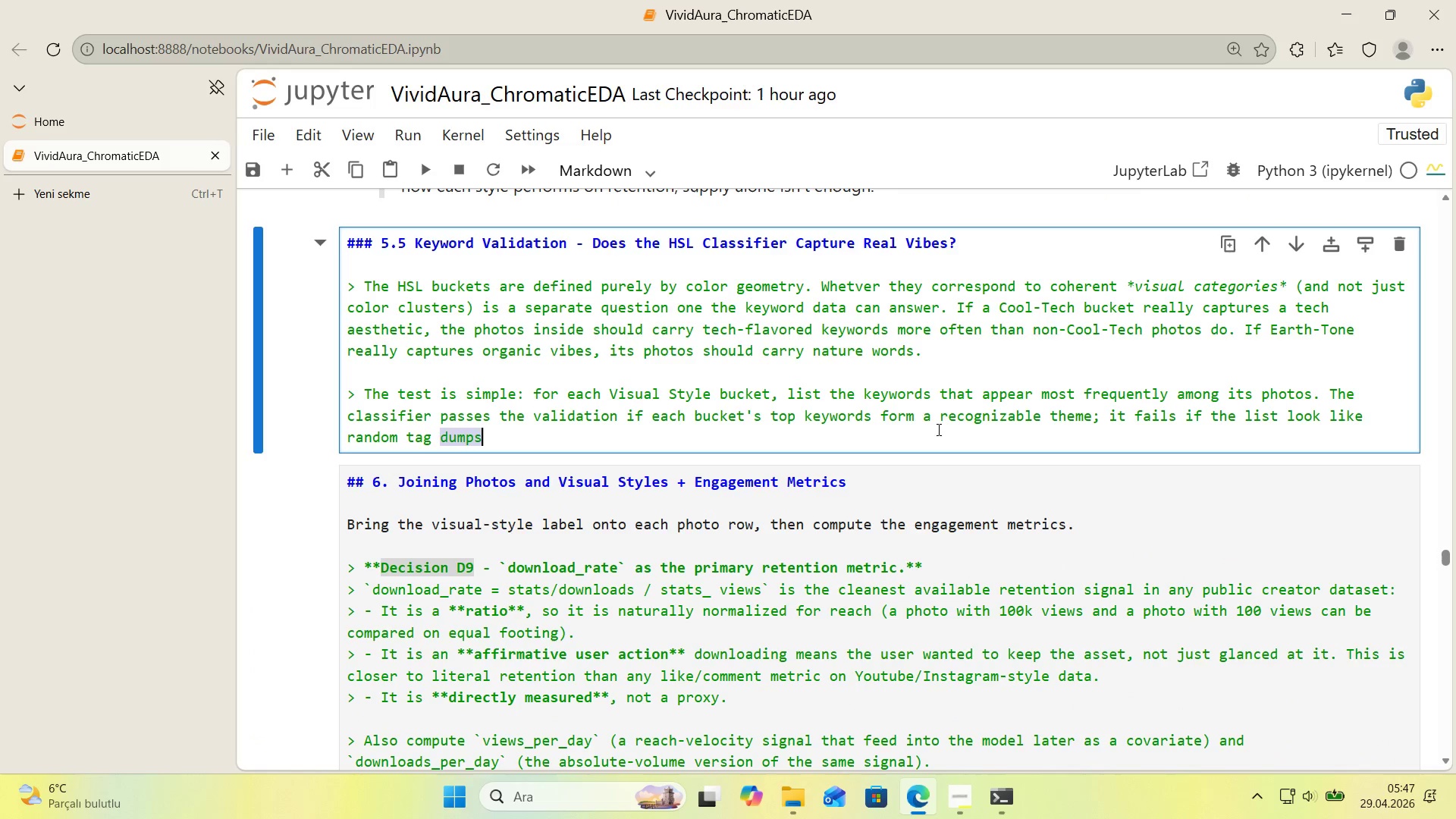 
left_click([941, 431])
 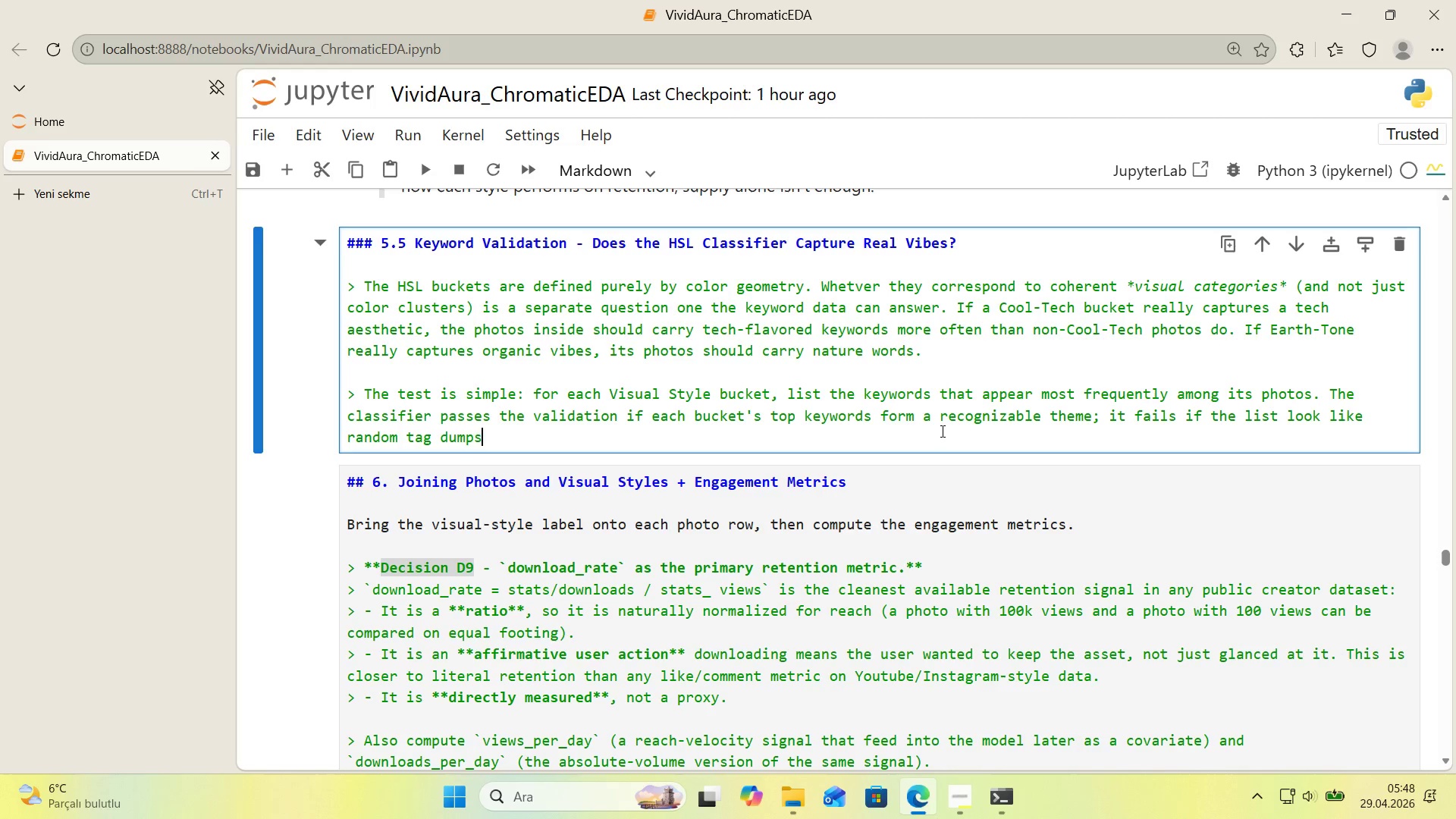 
wait(82.27)
 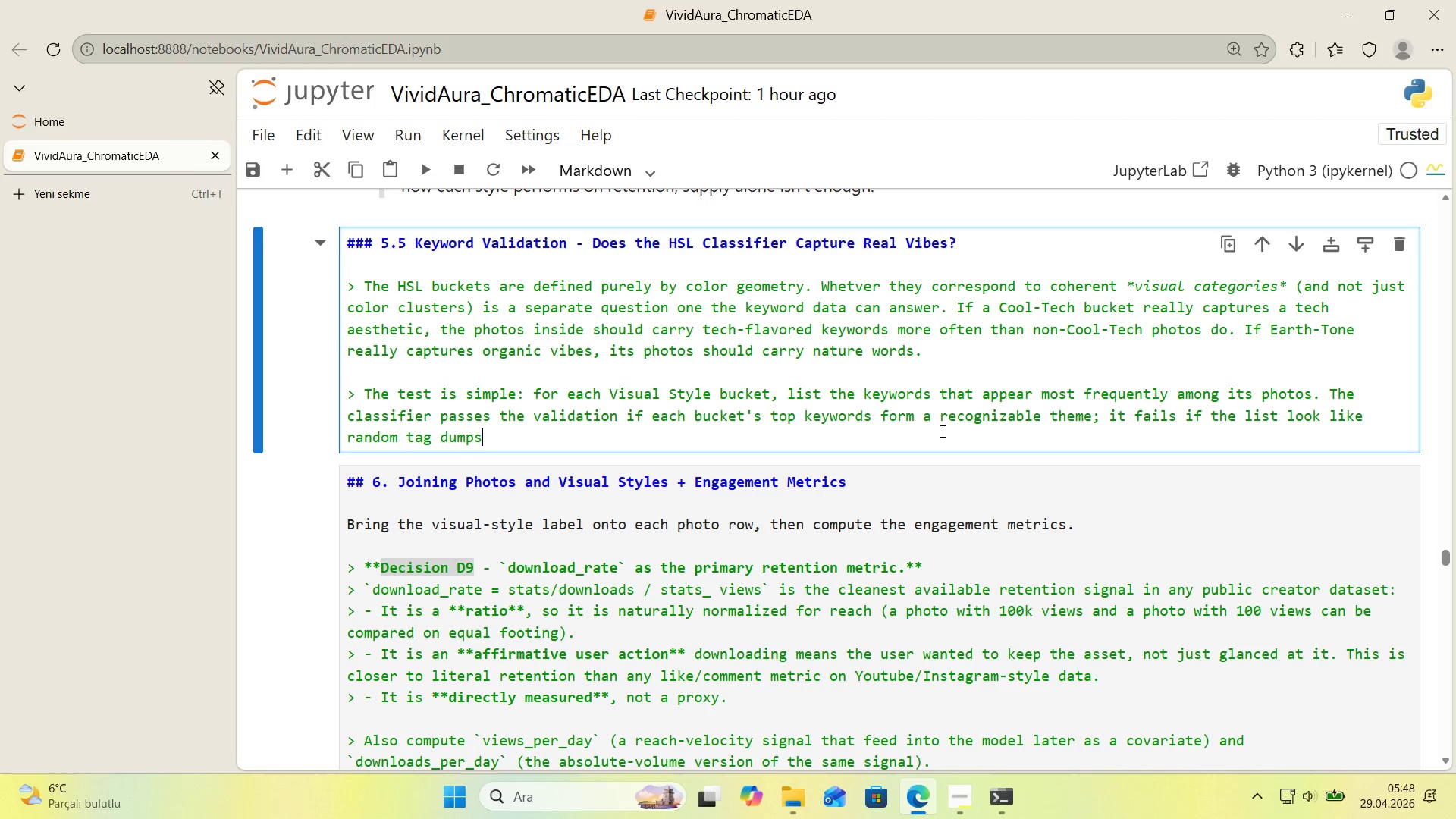 
scroll: coordinate [979, 397], scroll_direction: up, amount: 1.0
 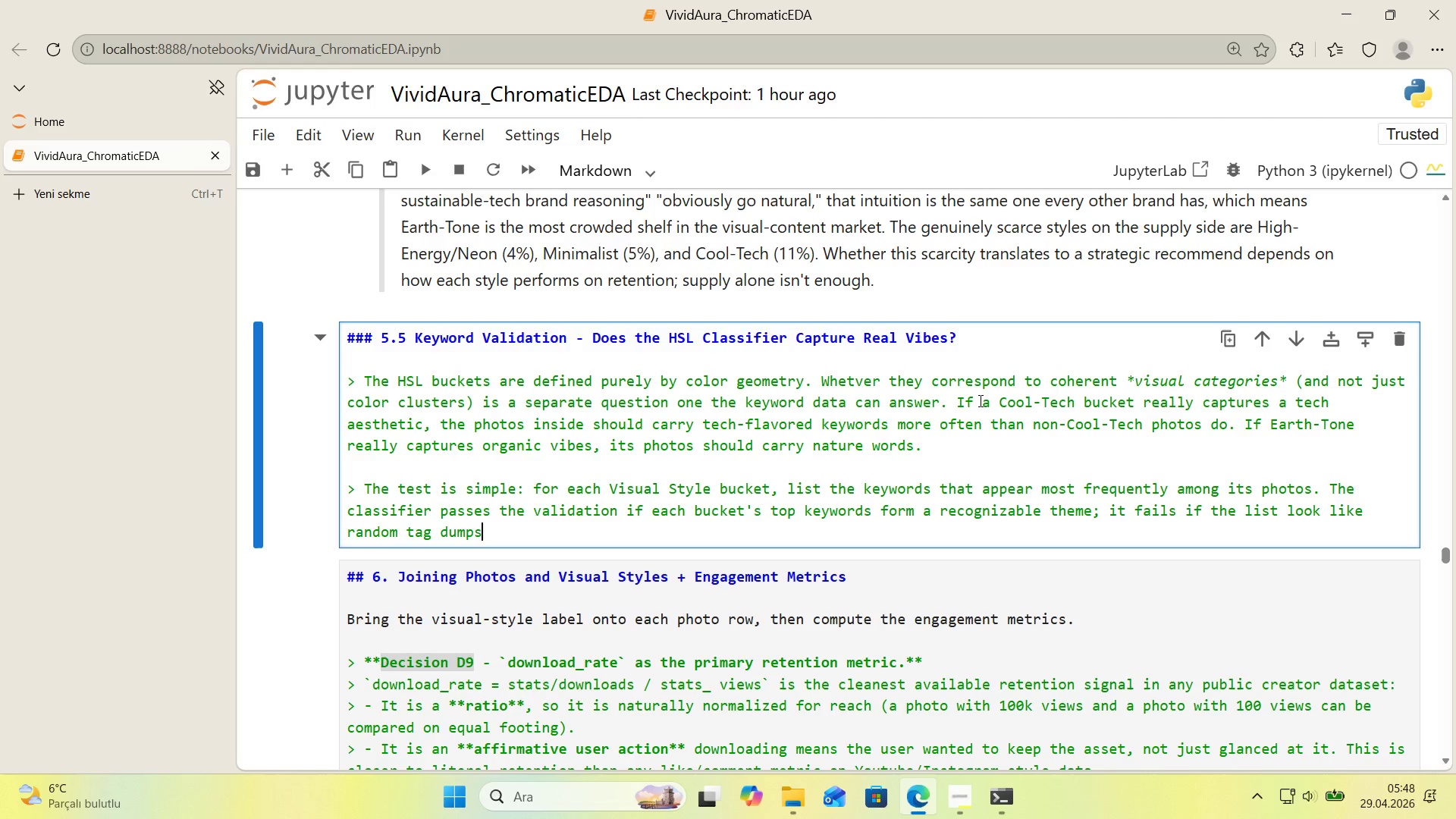 
wait(18.41)
 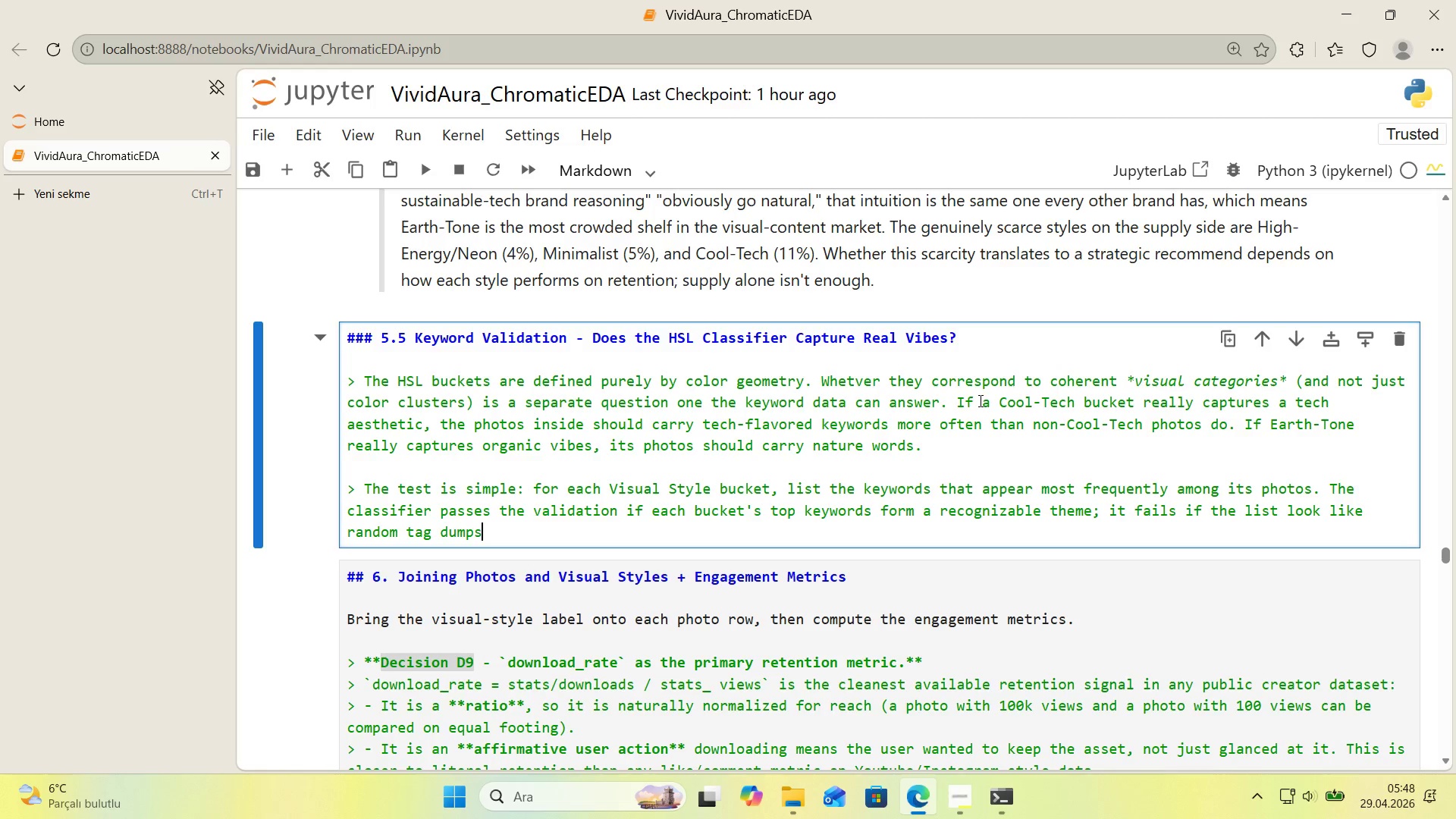 
key(Shift+Enter)
 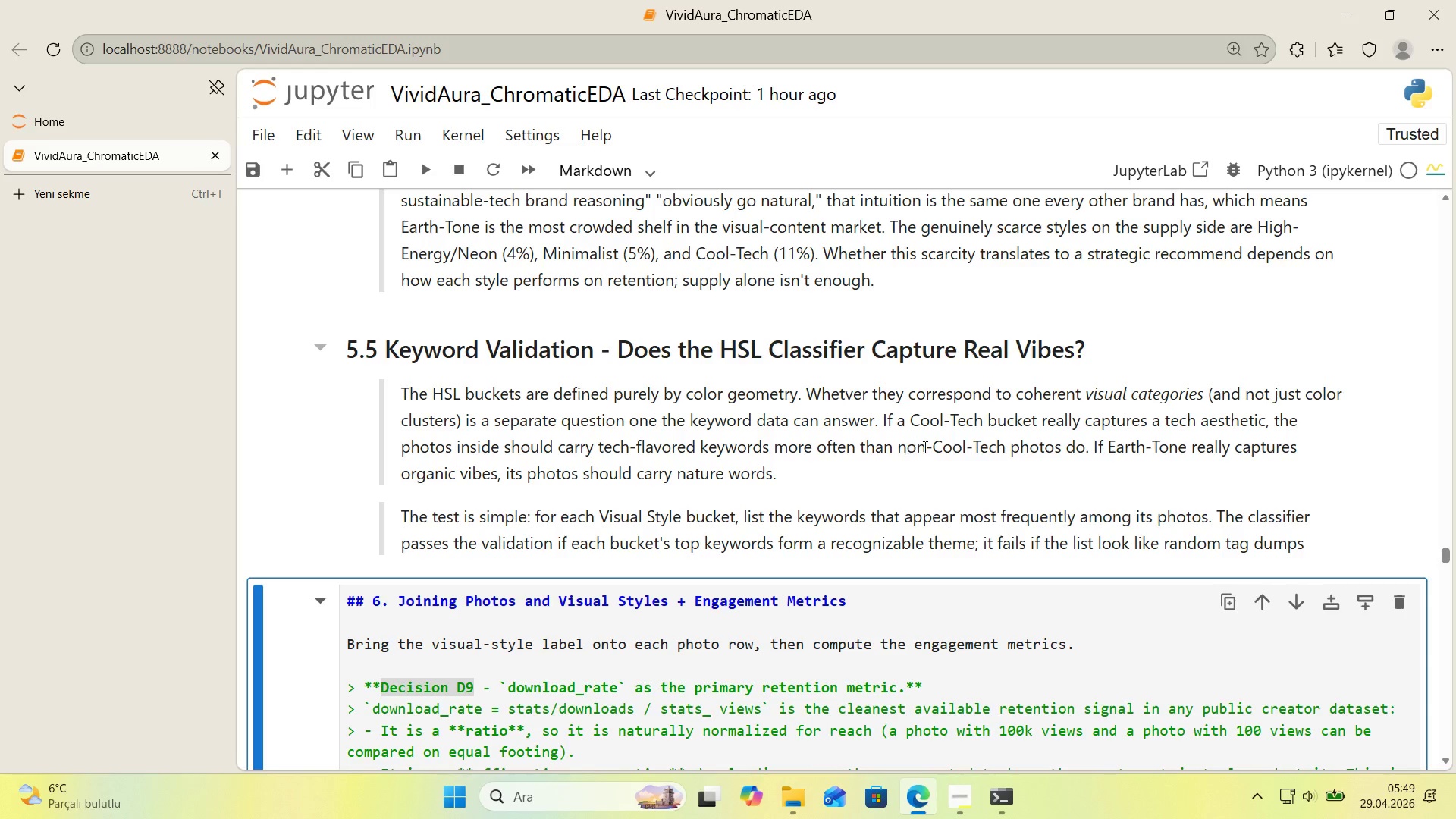 
scroll: coordinate [1044, 476], scroll_direction: down, amount: 2.0
 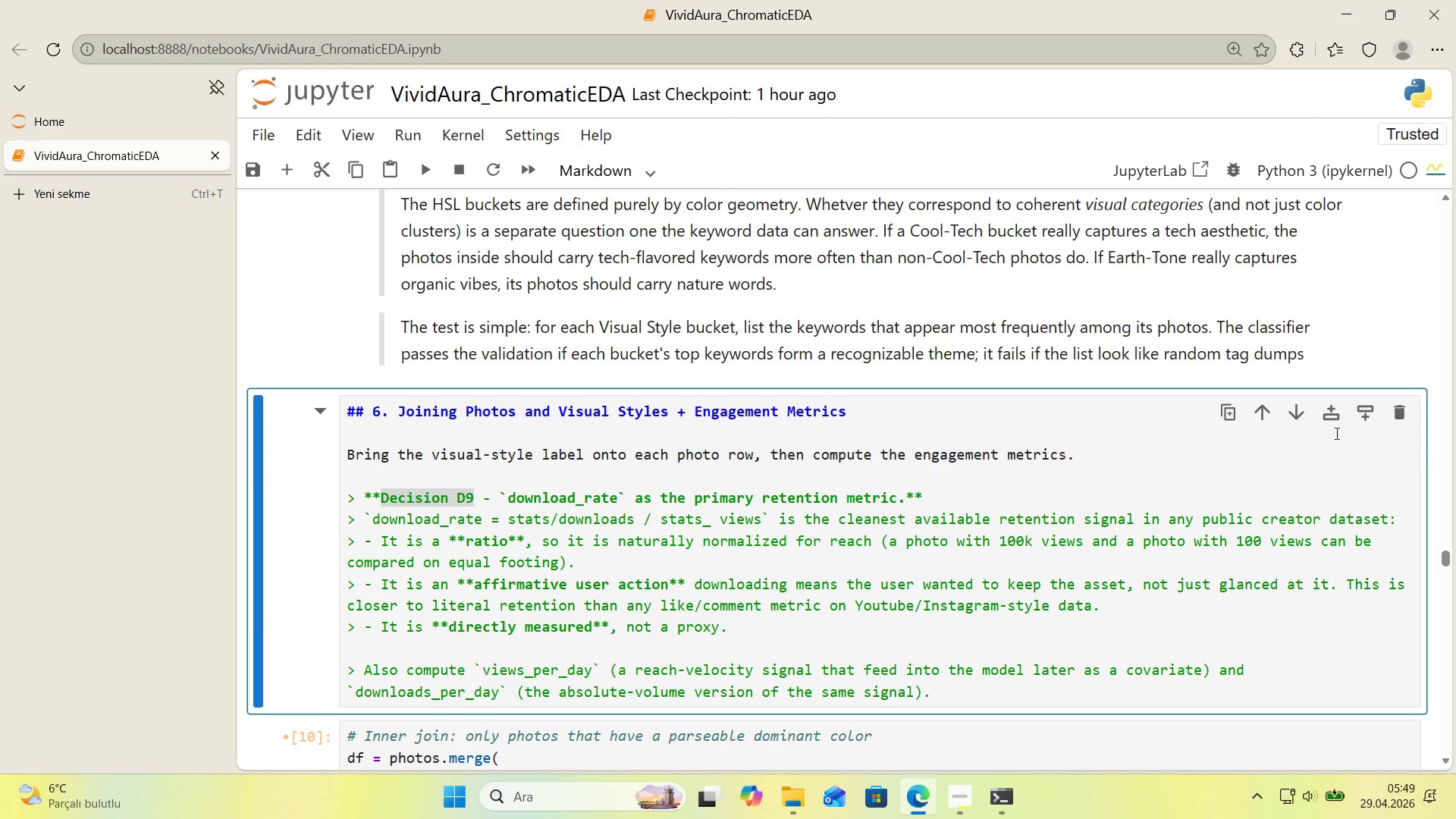 
left_click([1335, 422])
 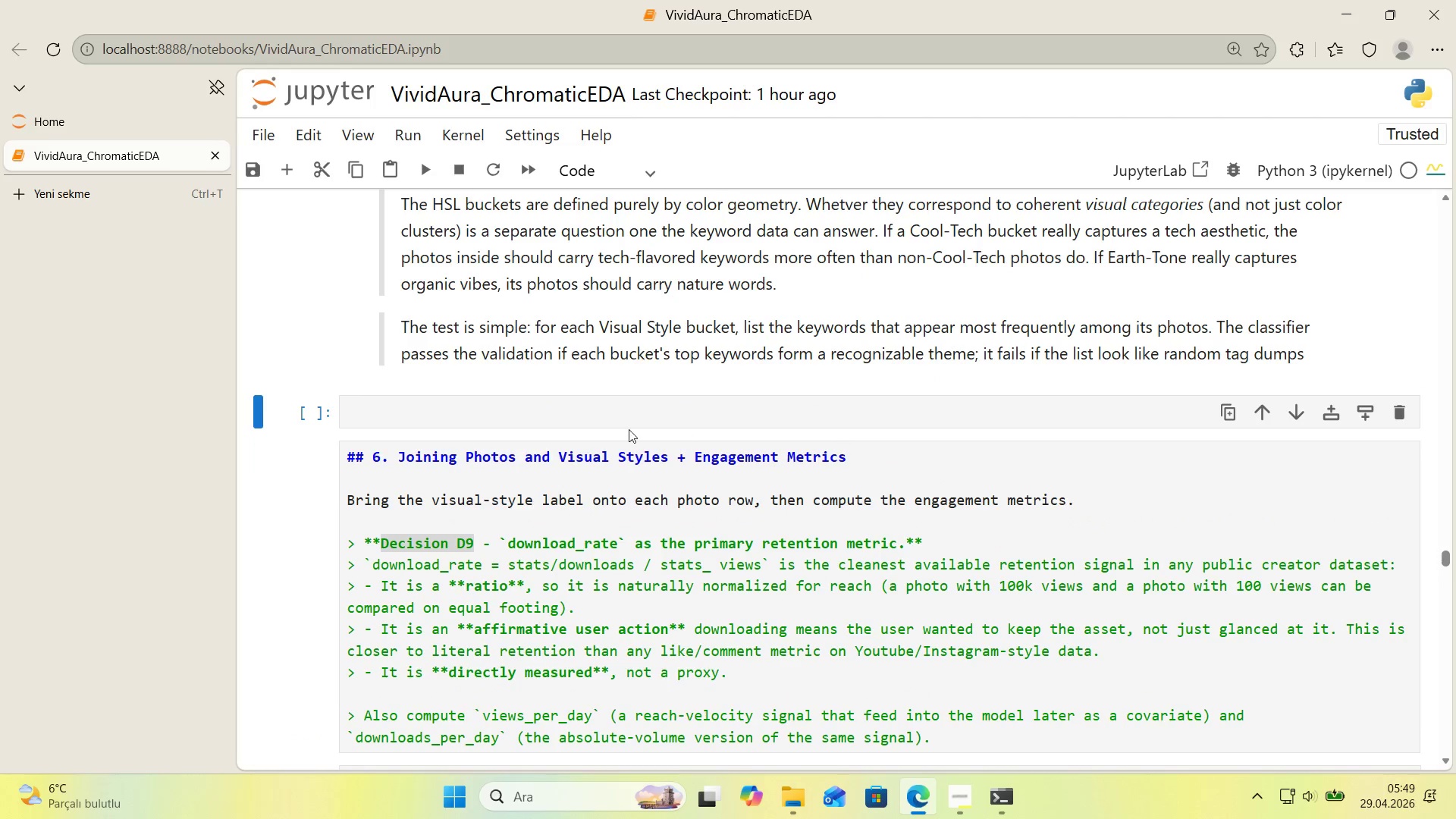 
left_click([607, 408])
 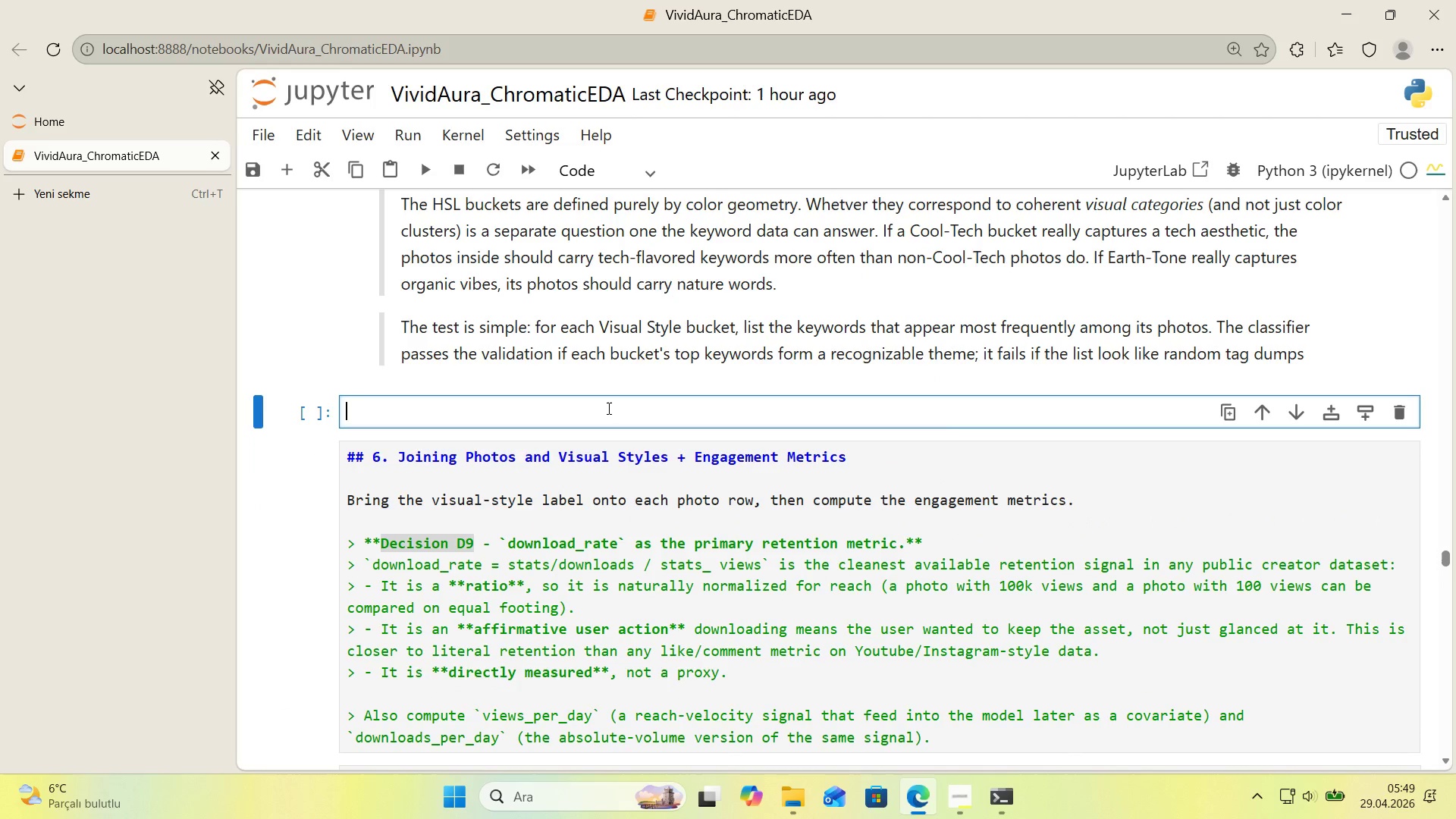 
key(Alt+Control+3)
 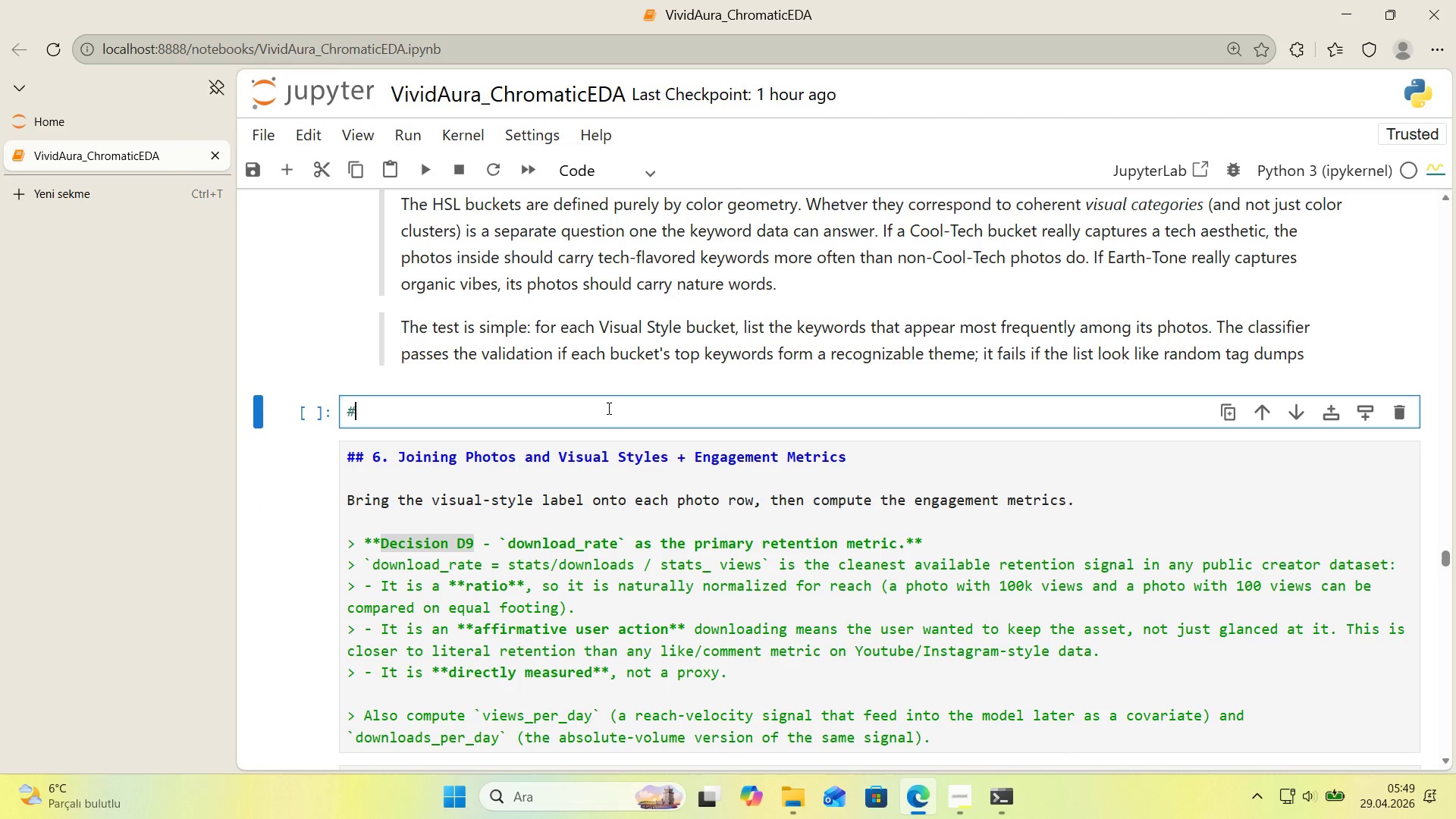 
type( JO)
key(Backspace)
type(o'n keywords w'th the dom'nant table *()
 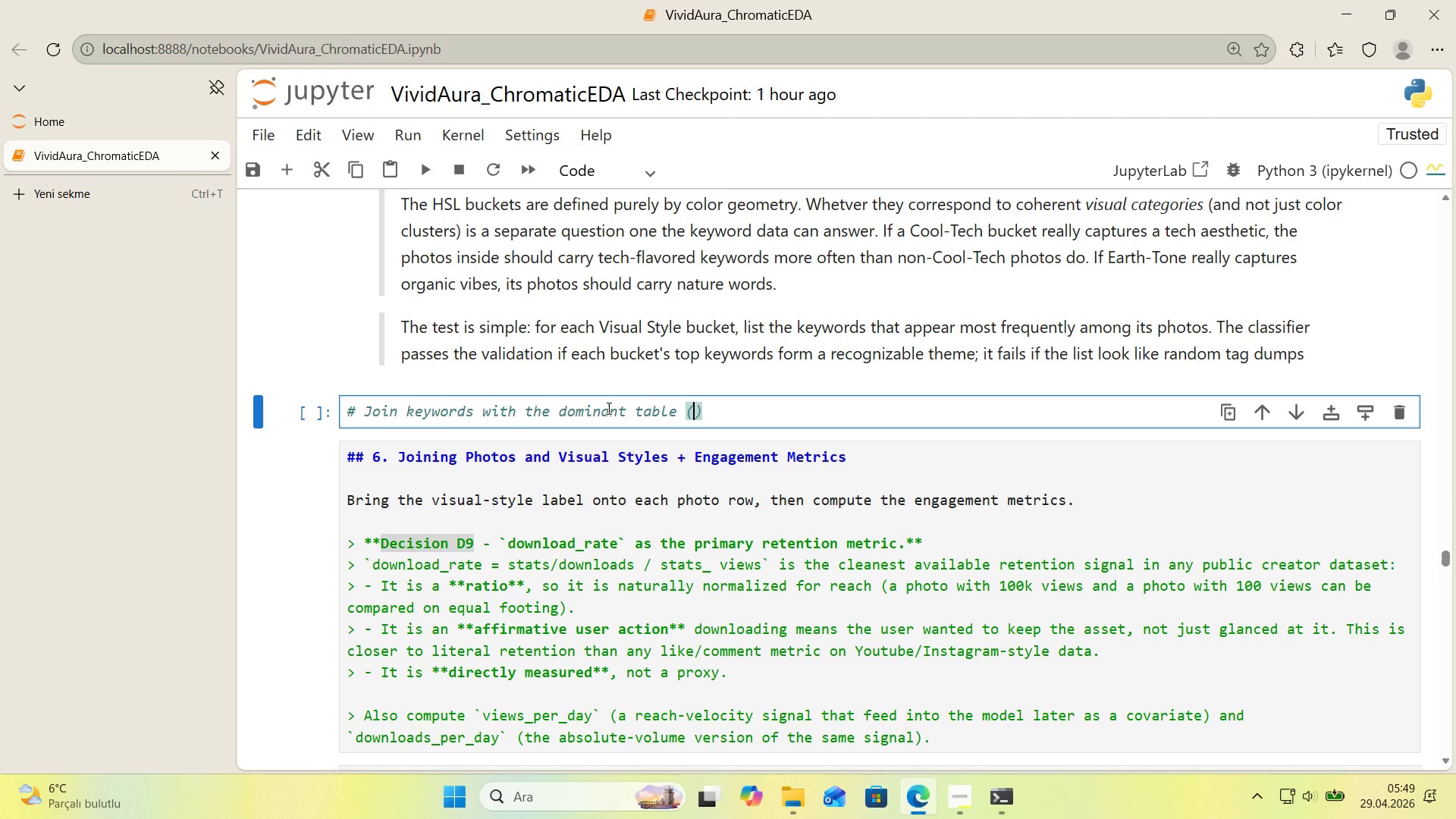 
 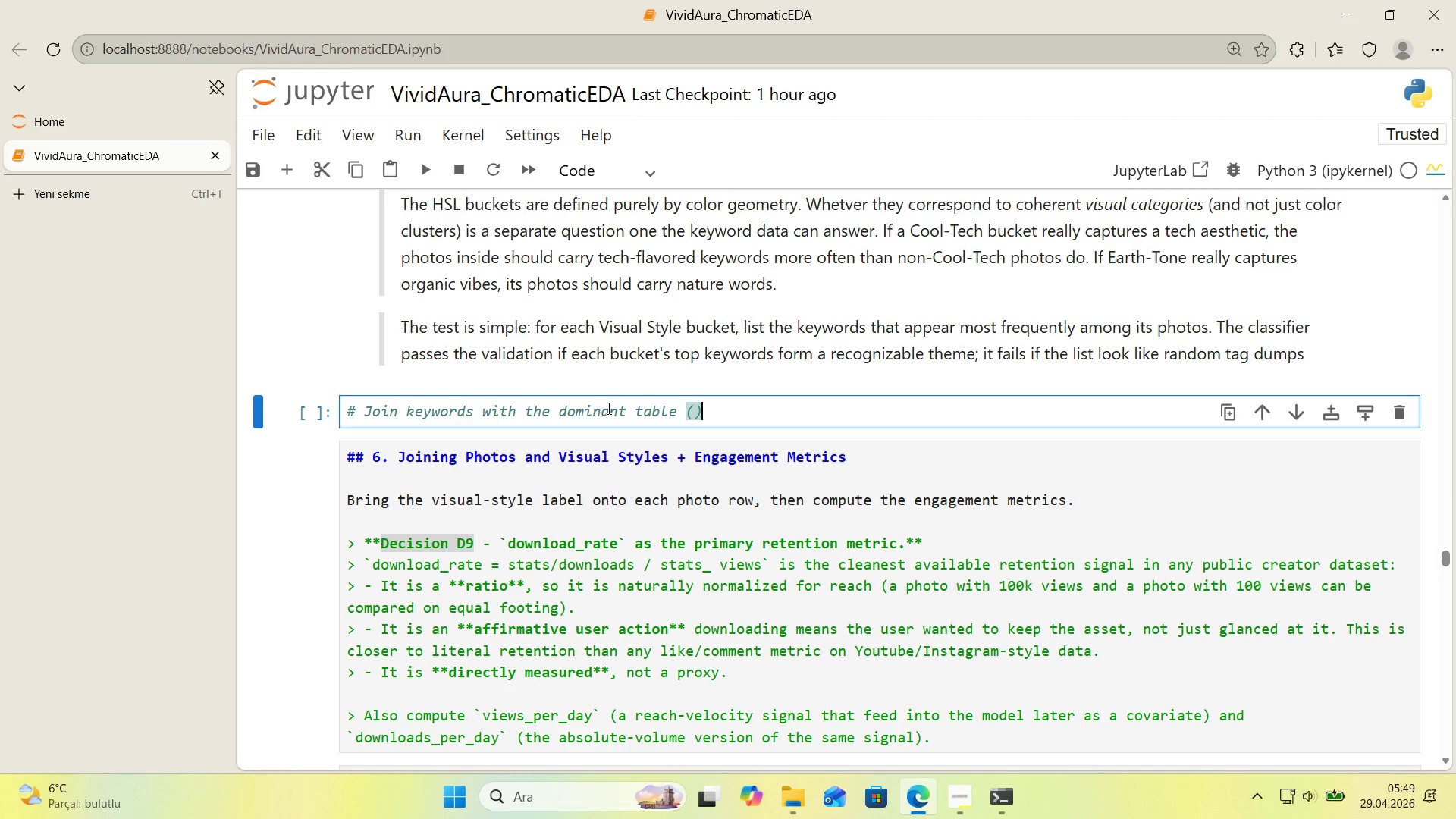 
key(ArrowLeft)
 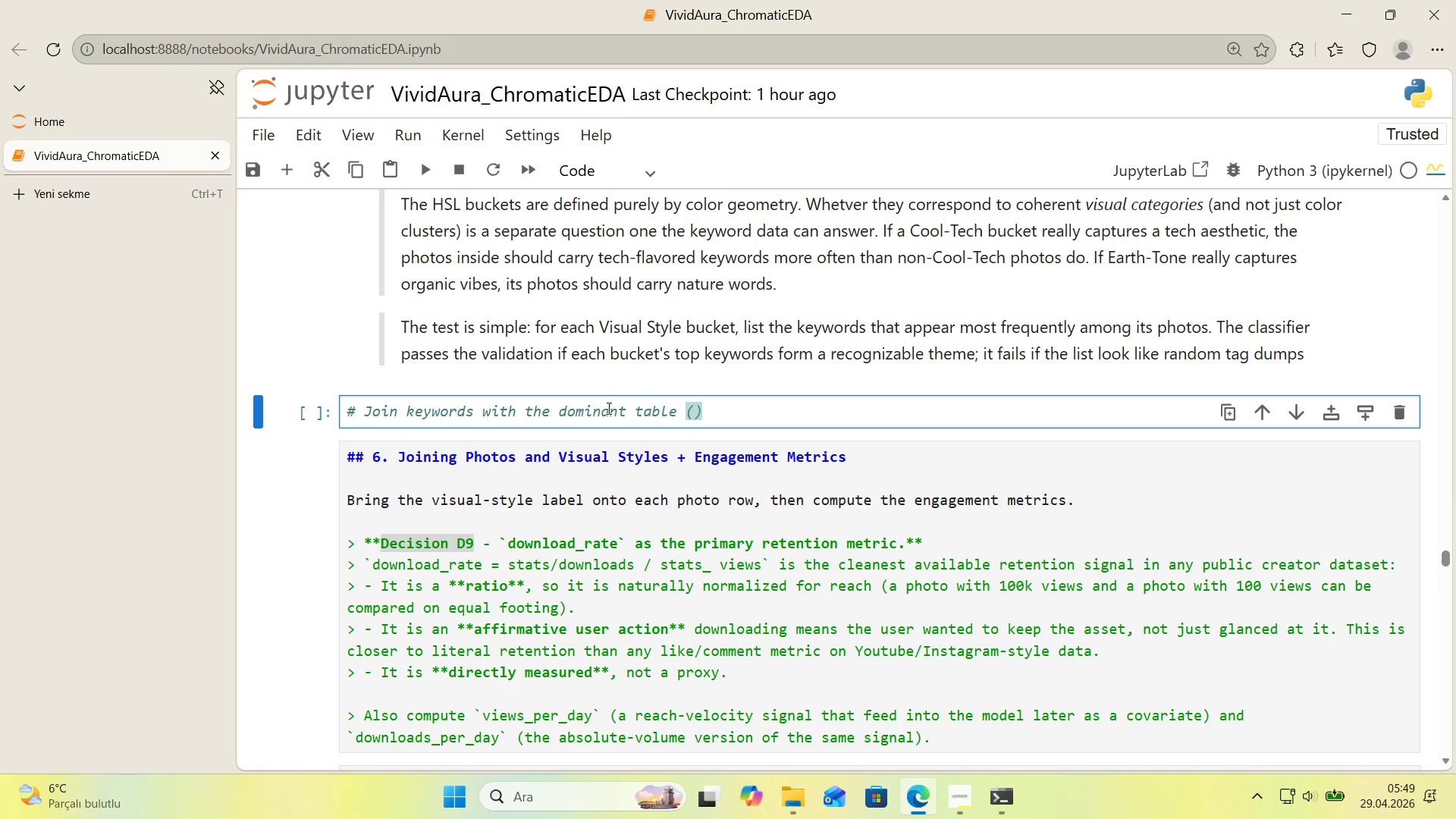 
type(wh'ch carr'es v'sual_style)
 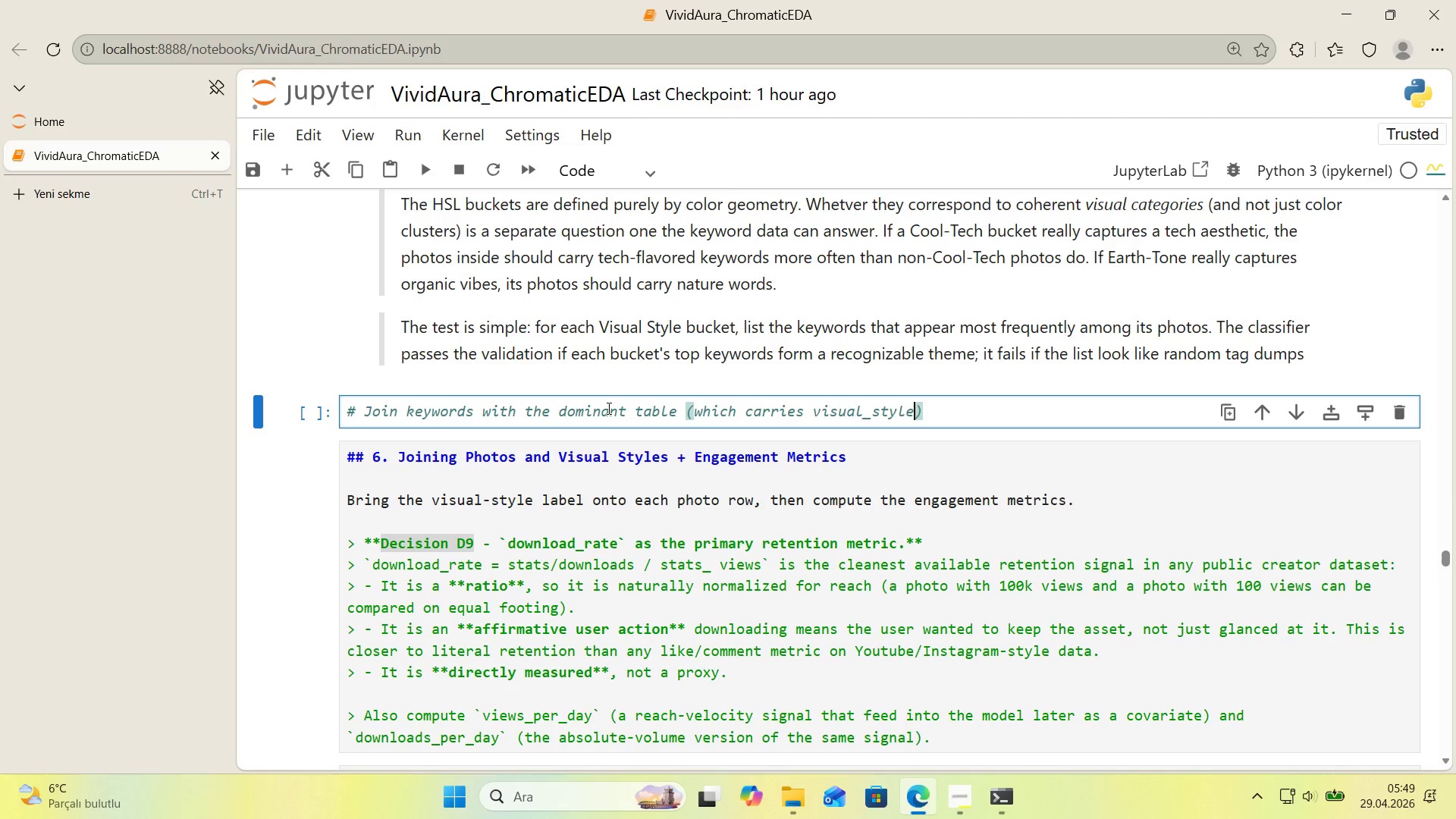 
key(ArrowRight)
 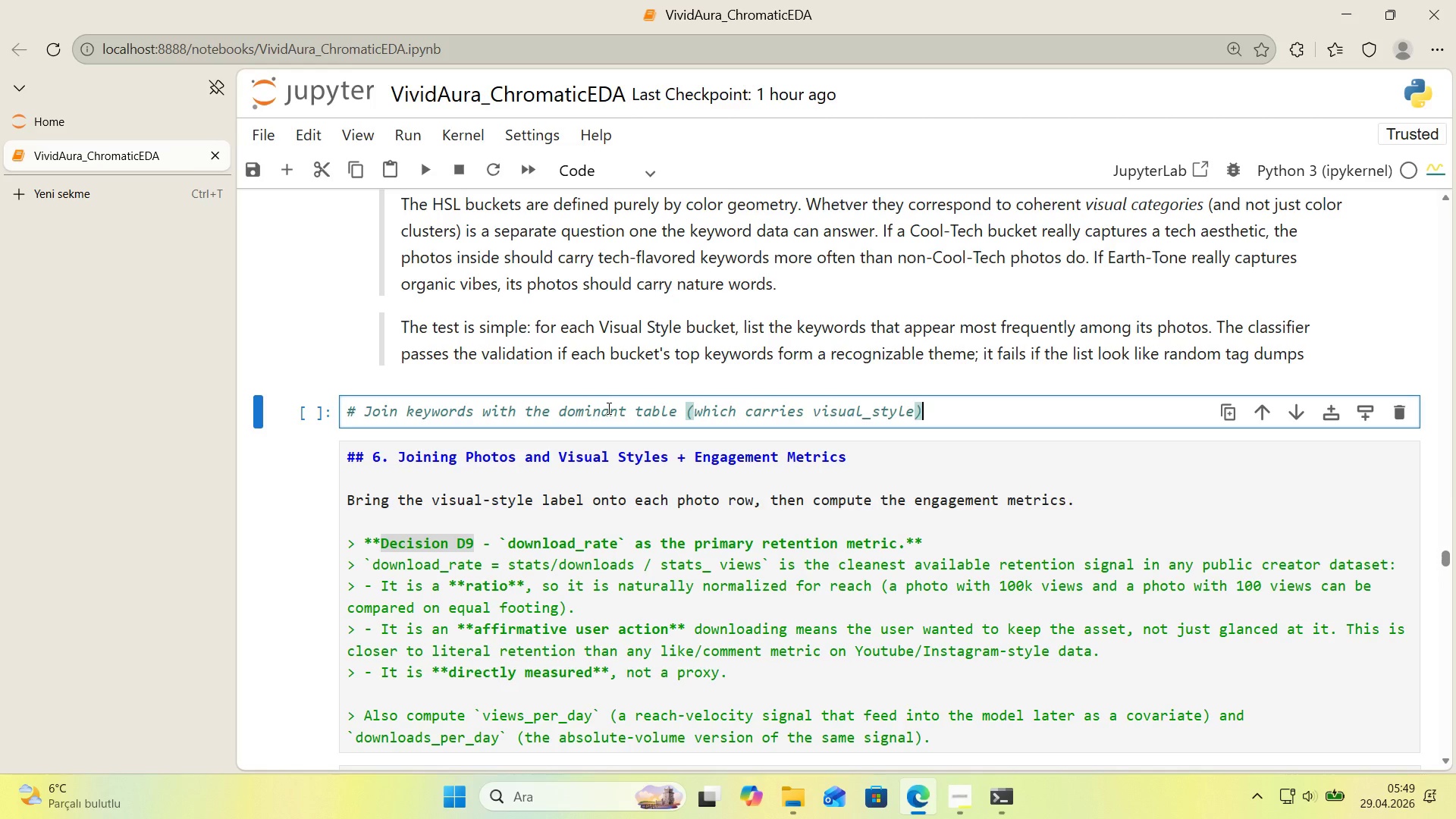 
key(Enter)
 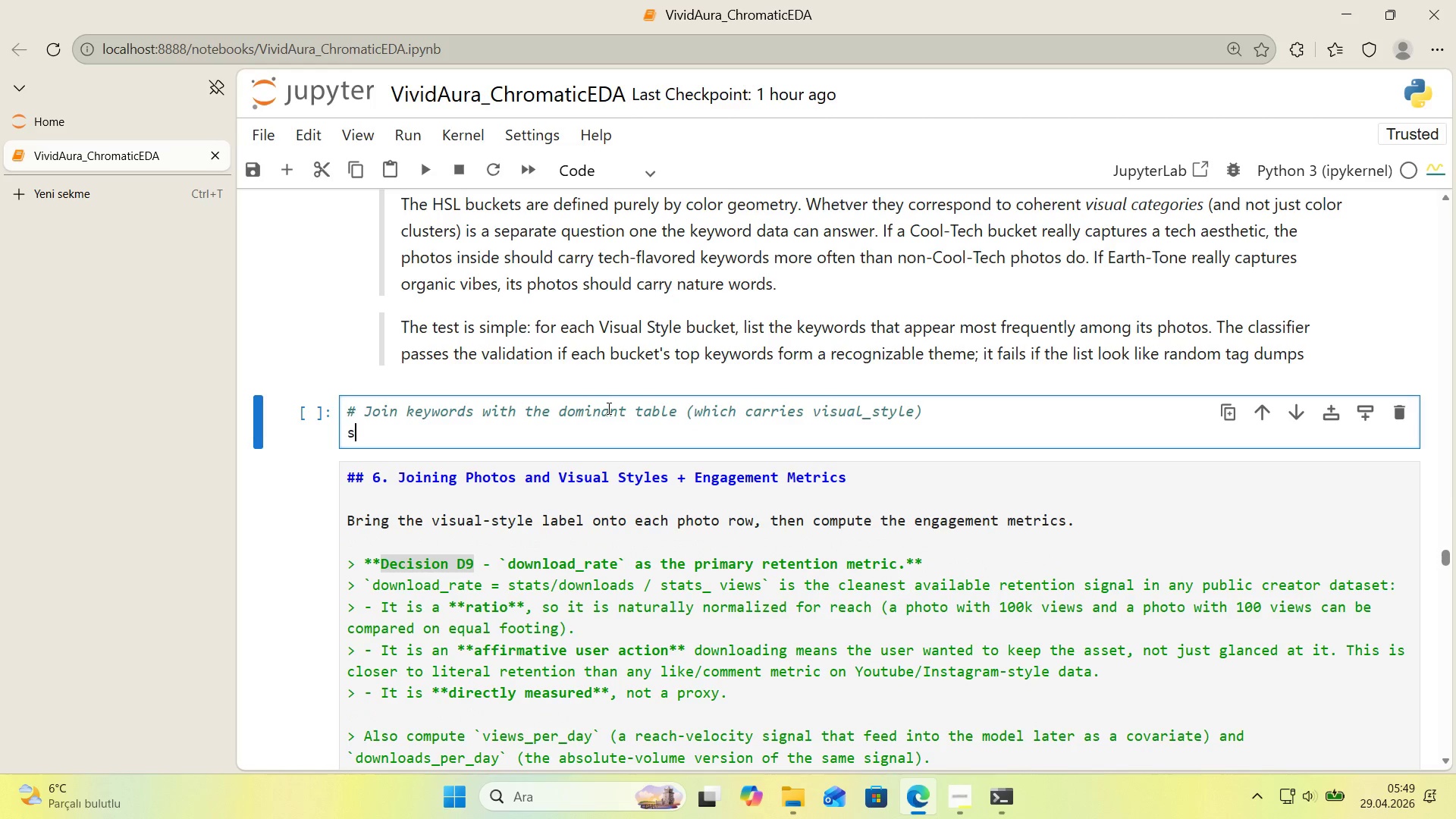 
type(style_keyo)
key(Backspace)
type(words ) dom'nant_)
key(Backspace)
type(.merge*()
 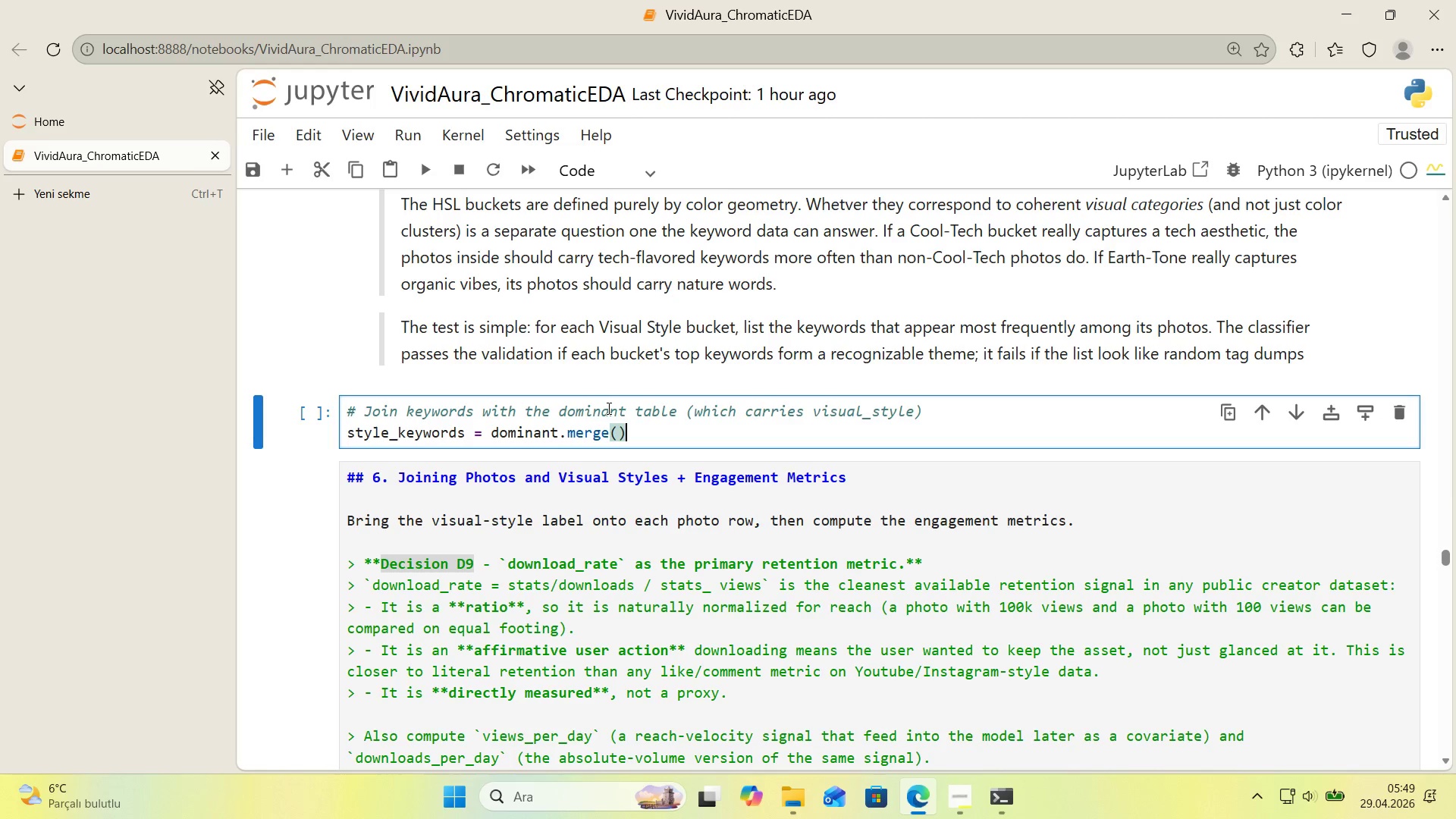 
key(ArrowLeft)
 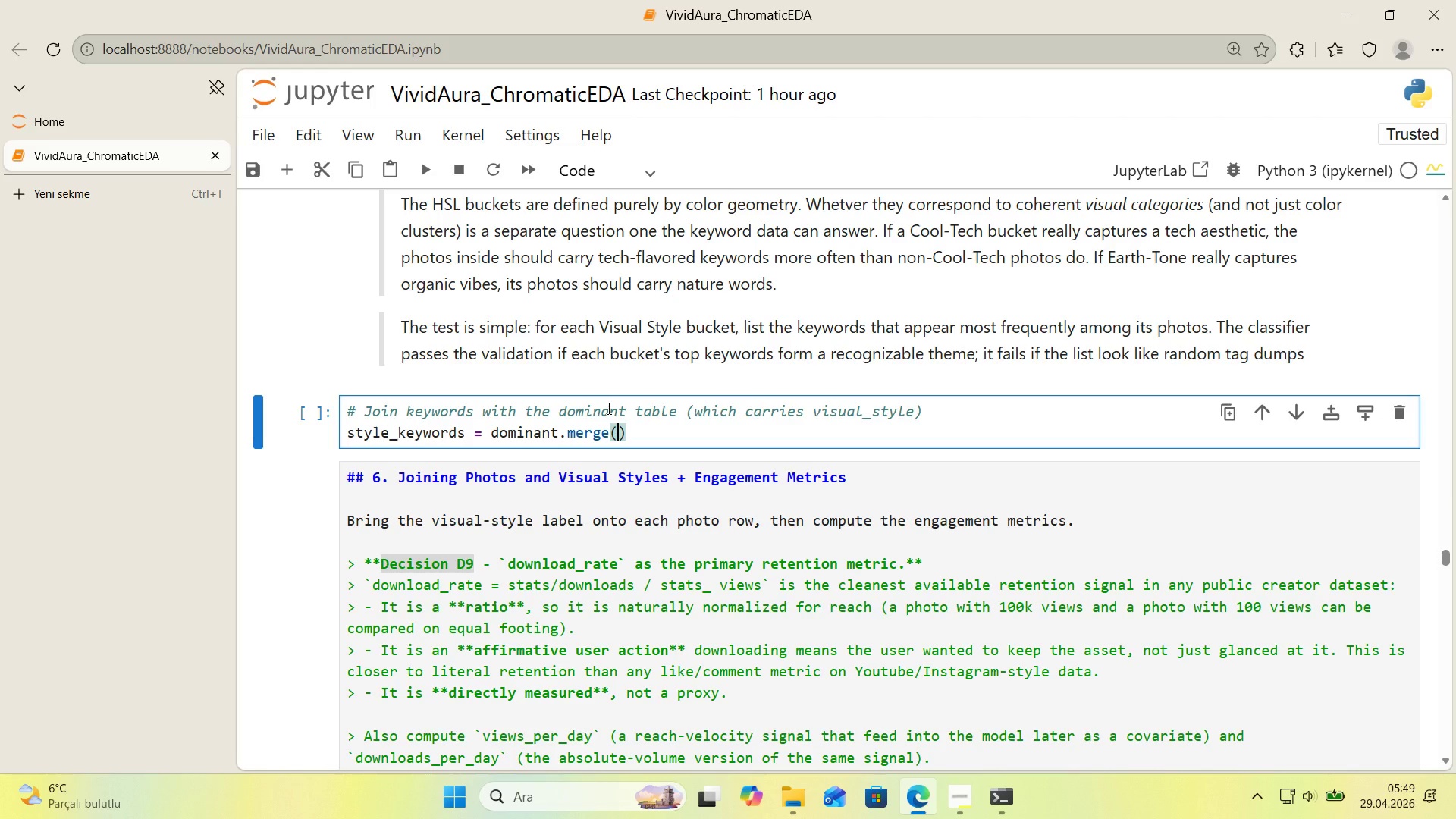 
key(Enter)
 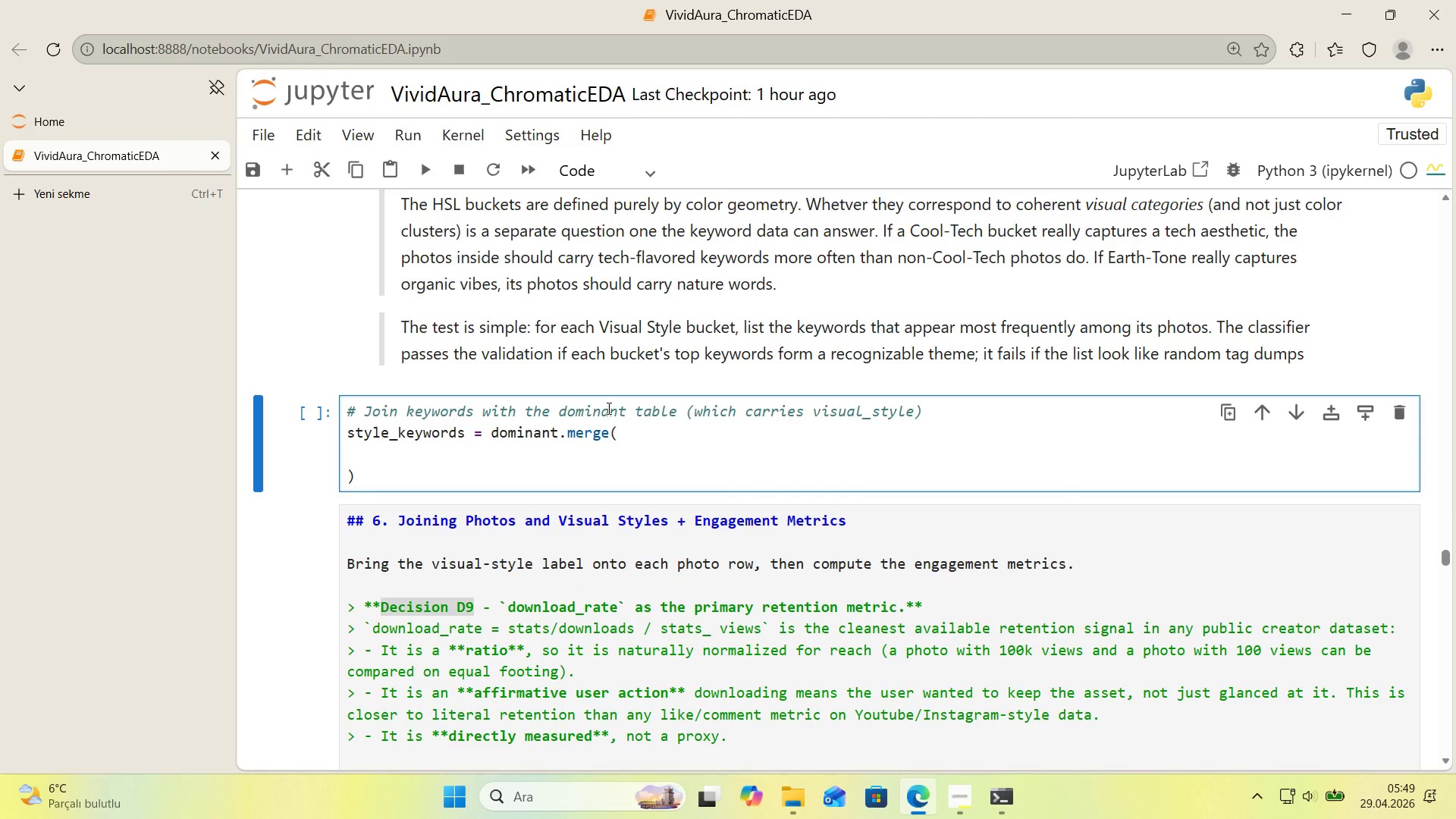 
type(photo_keywords)
 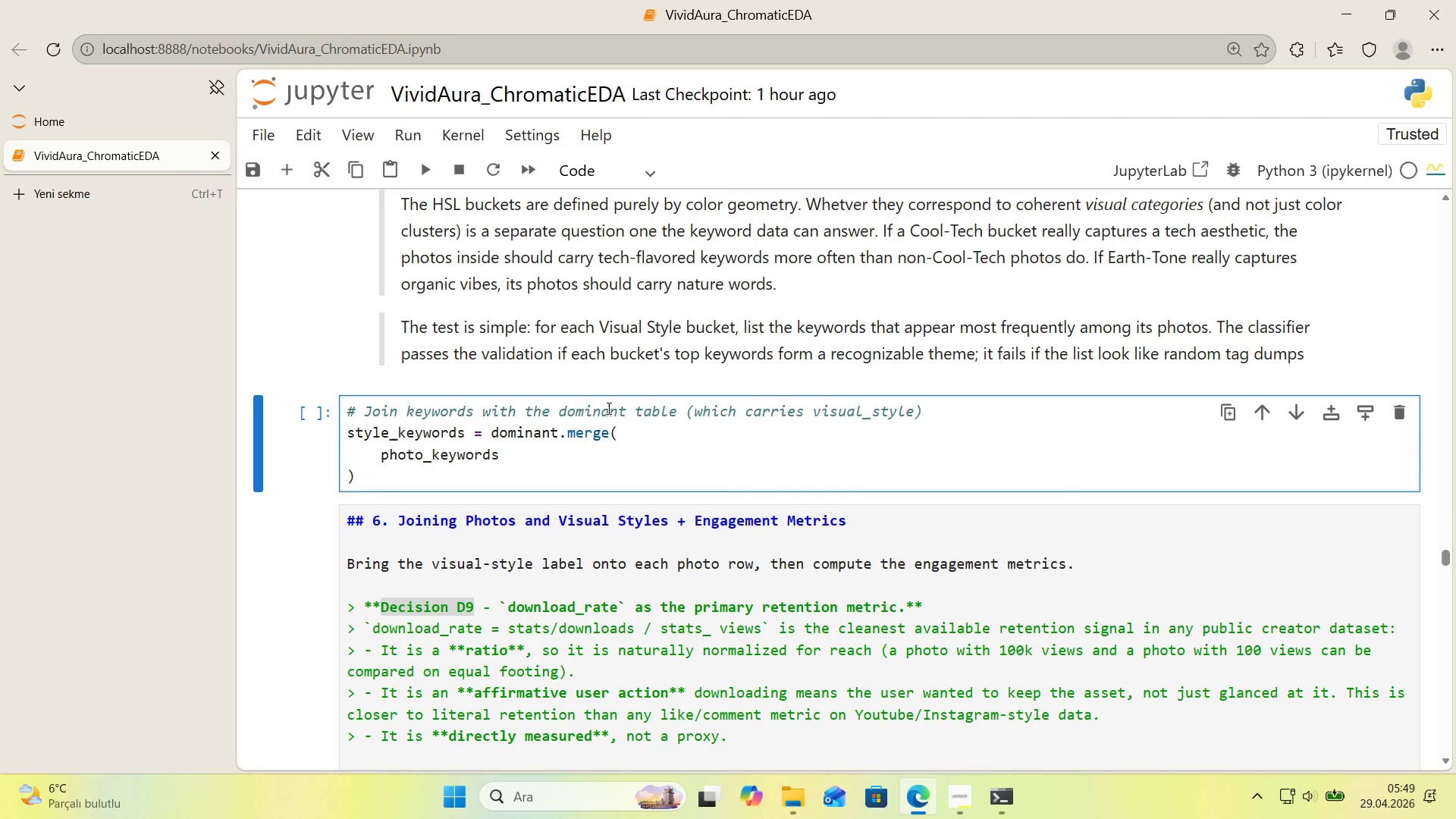 
key(Alt+Control+8)
 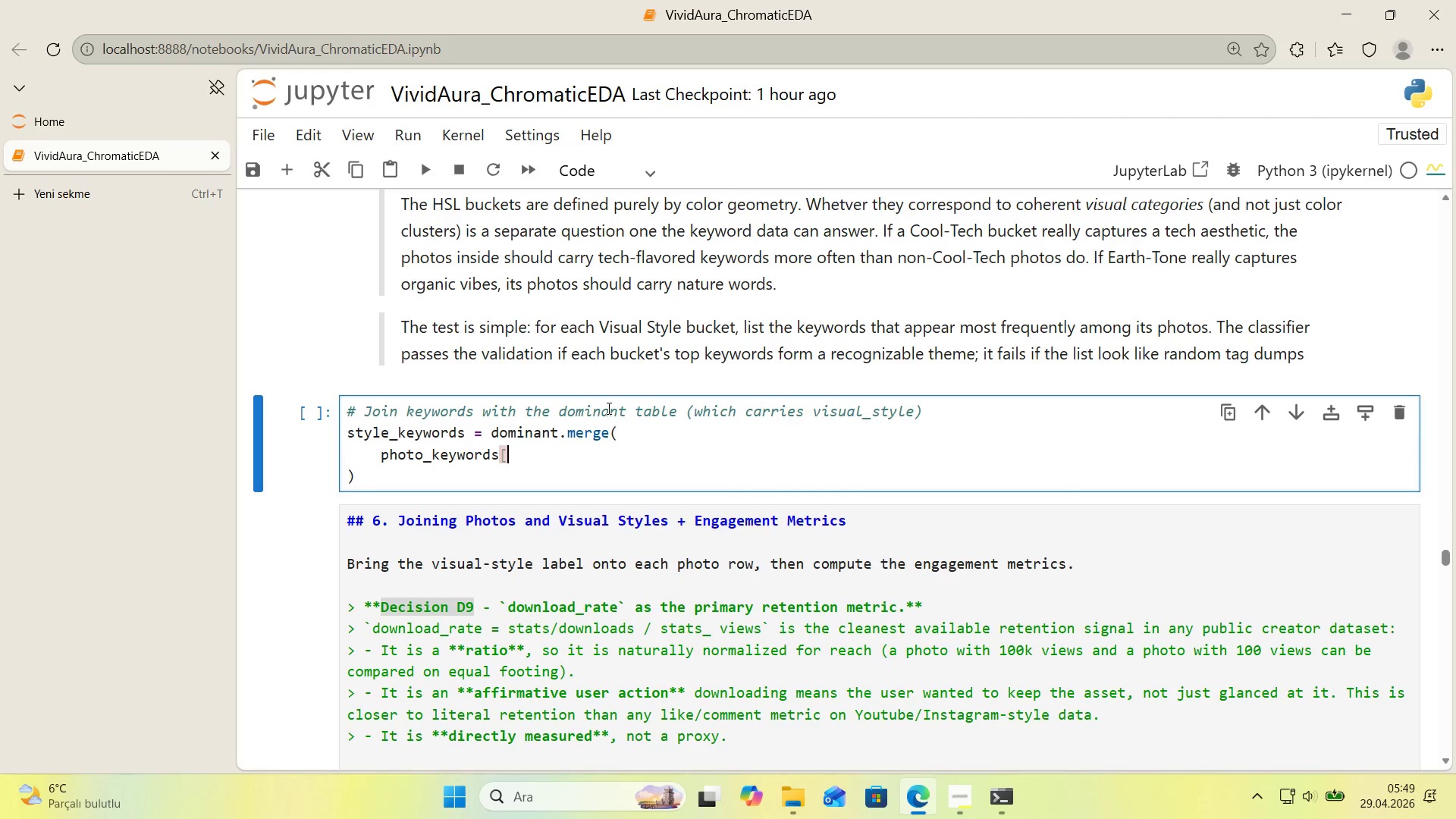 
key(Alt+Control+9)
 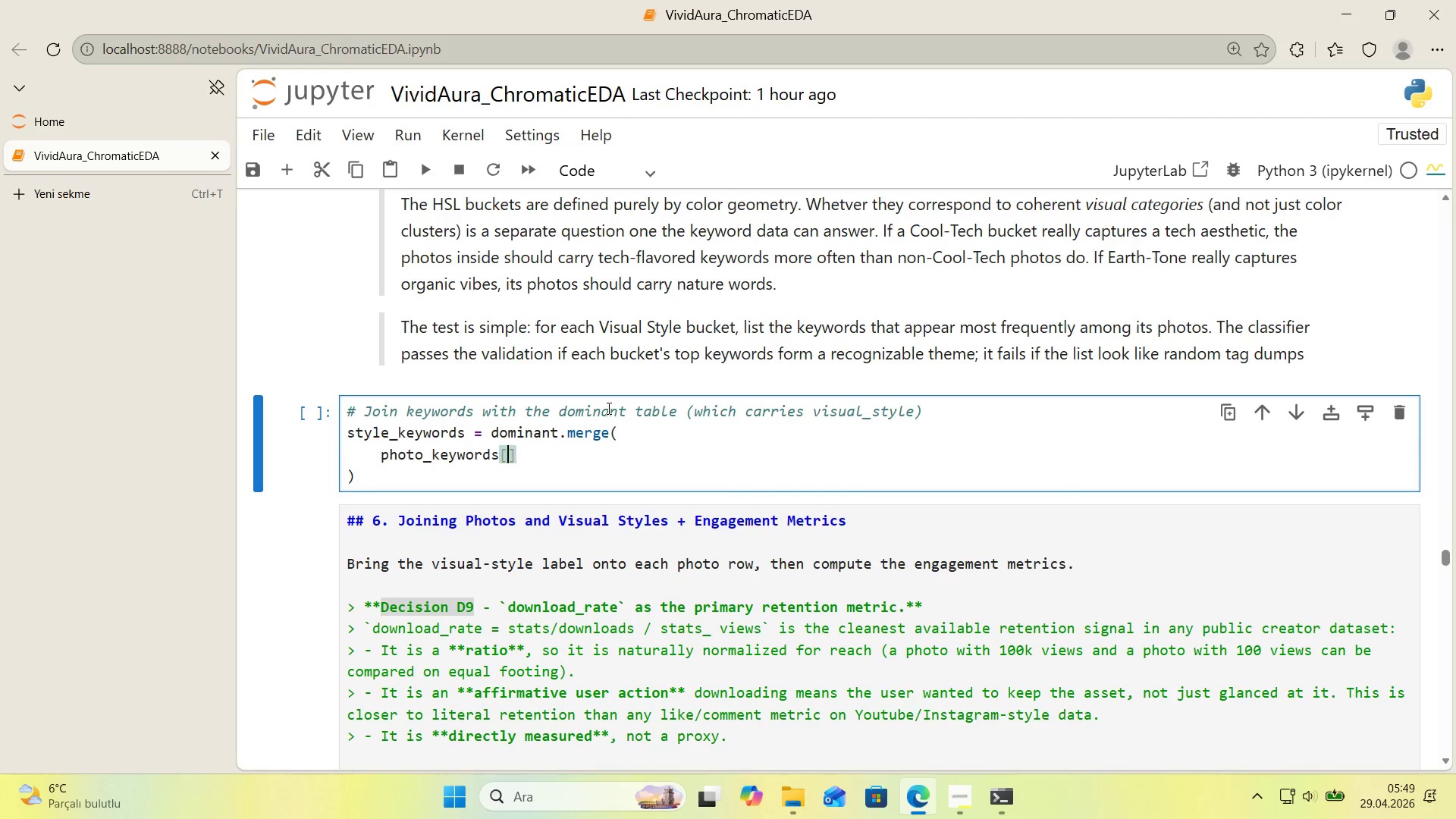 
key(ArrowLeft)
 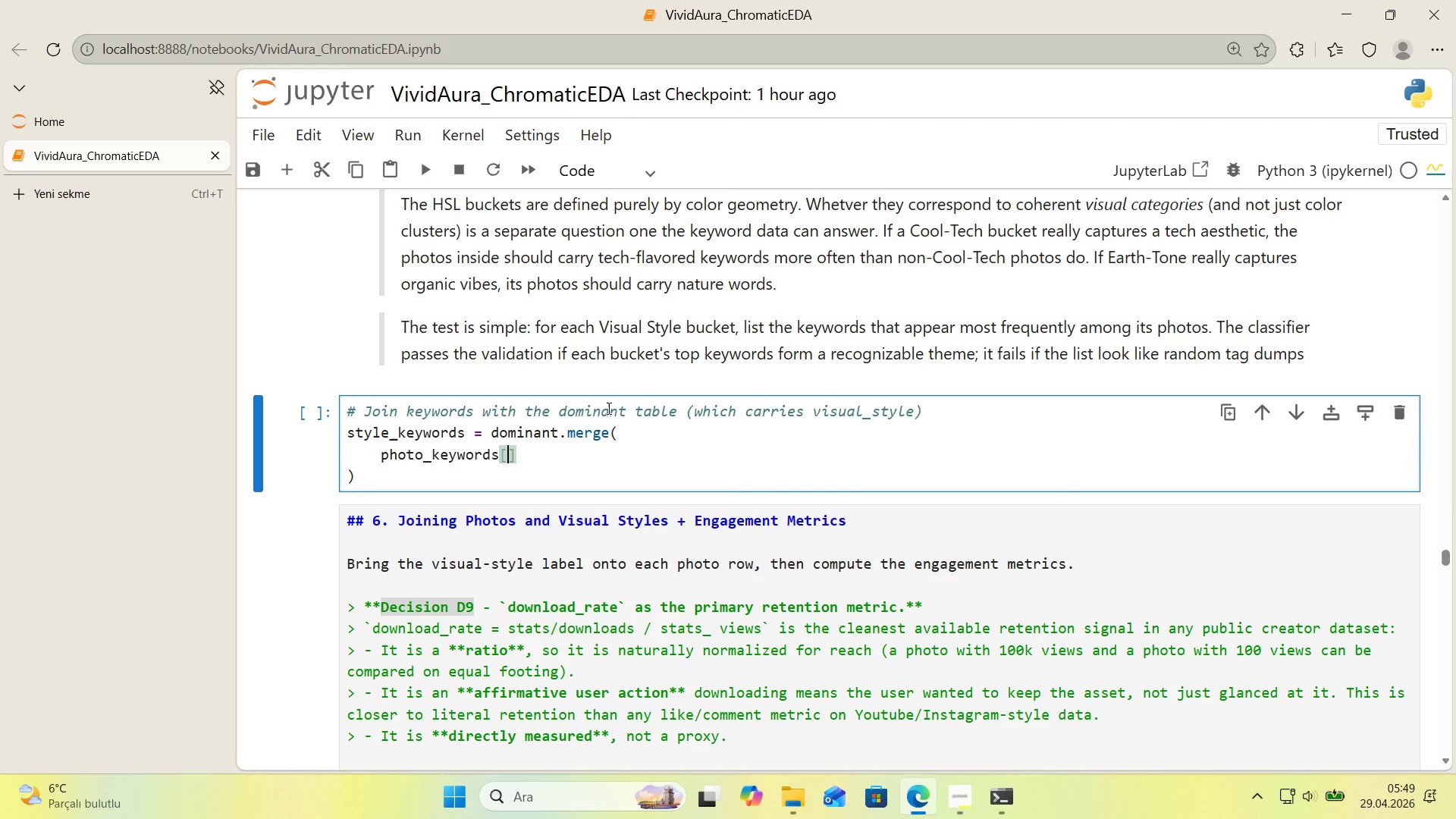 
key(Alt+Control+AltRight)
 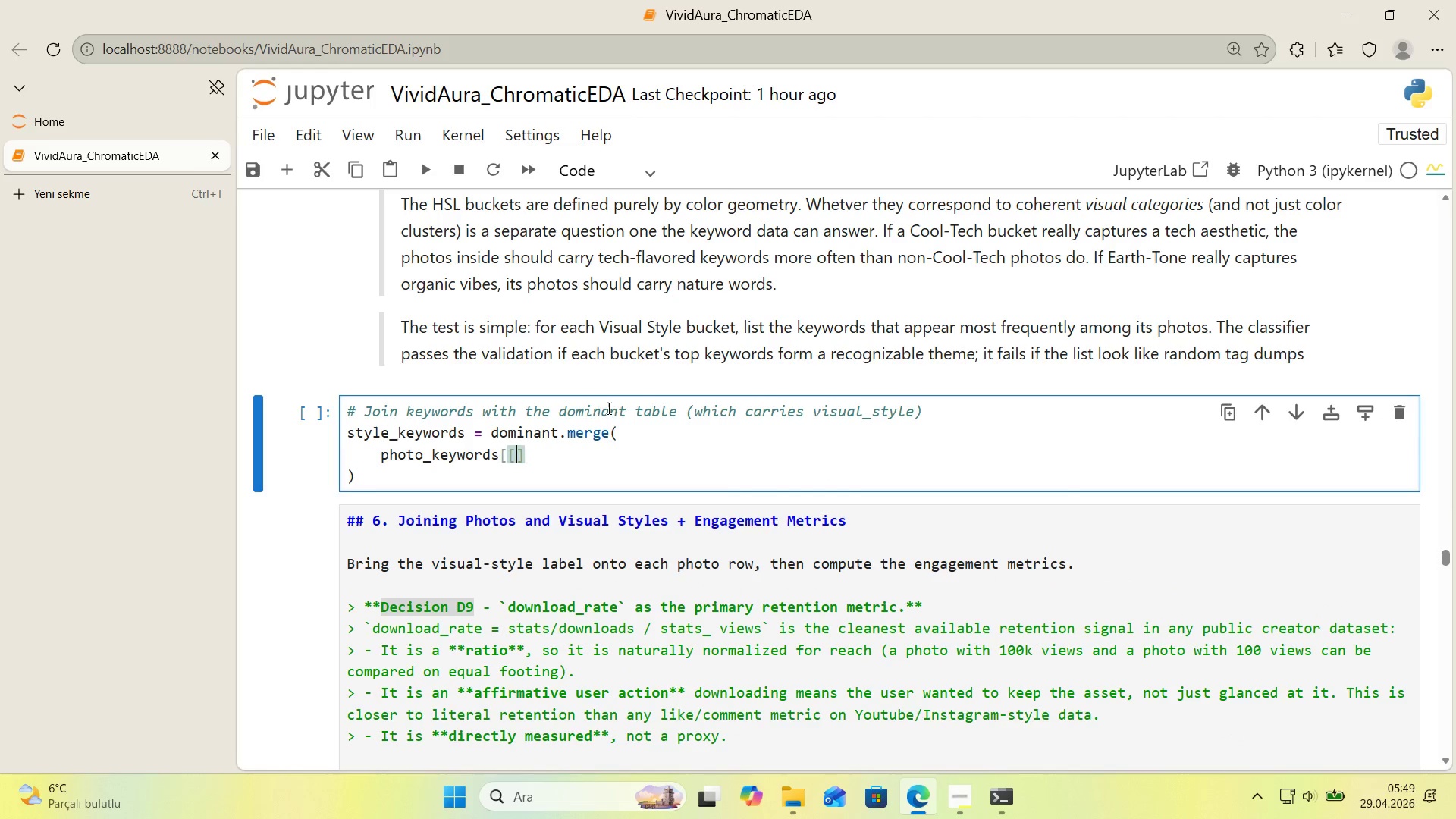 
key(Control+ControlLeft)
 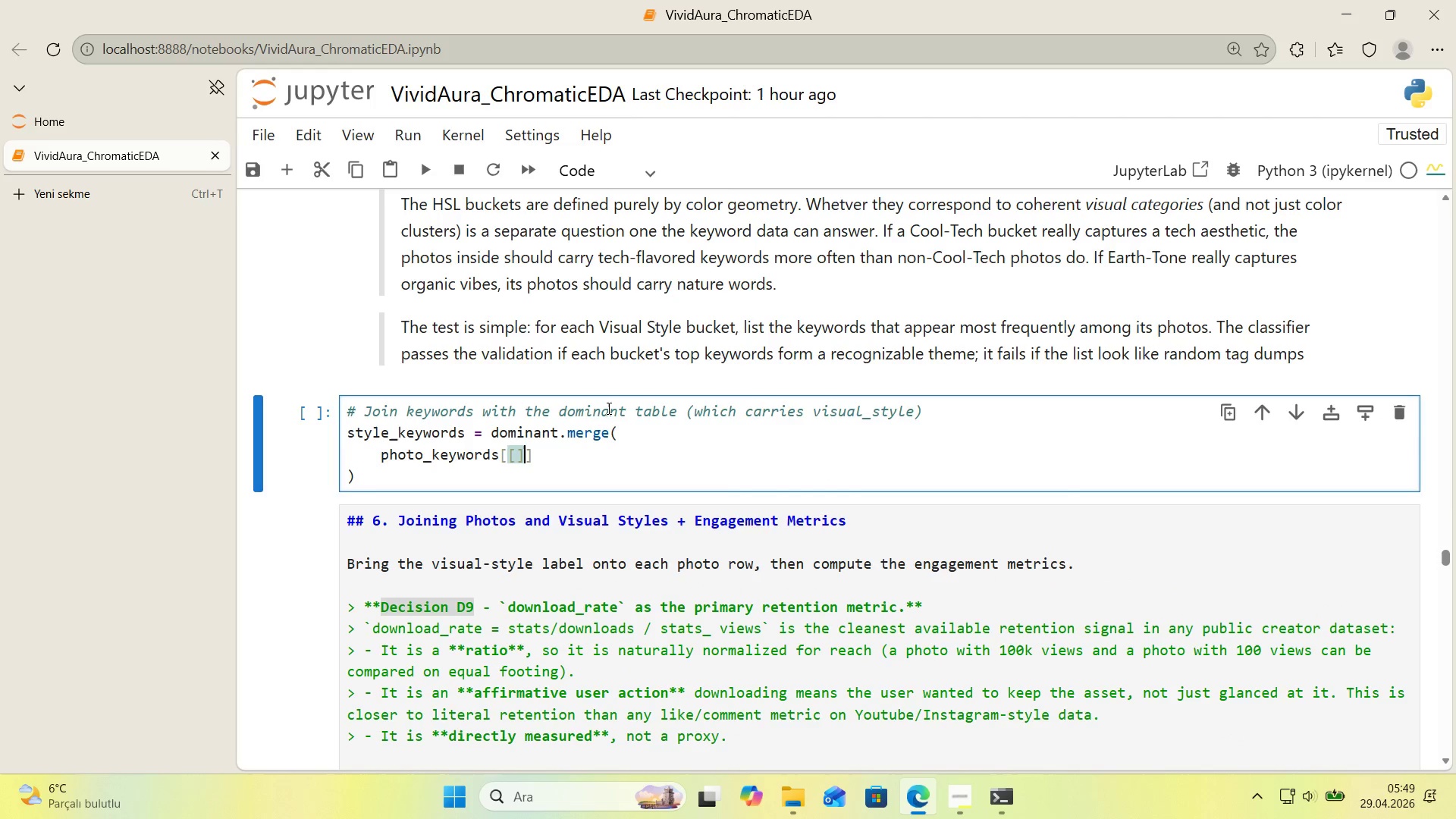 
key(Alt+Control+8)
 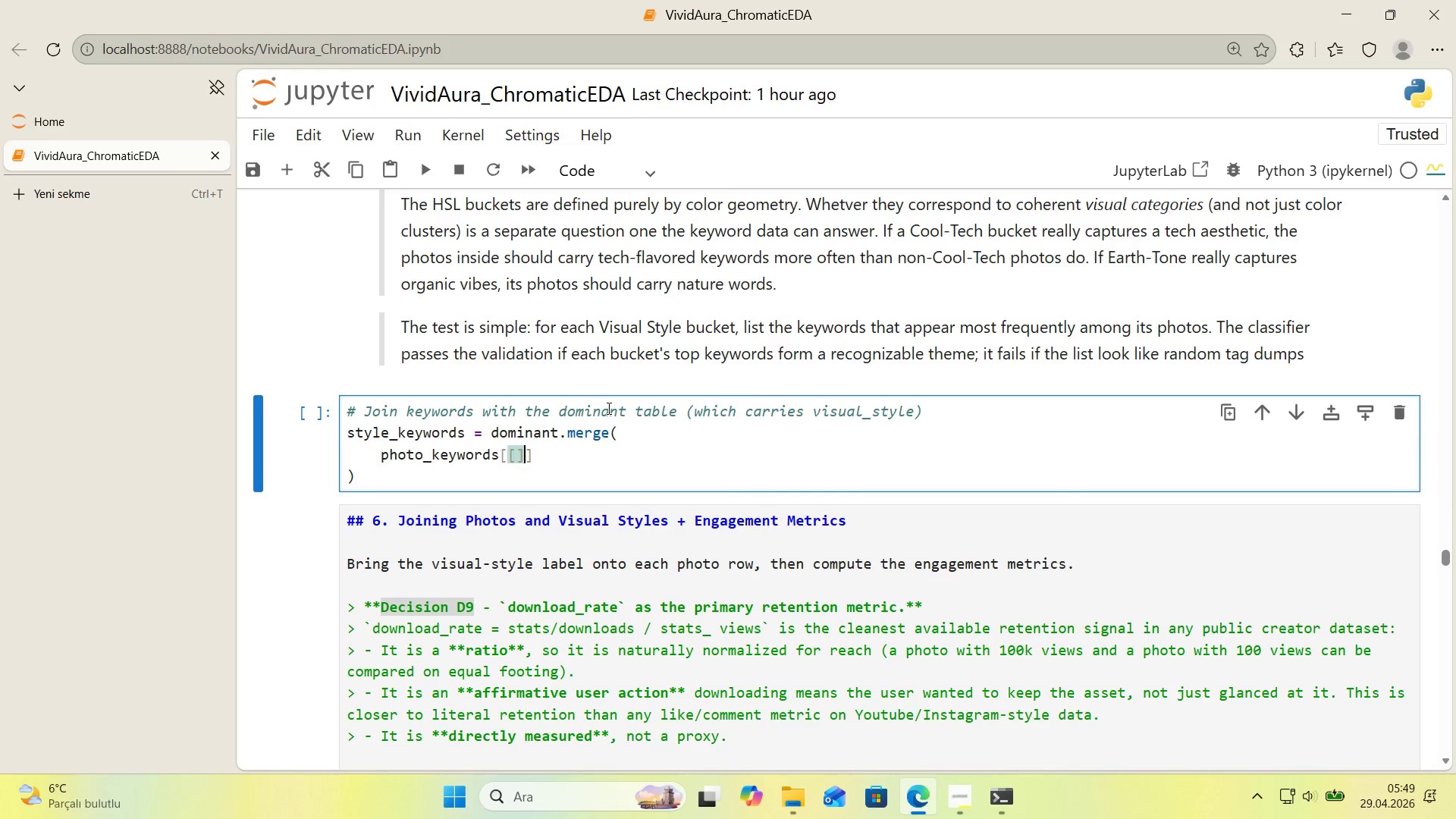 
key(Alt+Control+9)
 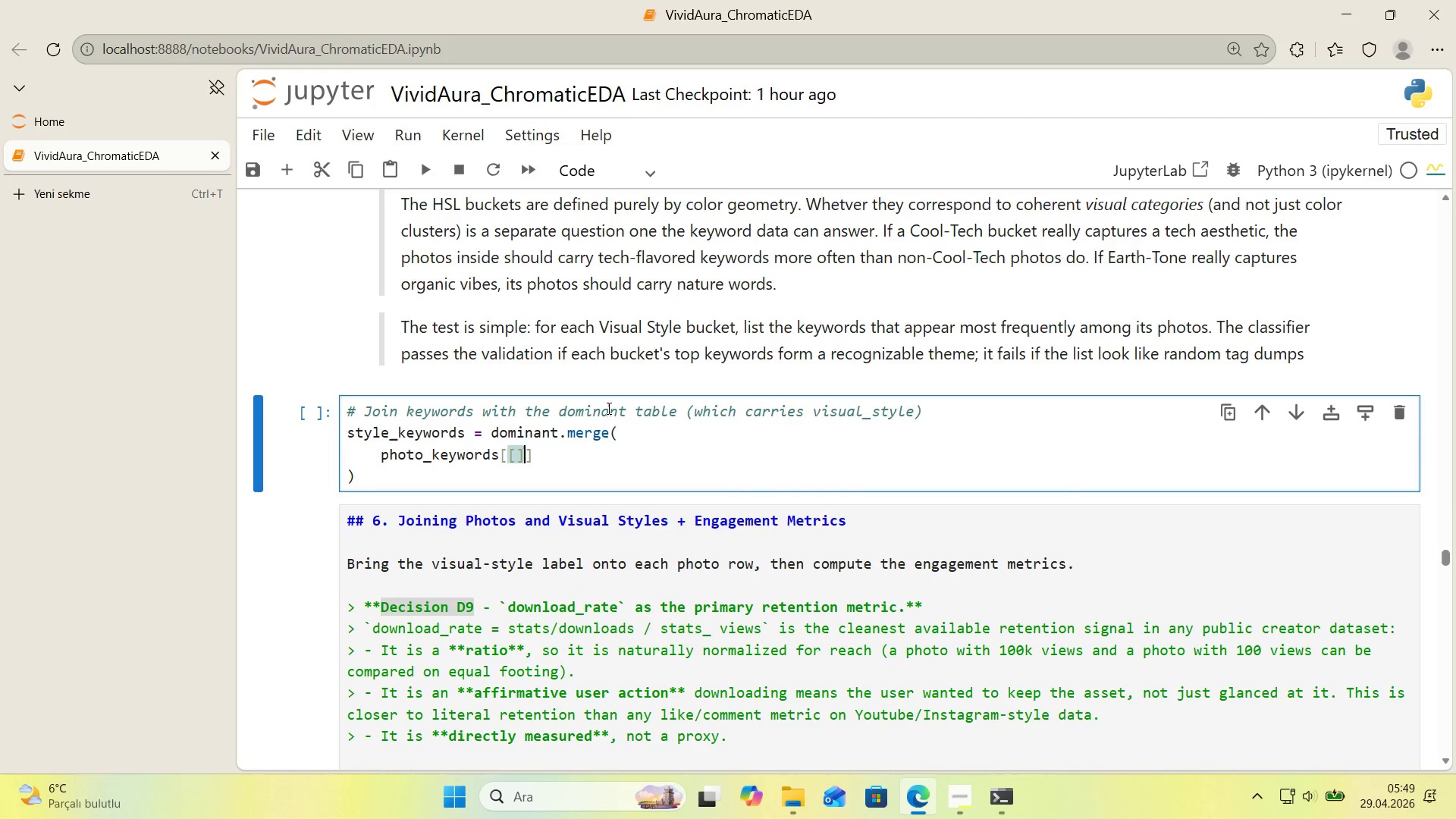 
key(ArrowLeft)
 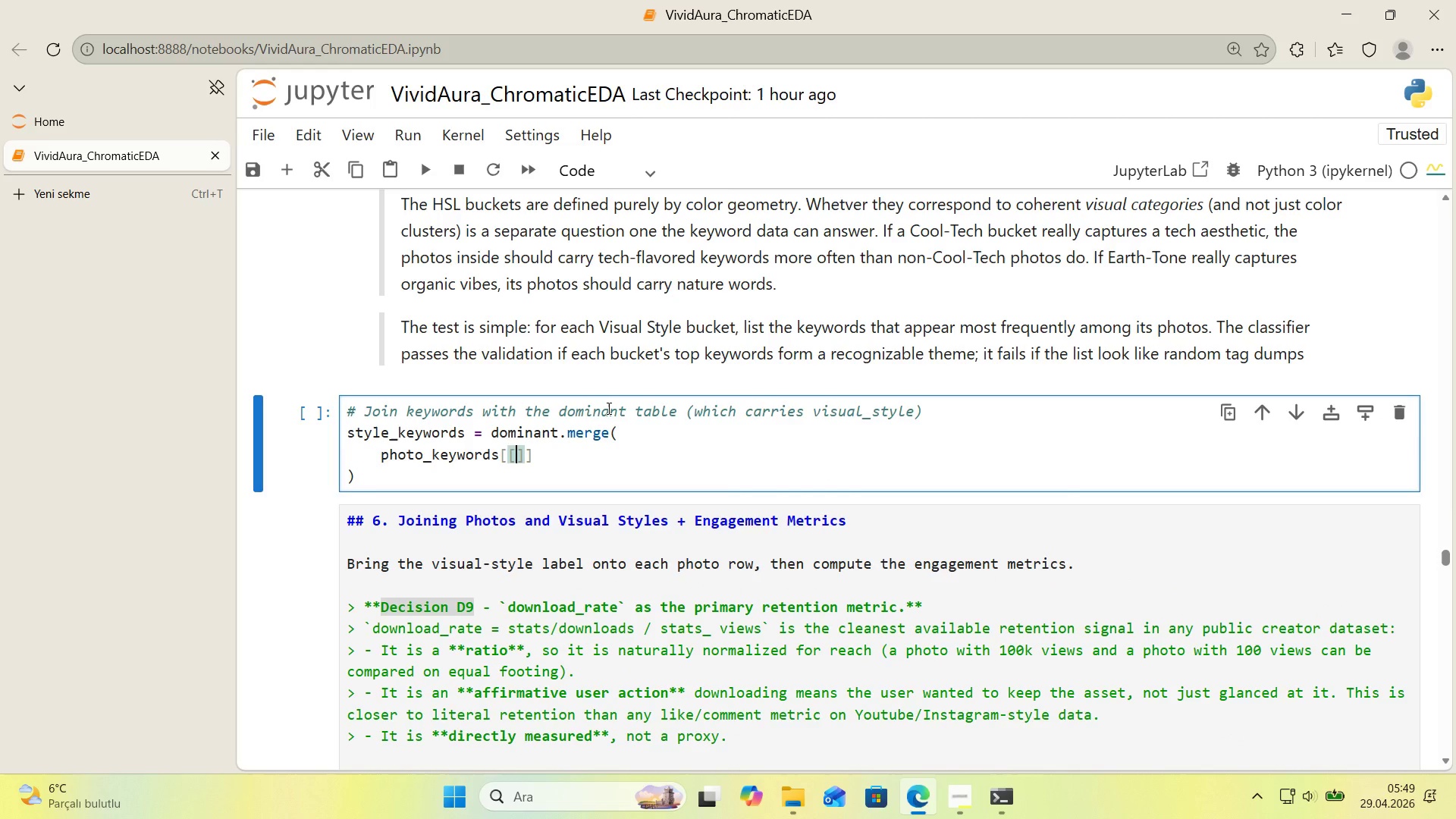 
type(@@)
 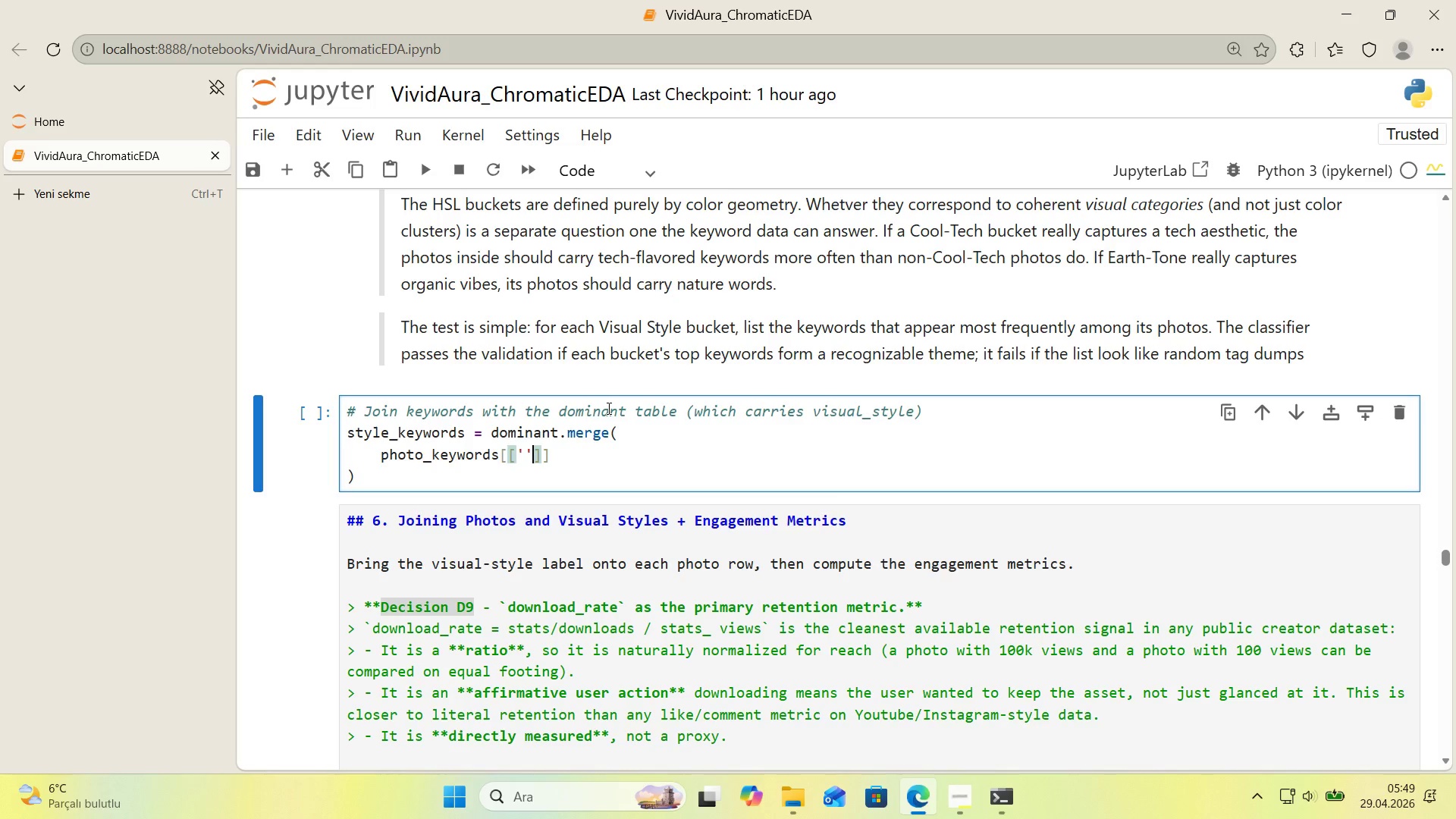 
key(ArrowLeft)
 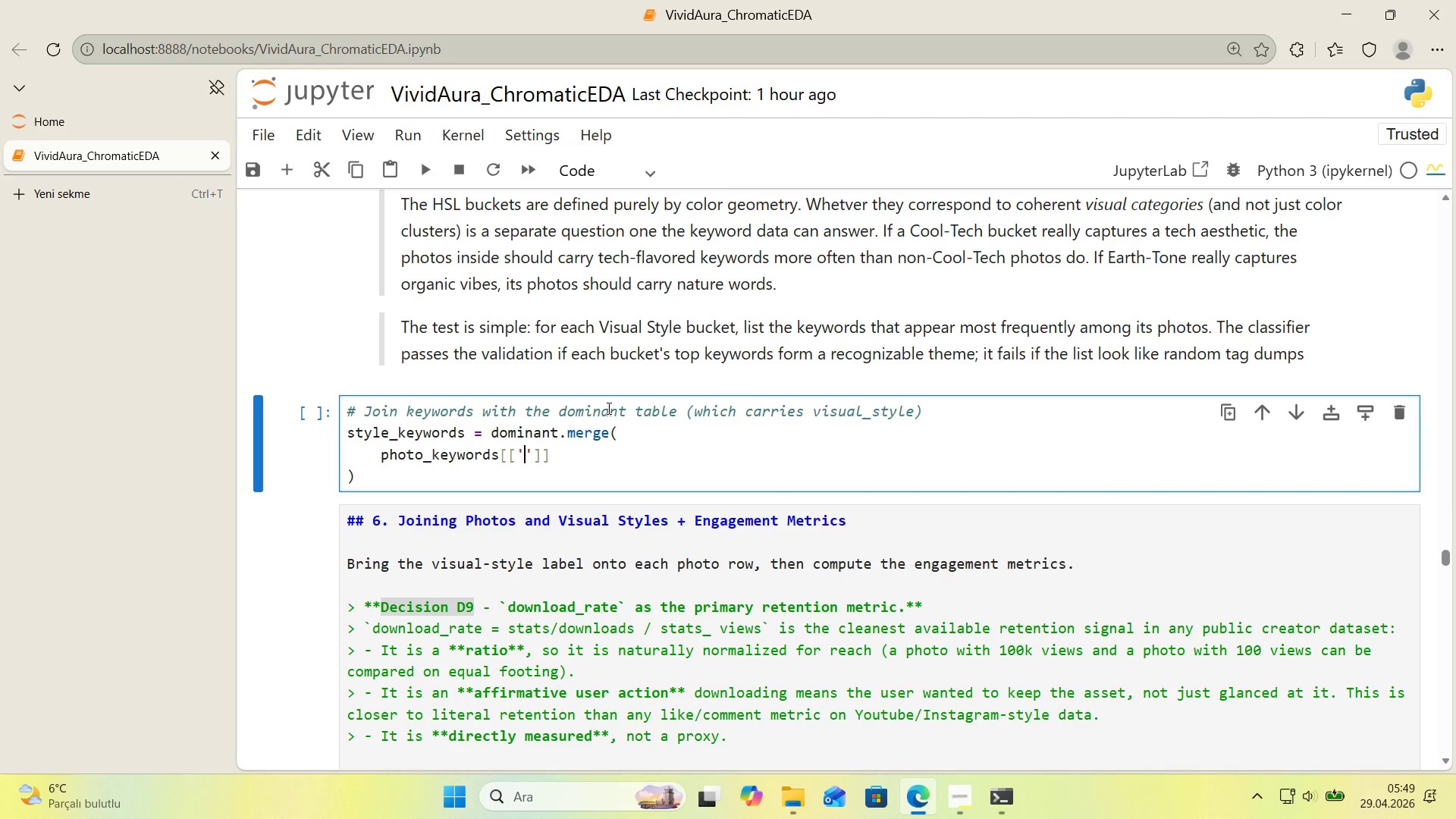 
type(photo_'d)
 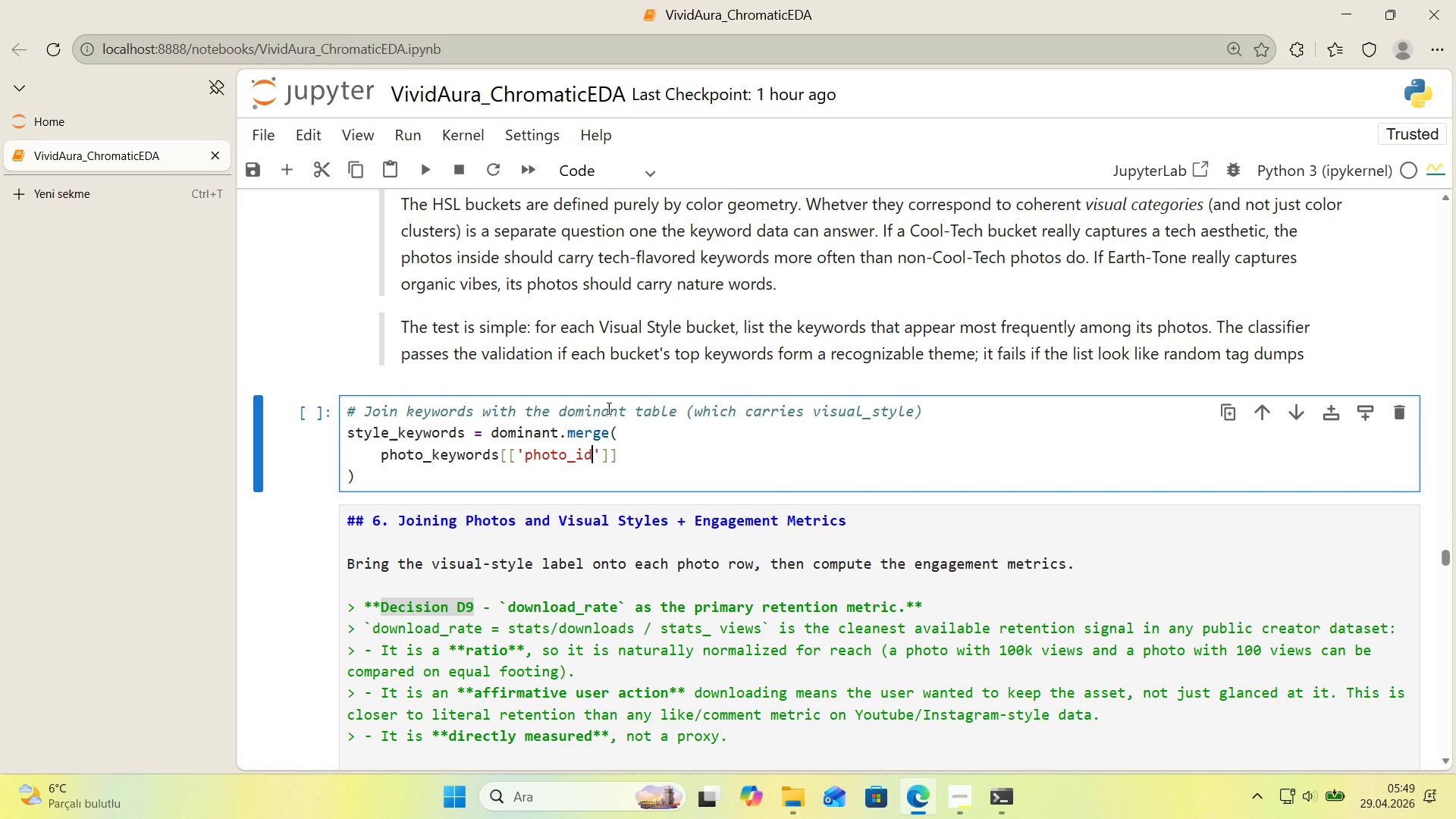 
key(ArrowRight)
 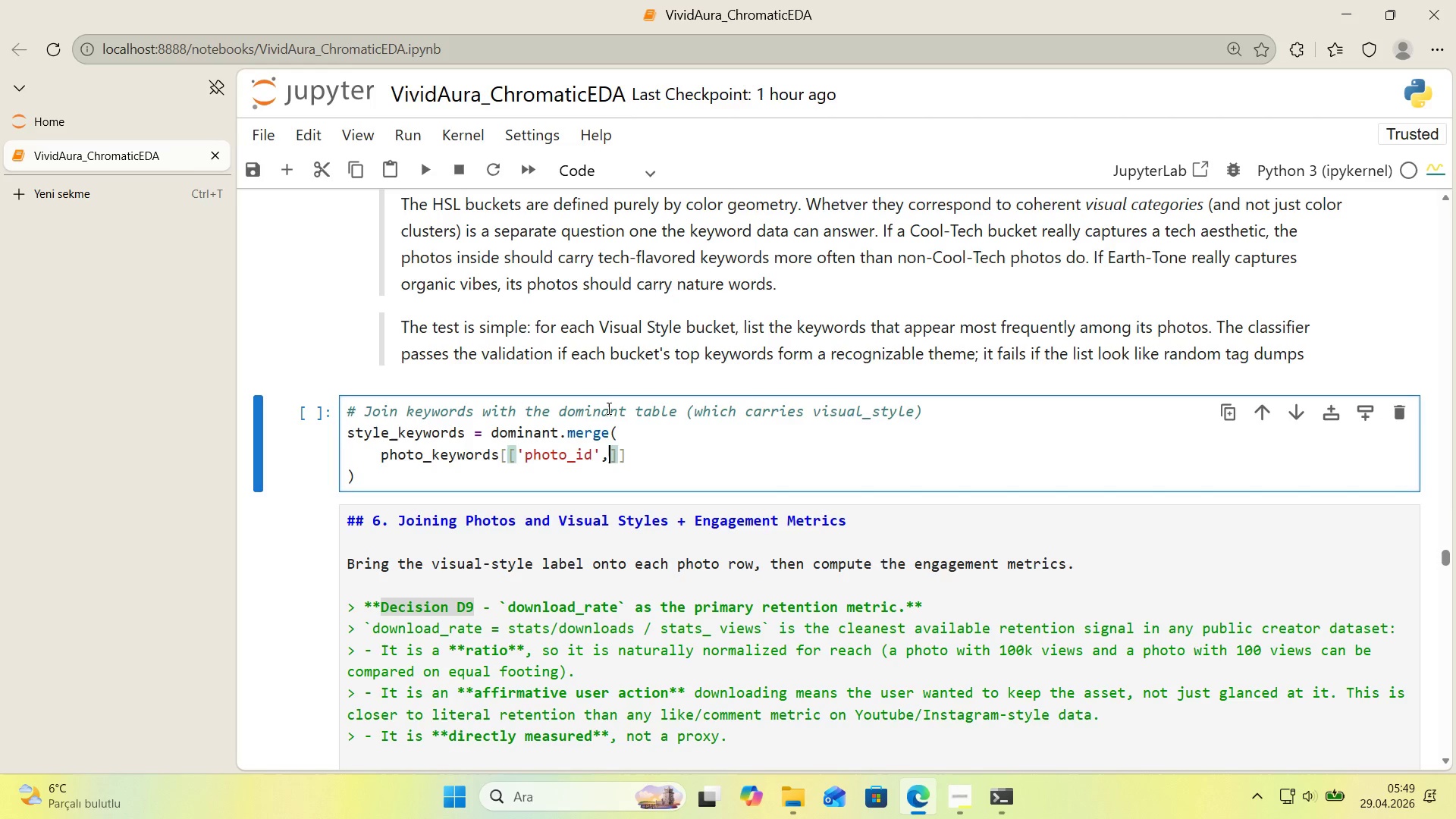 
type(, @@)
 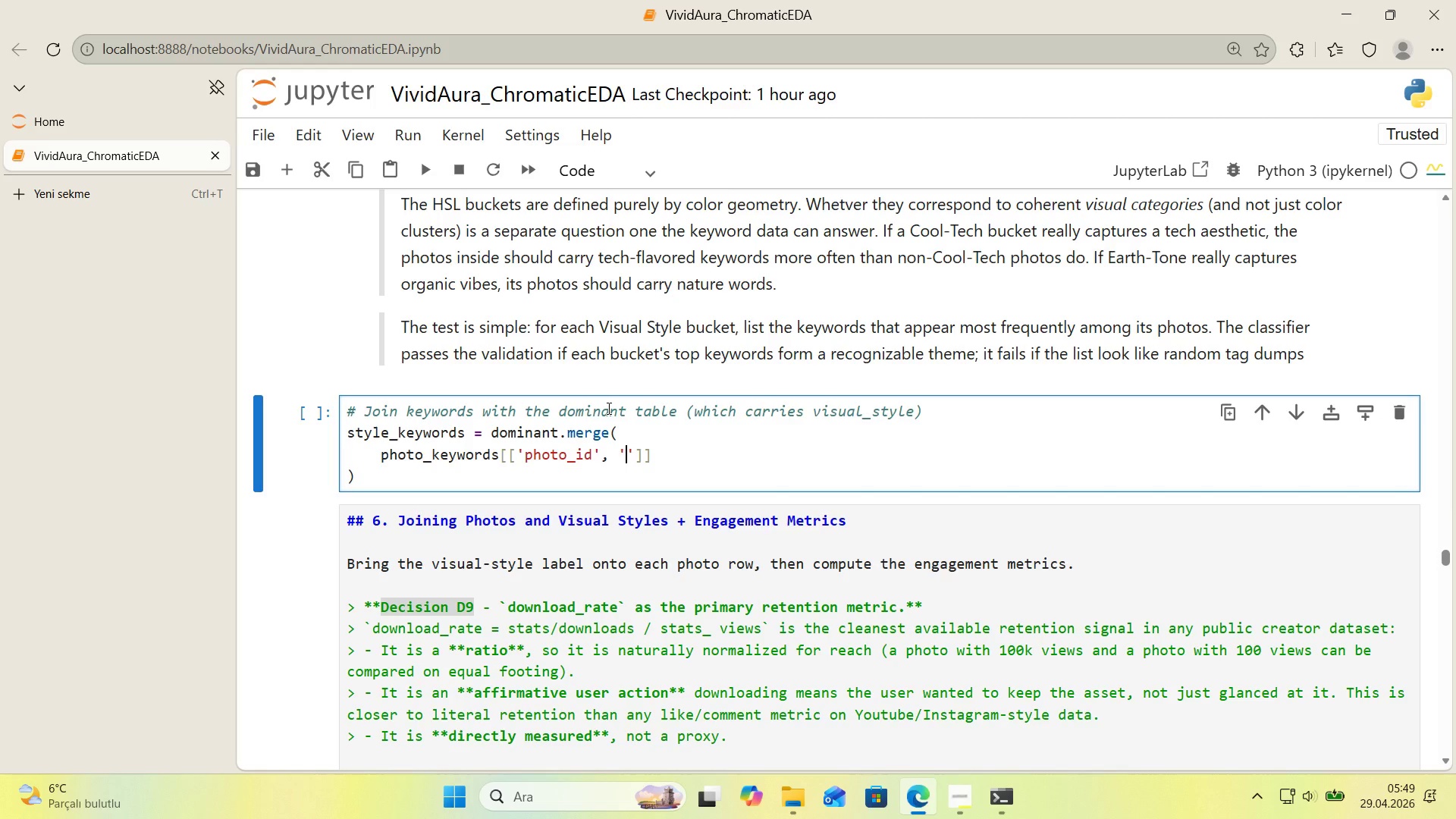 
 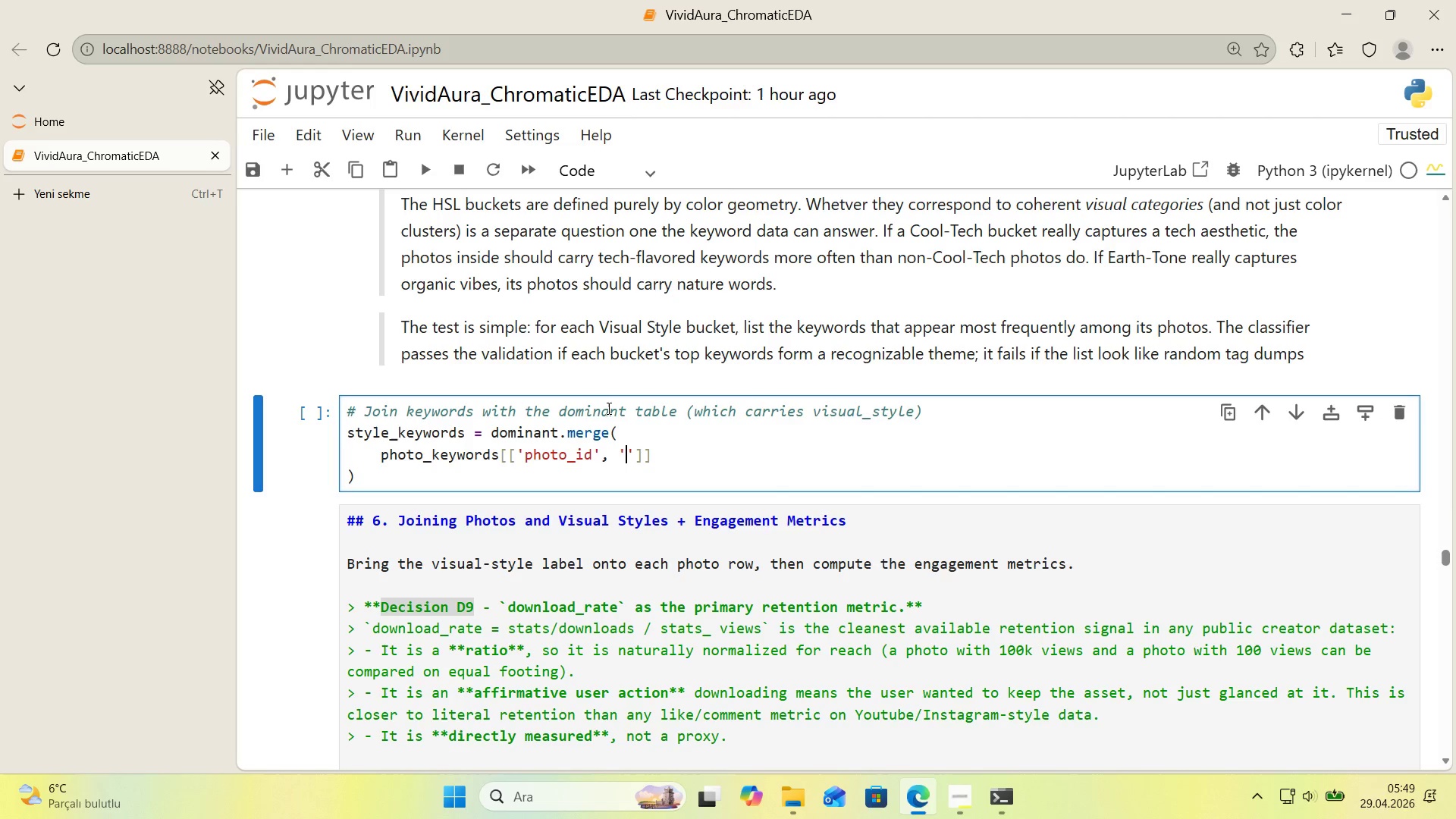 
key(ArrowLeft)
 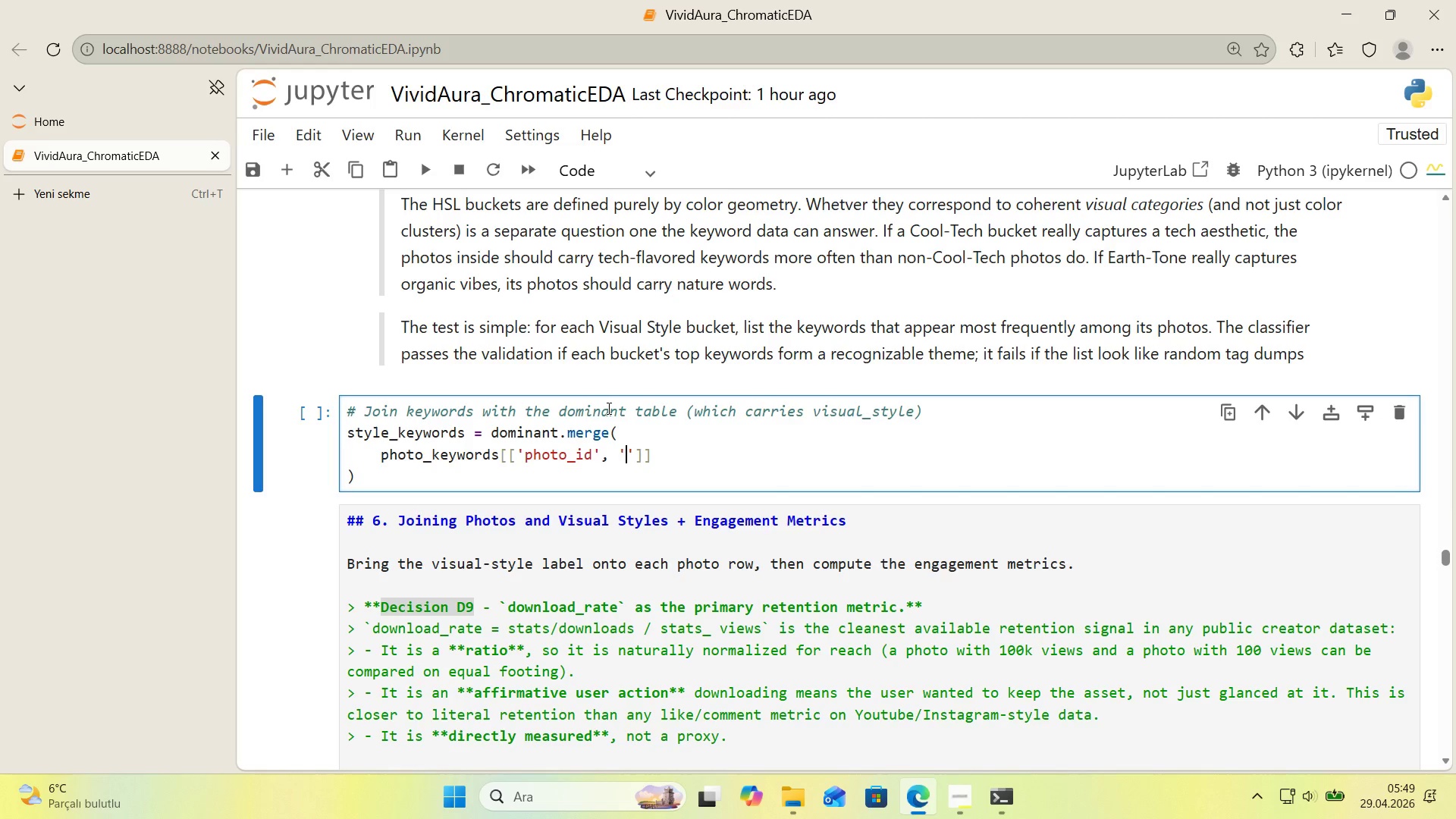 
type(keywords_l'st)
 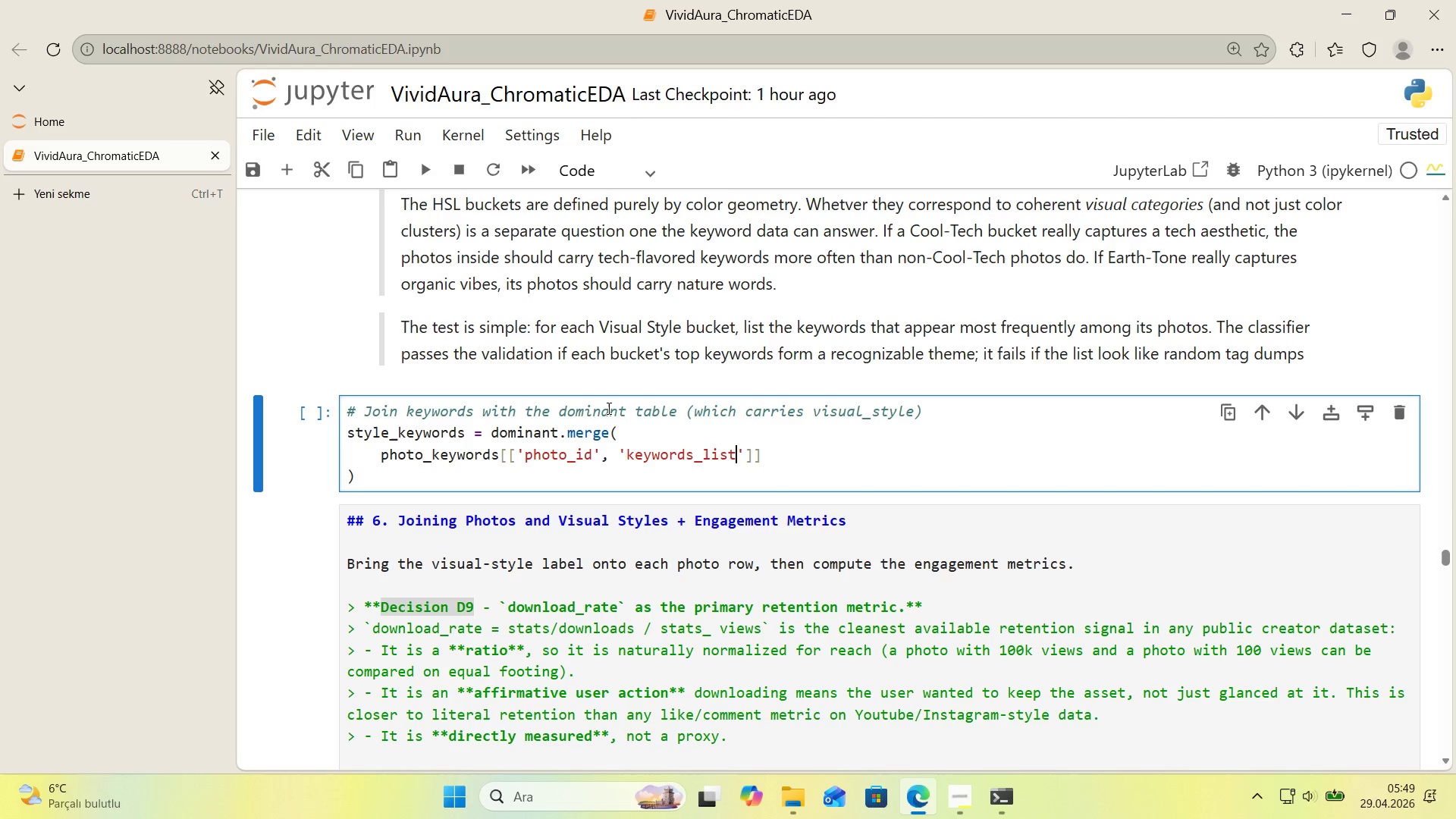 
key(ArrowRight)
 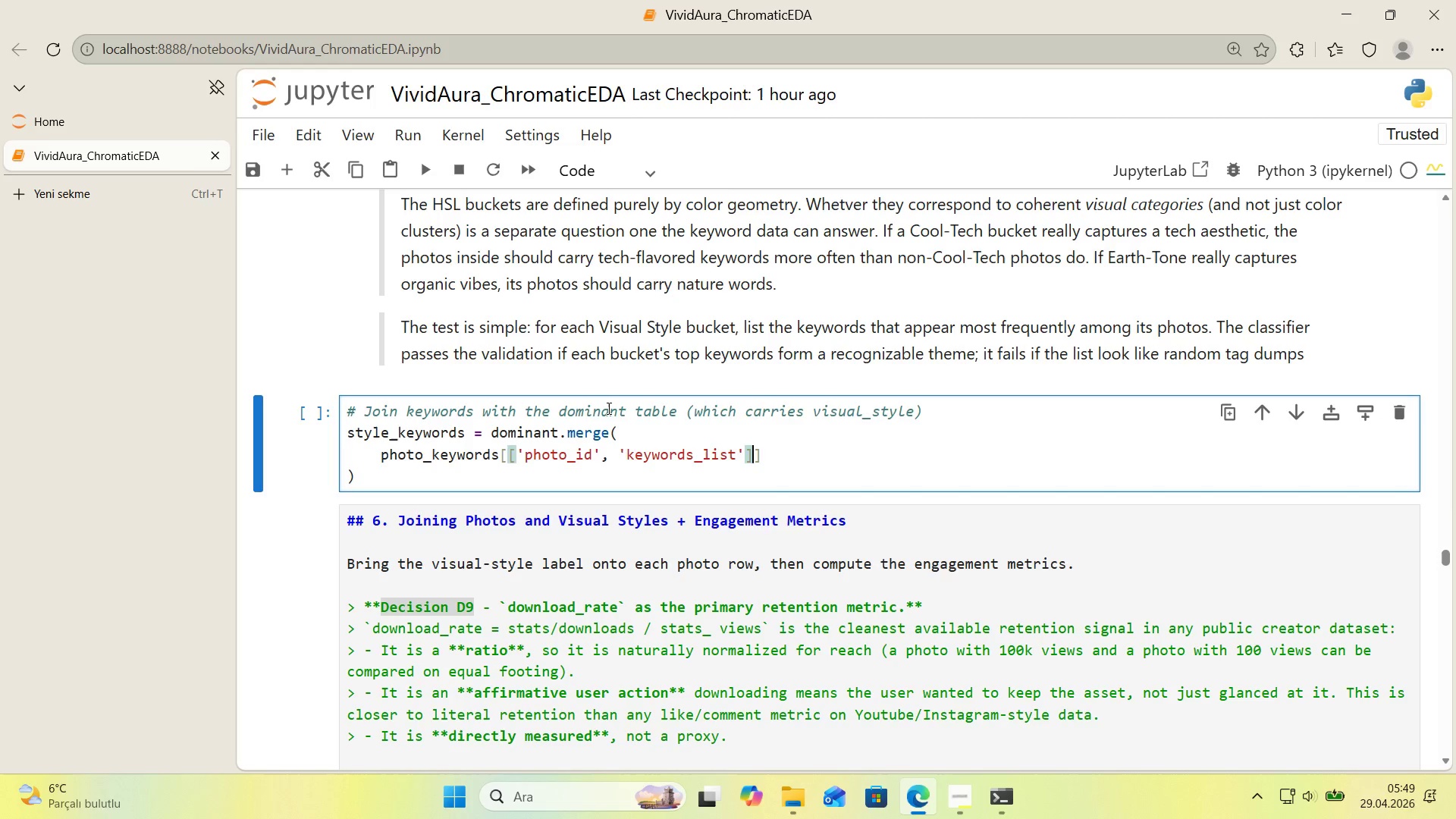 
key(ArrowRight)
 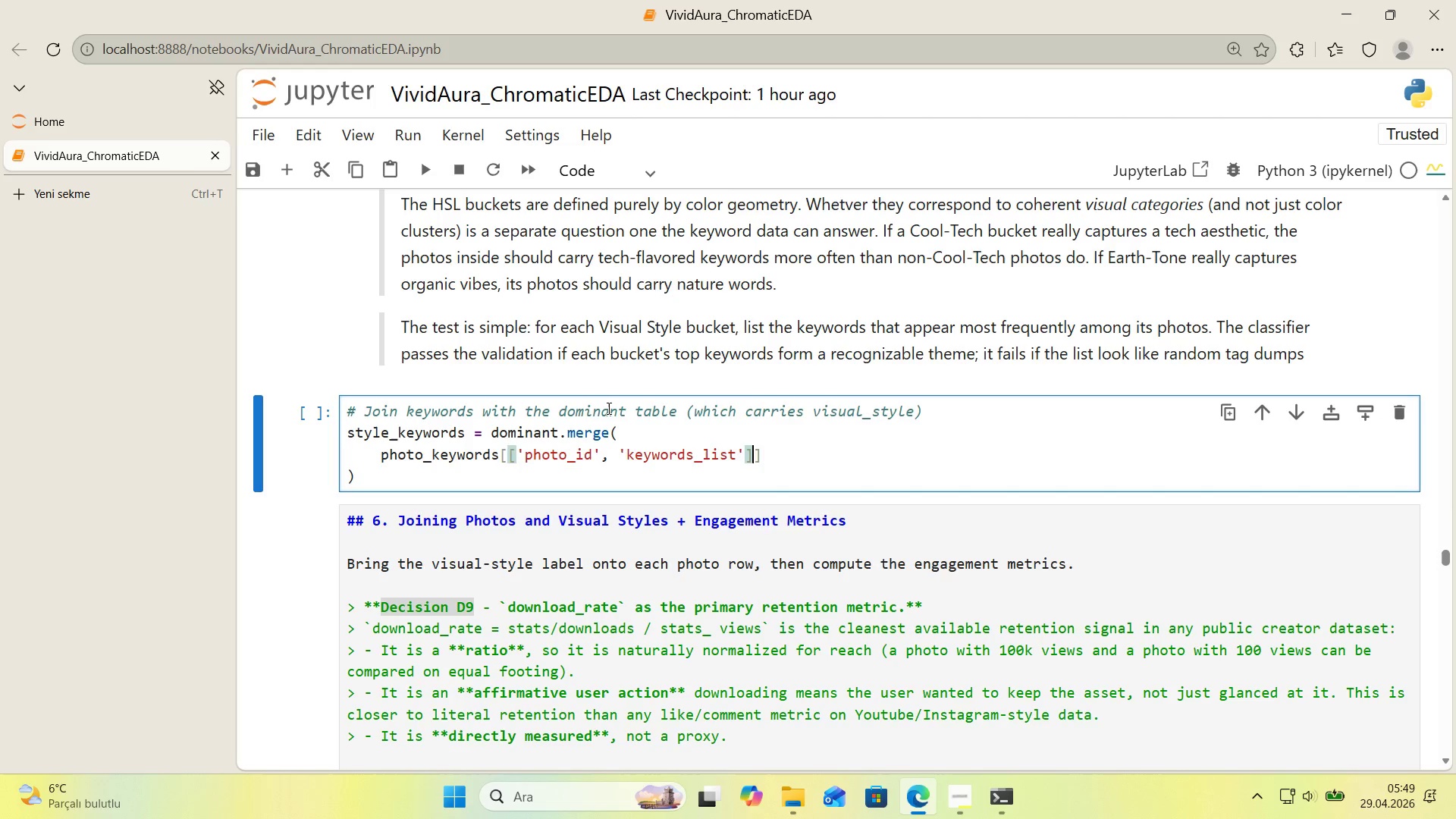 
key(ArrowRight)
 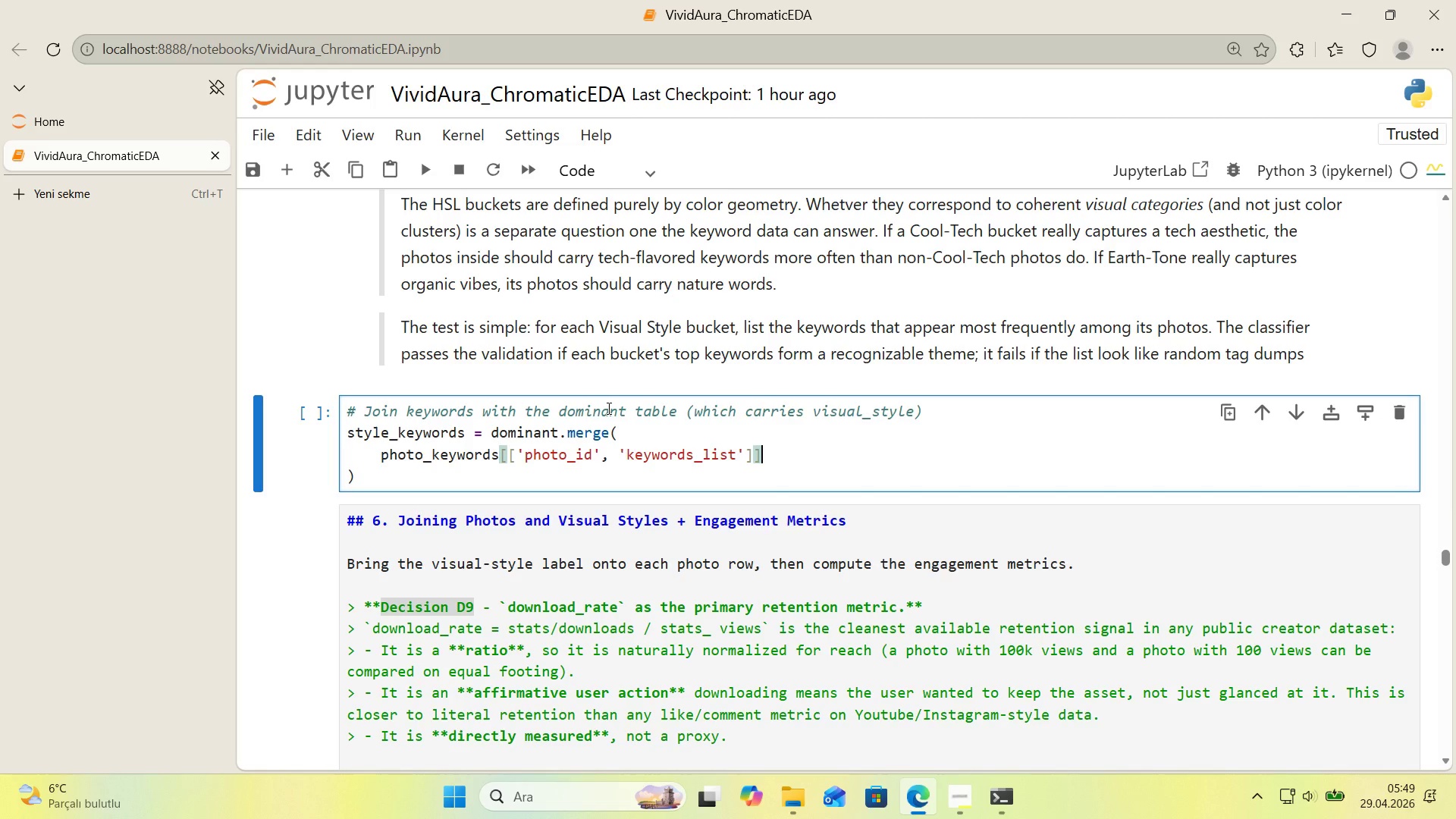 
key(Comma)
 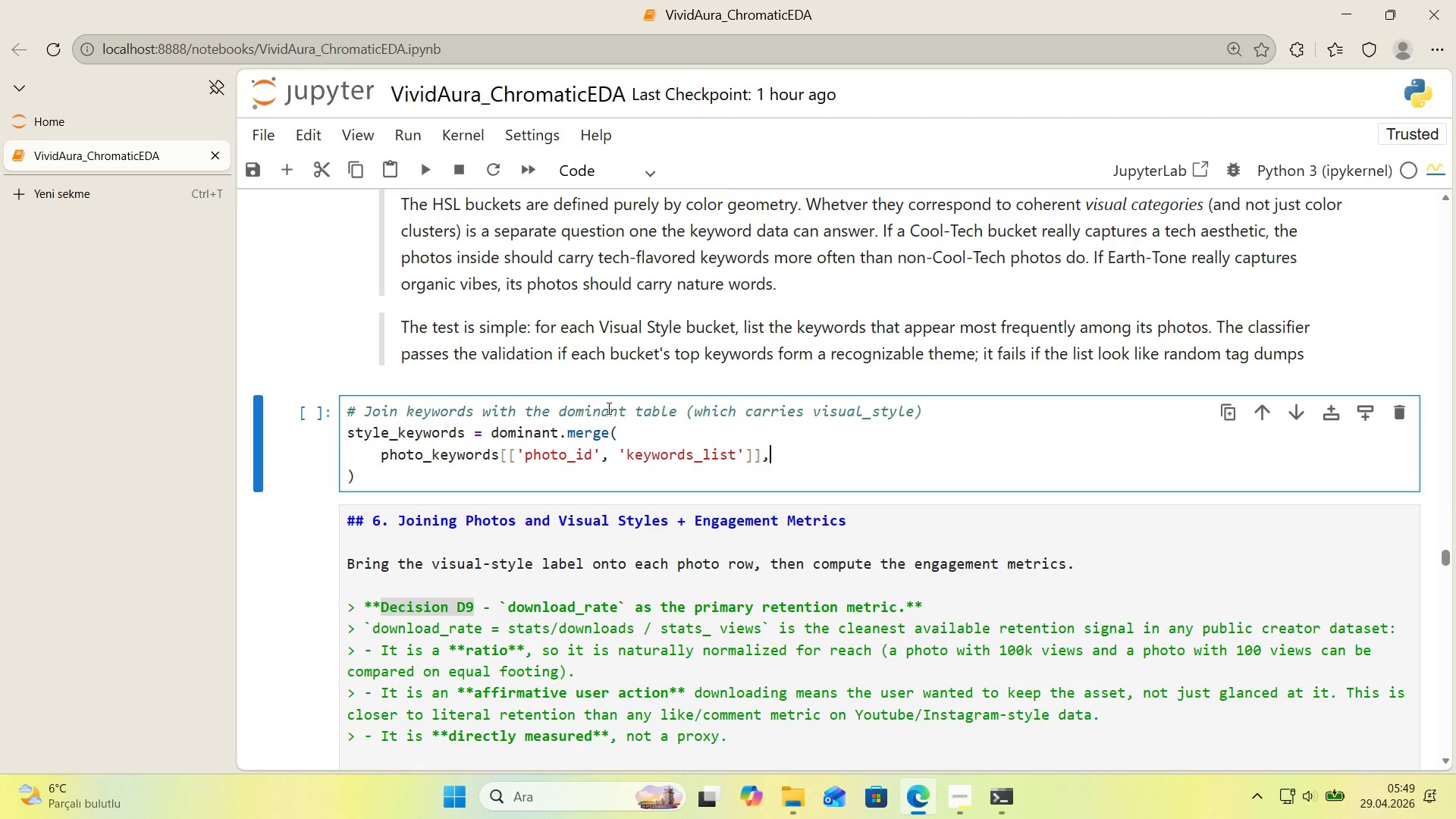 
key(Enter)
 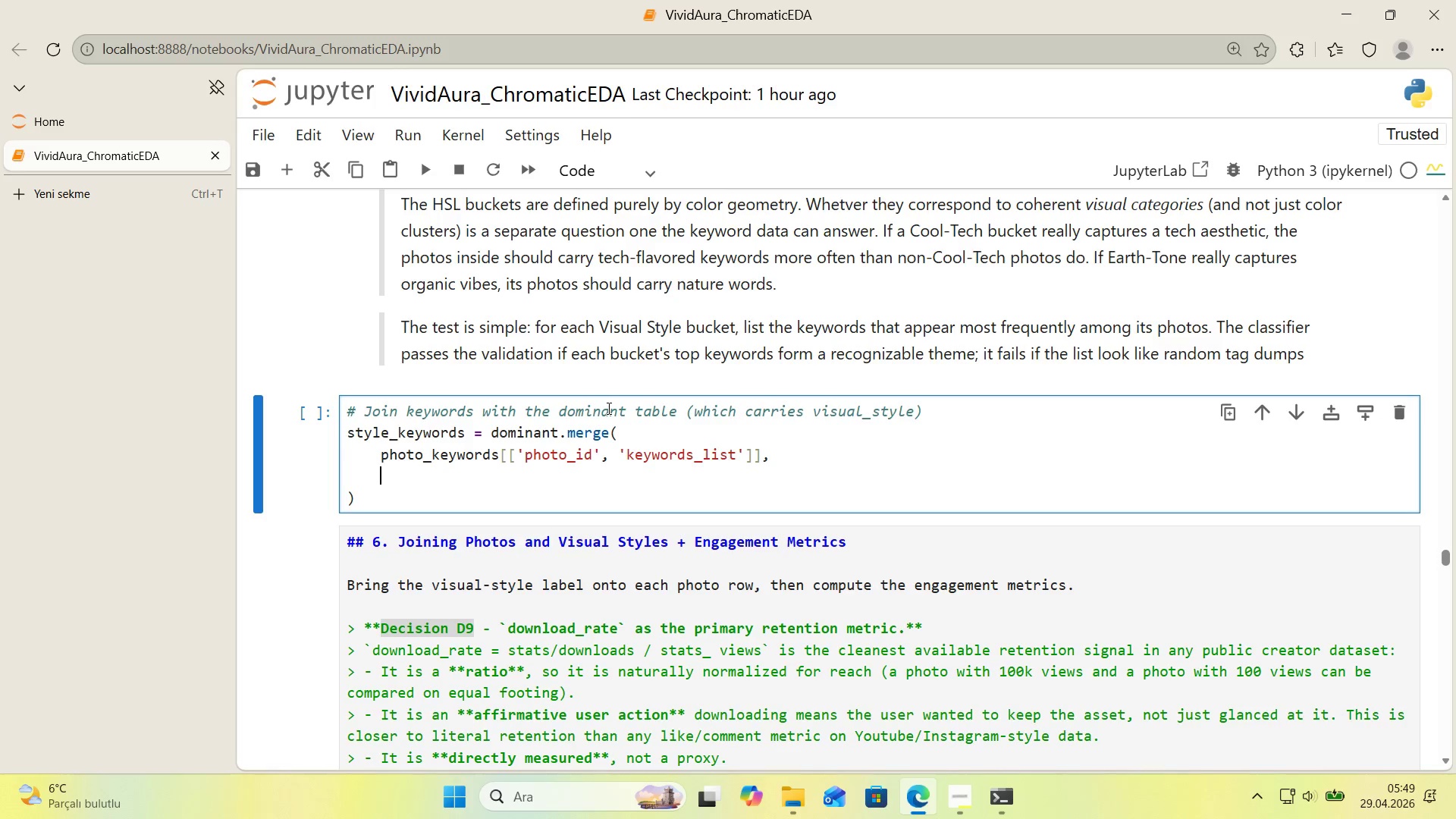 
type(on)@@)
 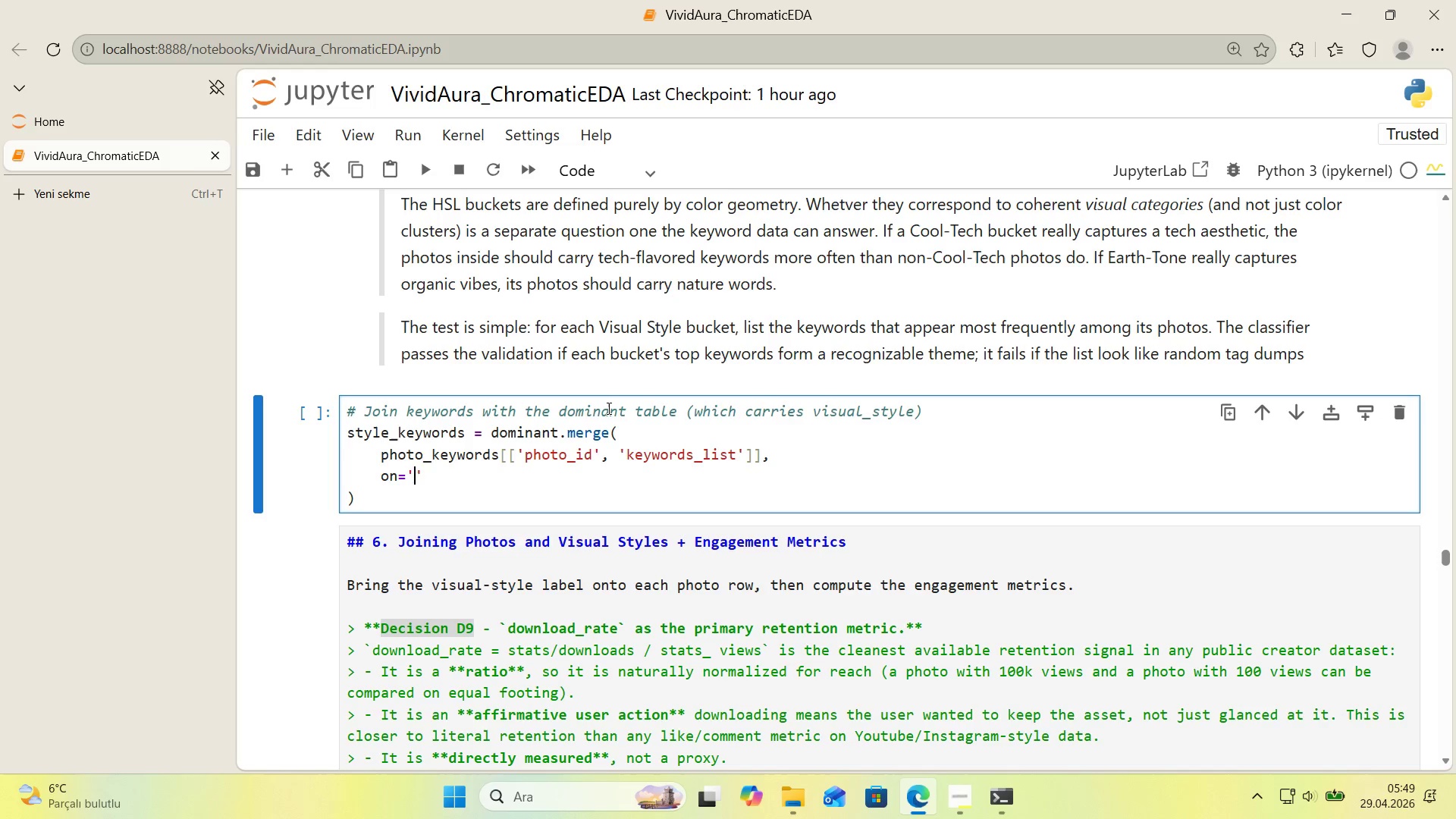 
 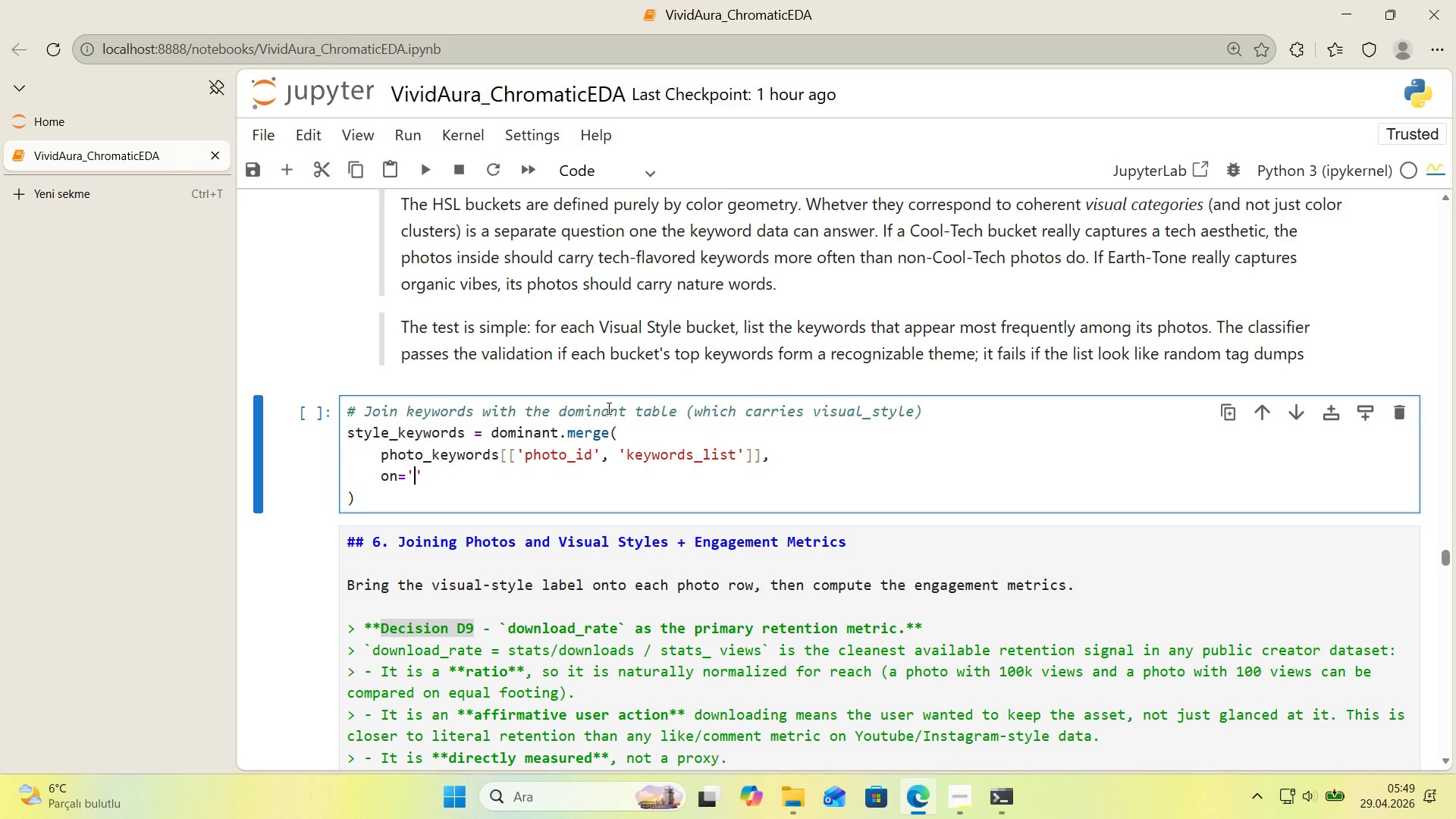 
key(ArrowLeft)
 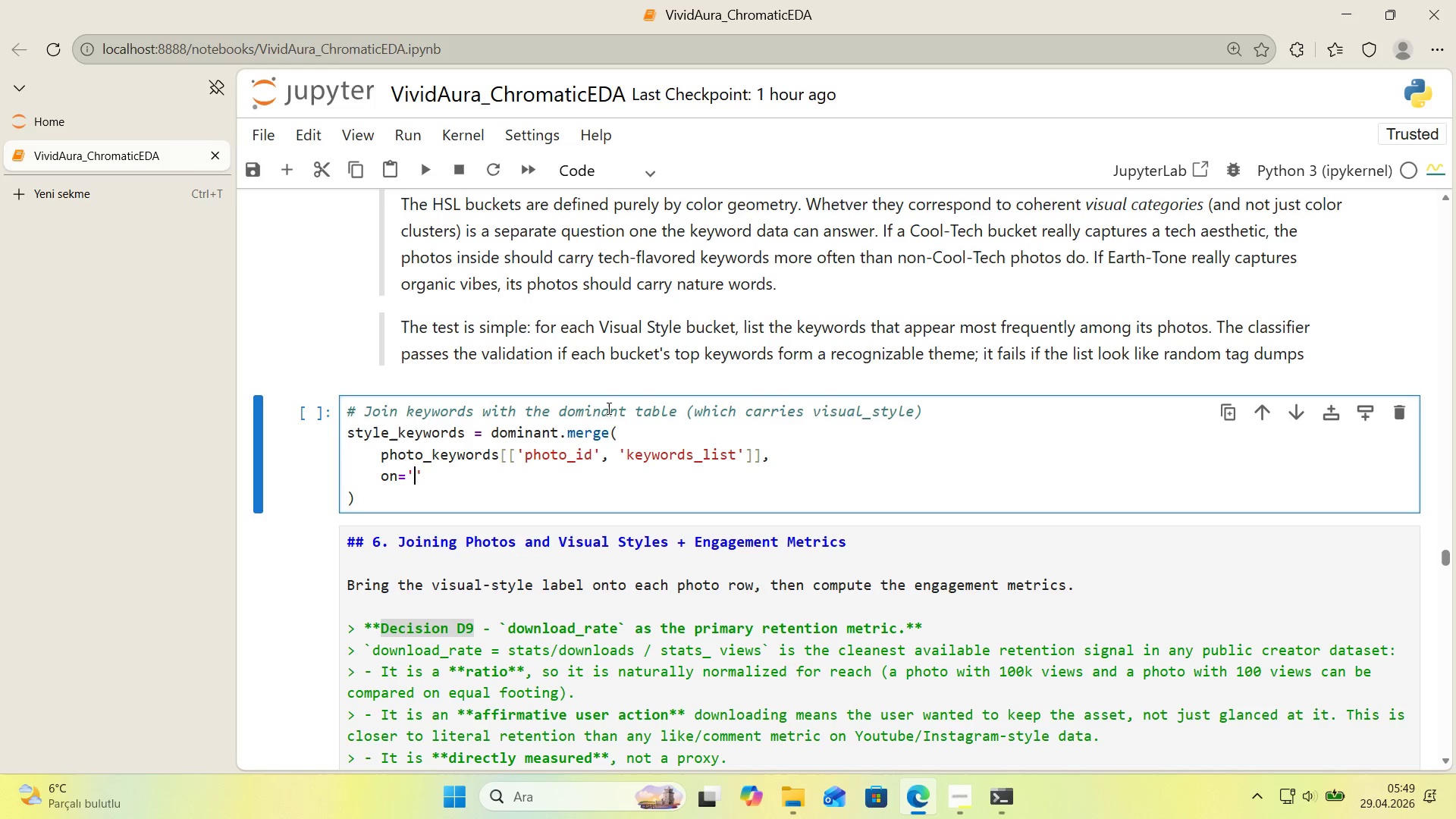 
type(photo_'d)
 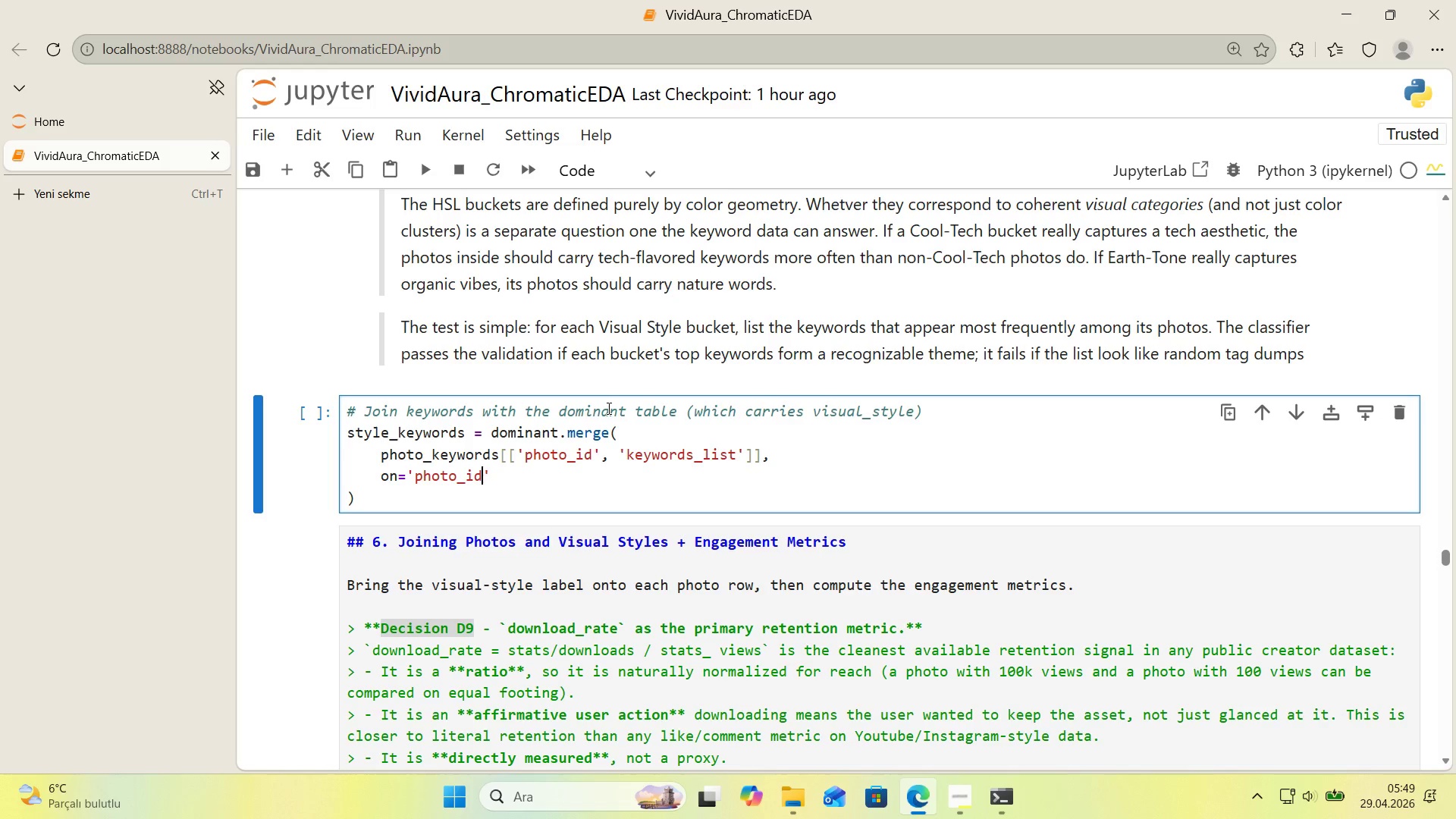 
key(ArrowRight)
 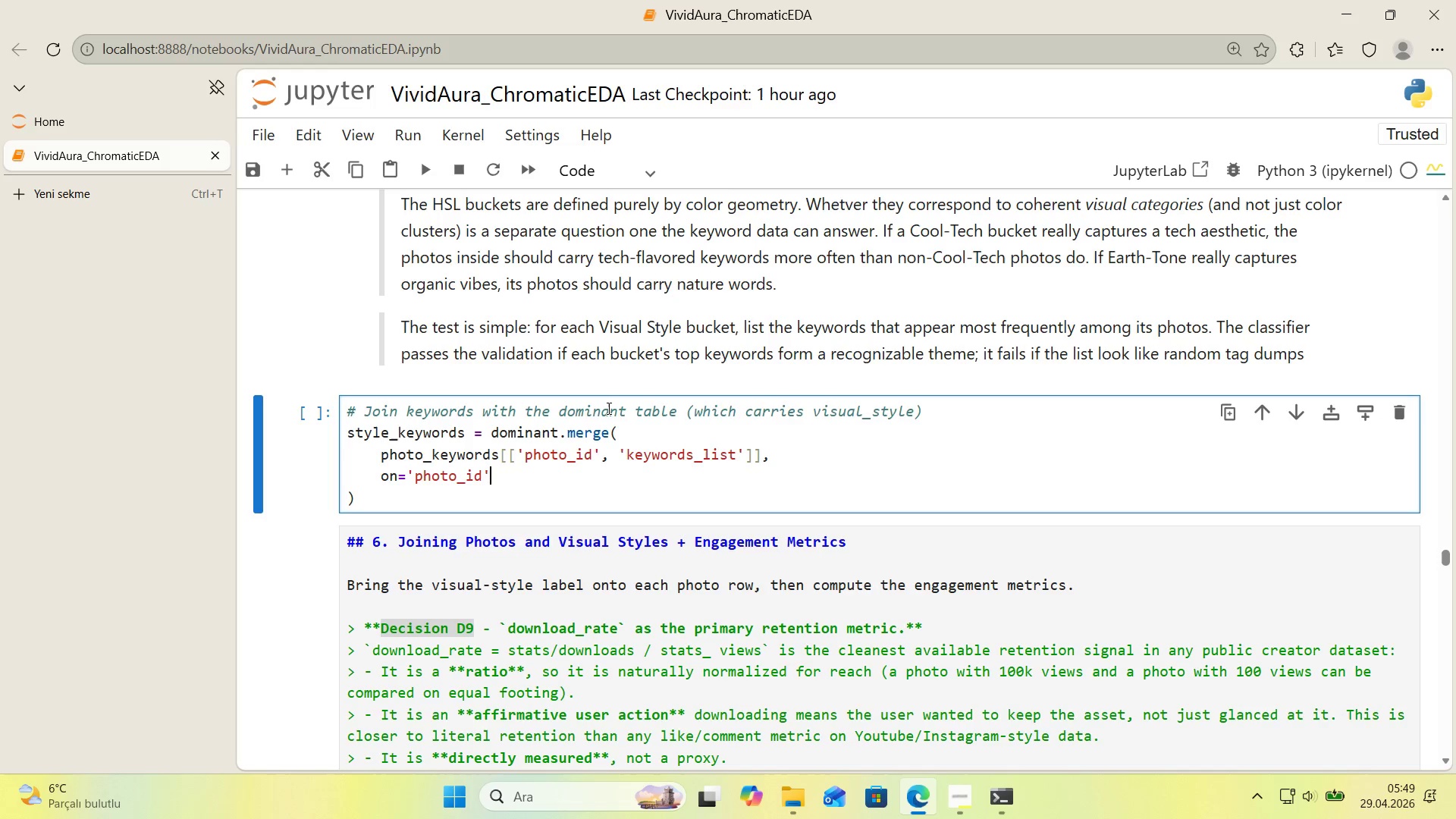 
type(, how)@@)
 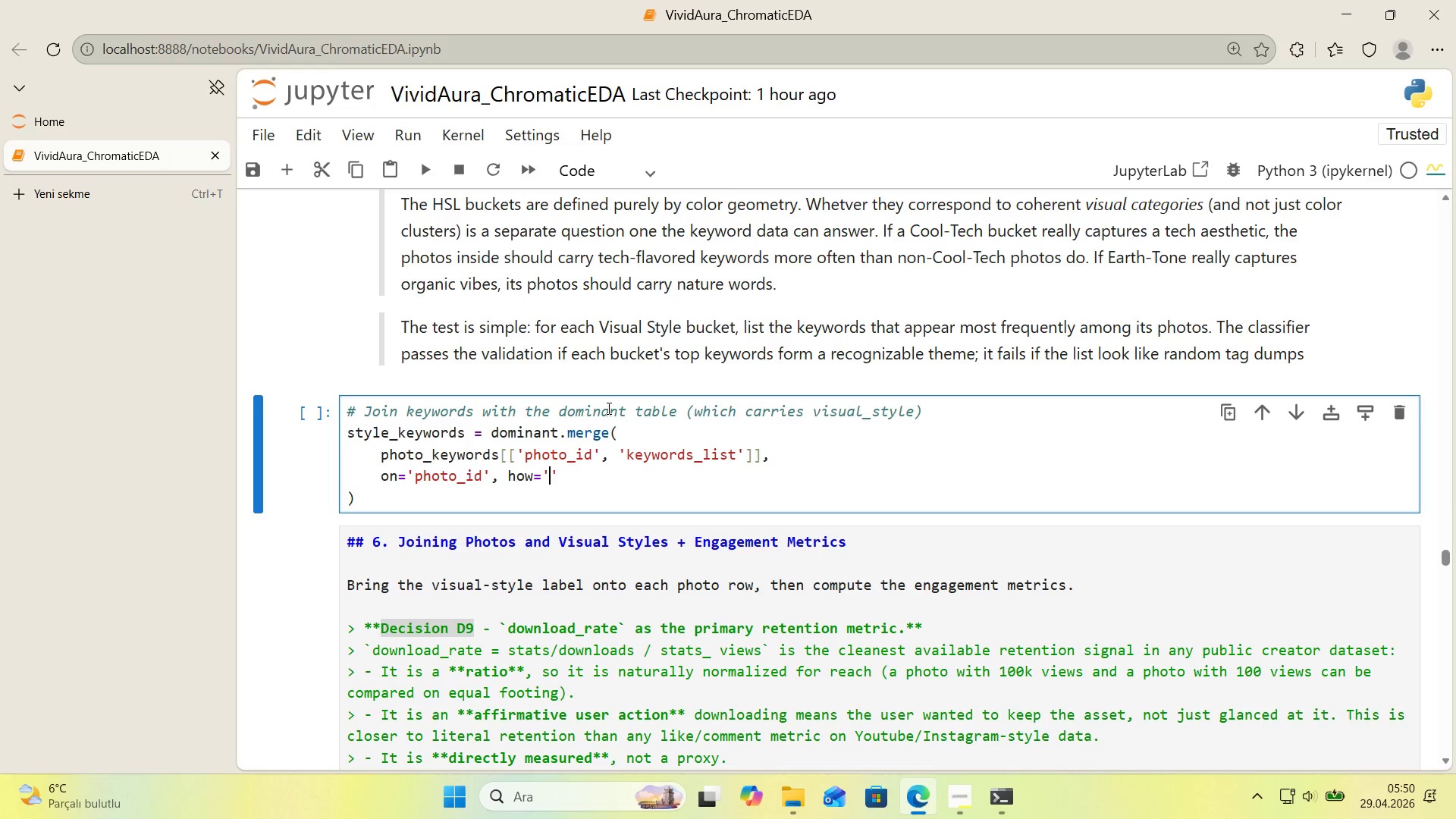 
 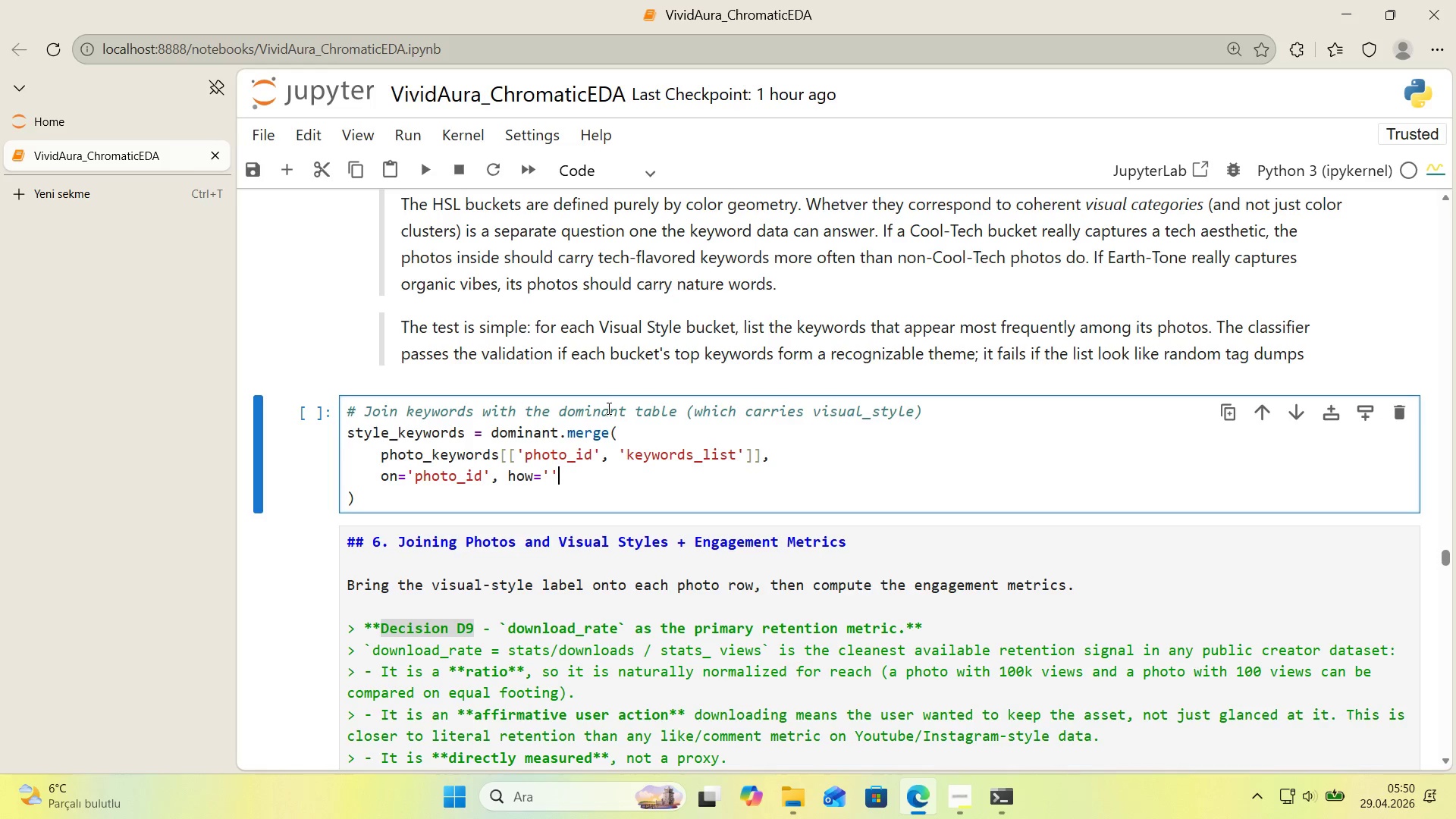 
key(ArrowLeft)
 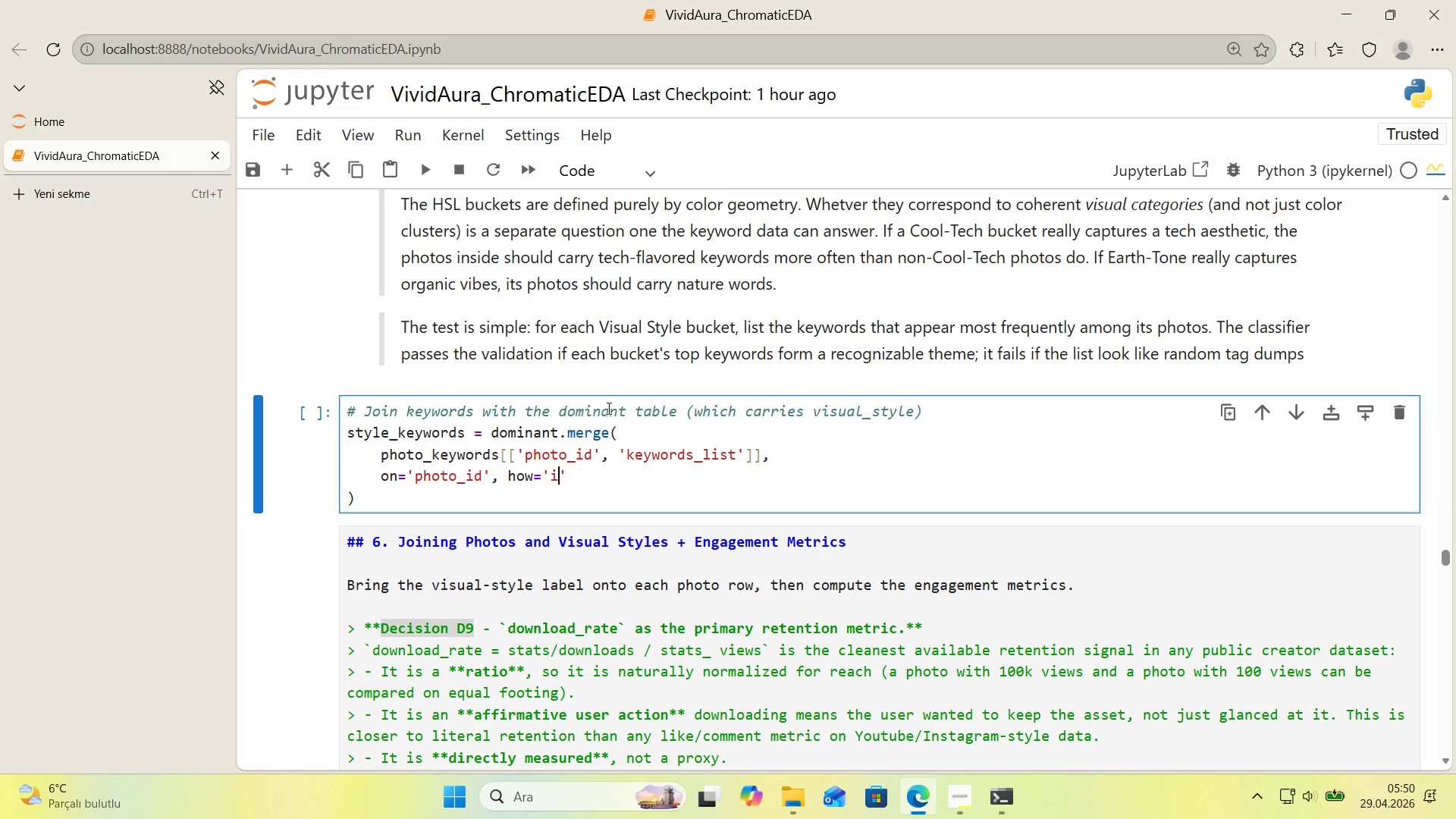 
type('nner)
 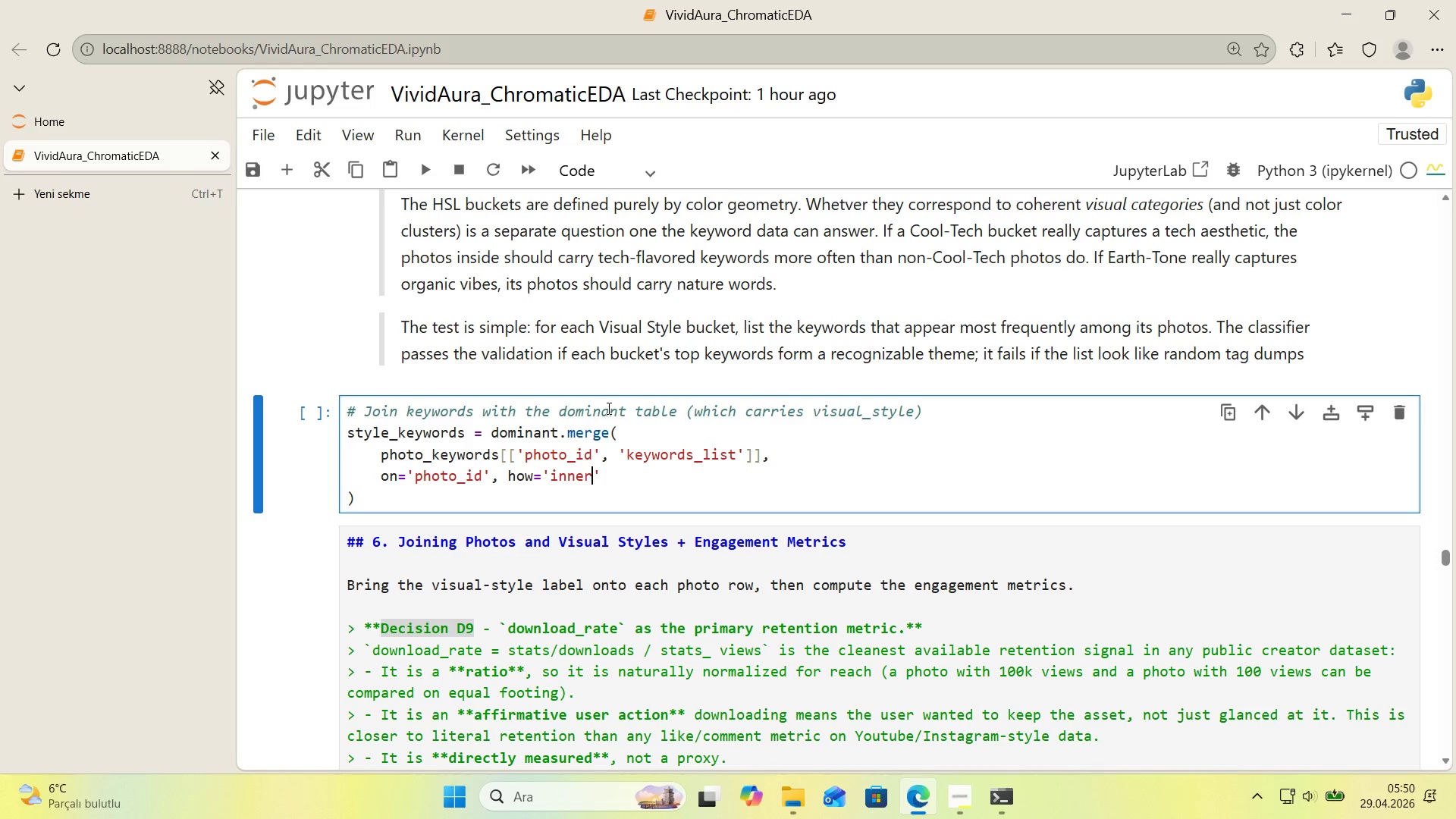 
key(ArrowRight)
 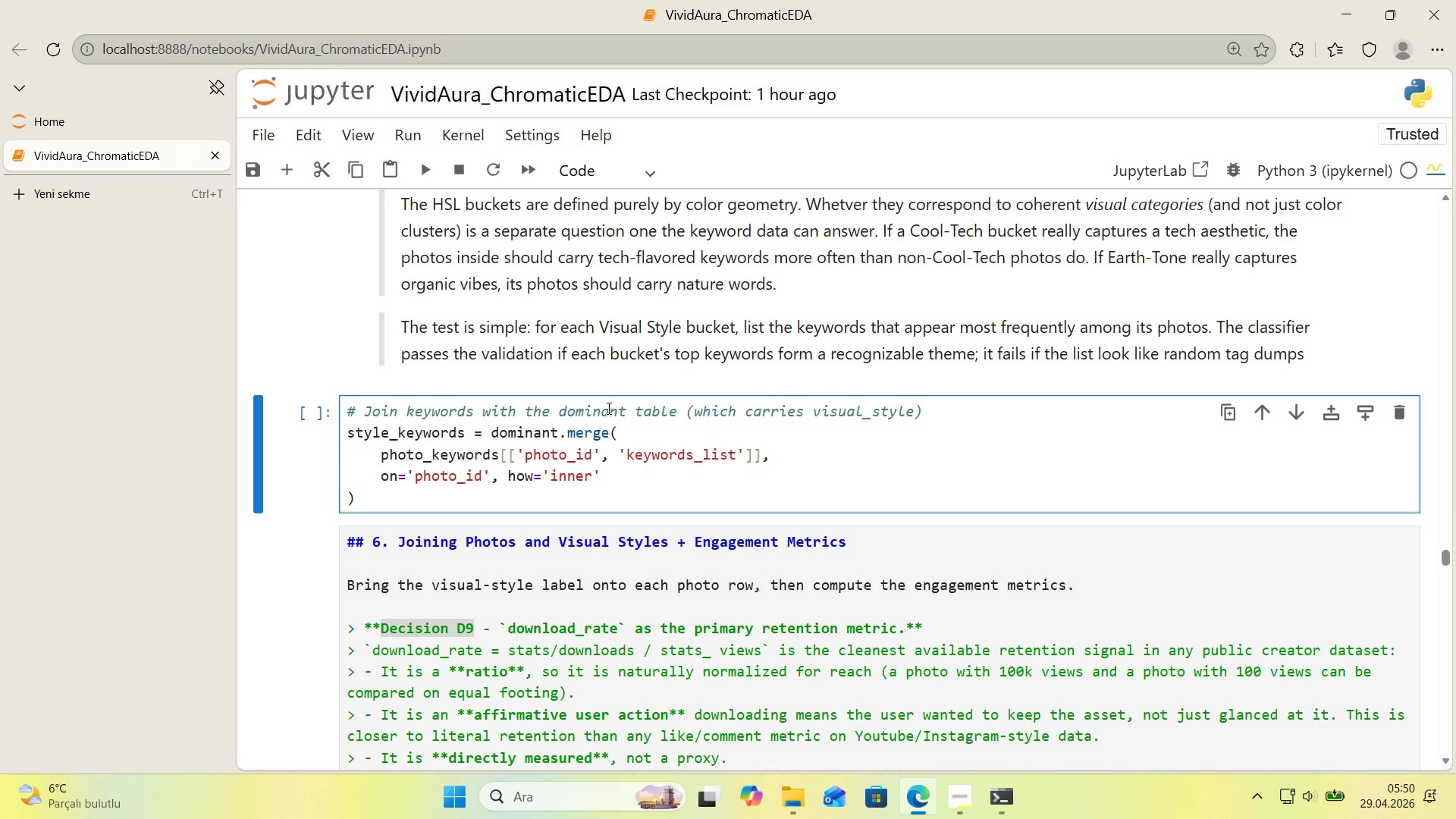 
key(ArrowDown)
 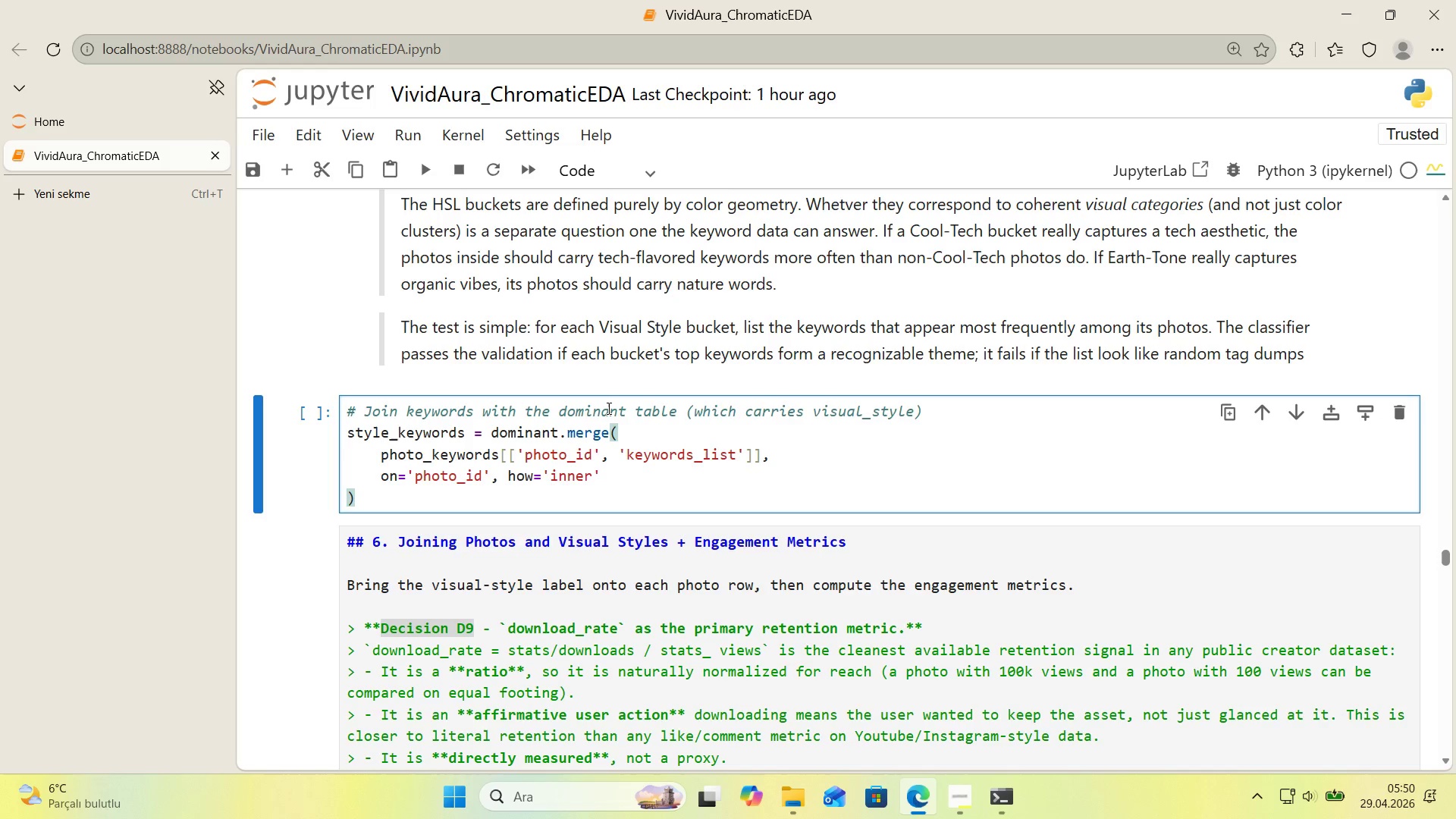 
key(ArrowLeft)
 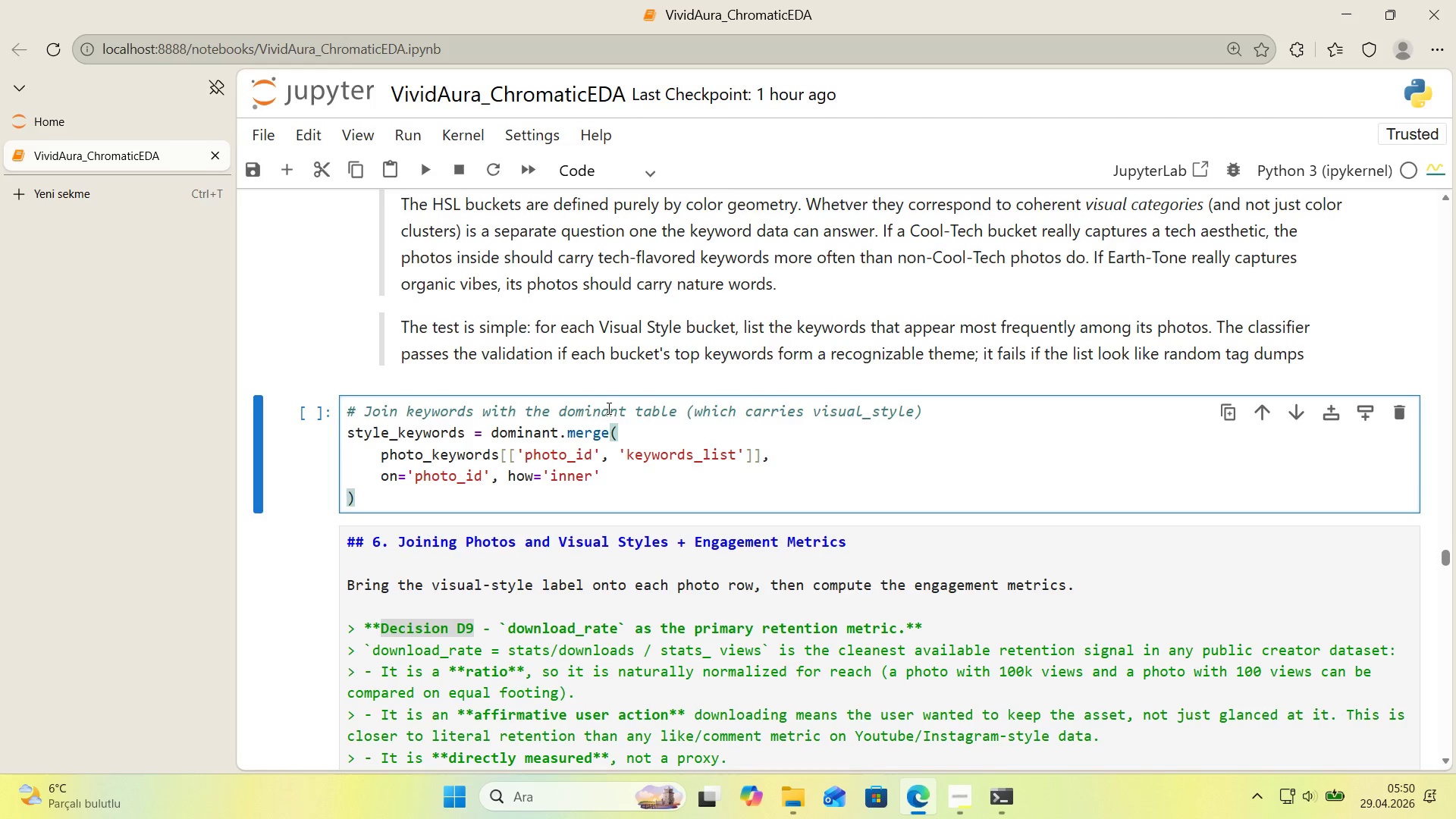 
key(Backspace)
 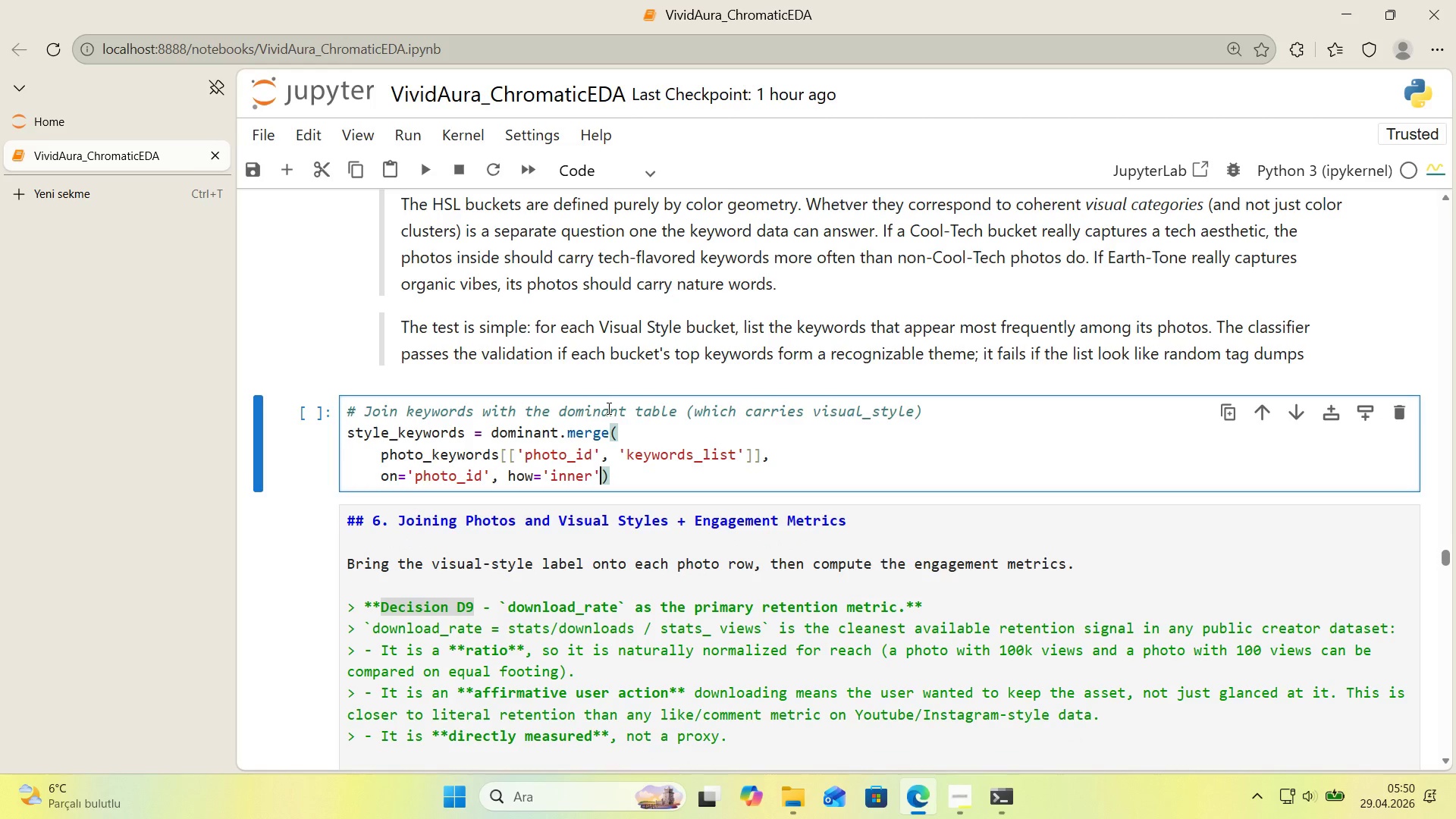 
key(ArrowRight)
 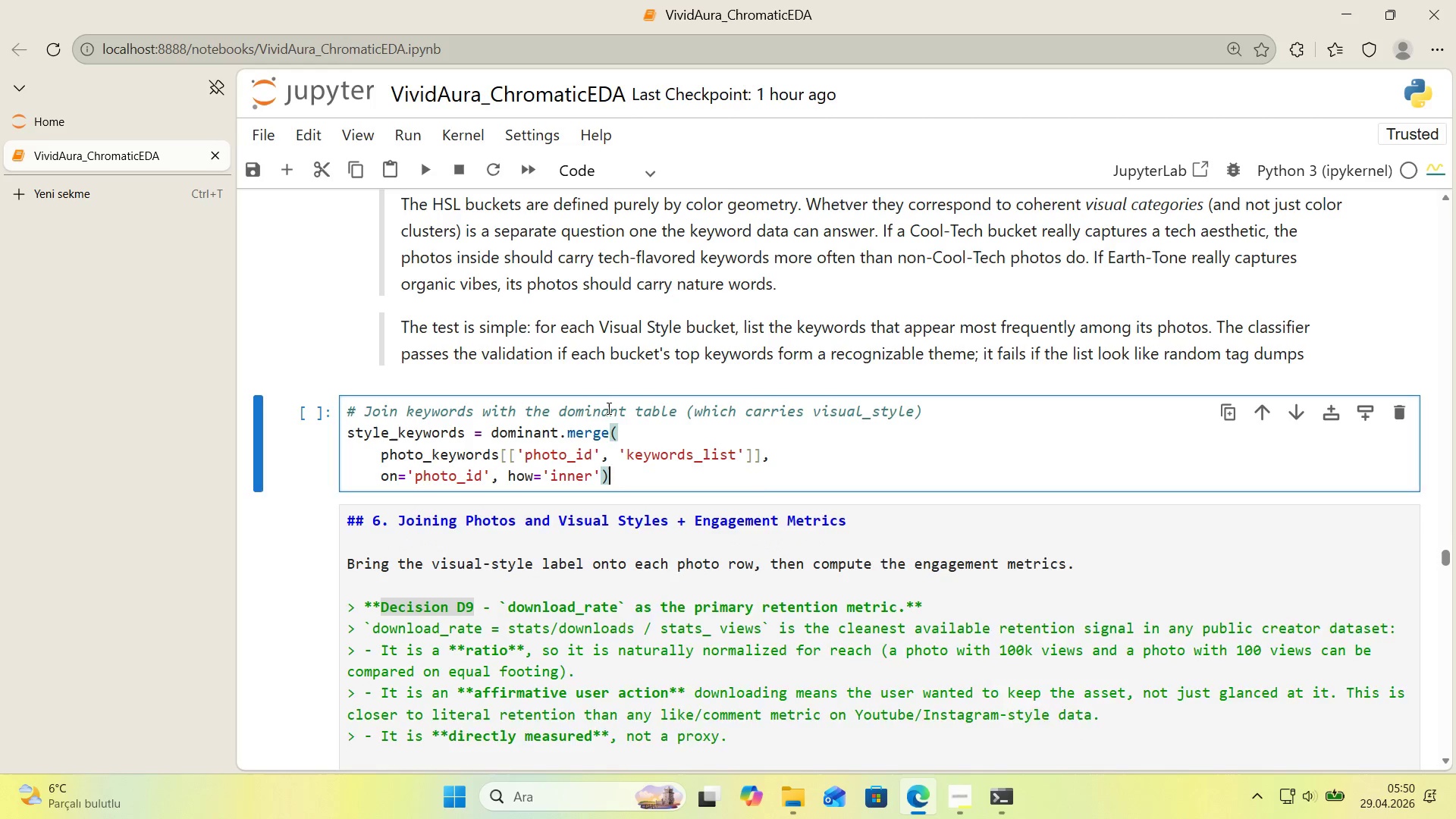 
key(Enter)
 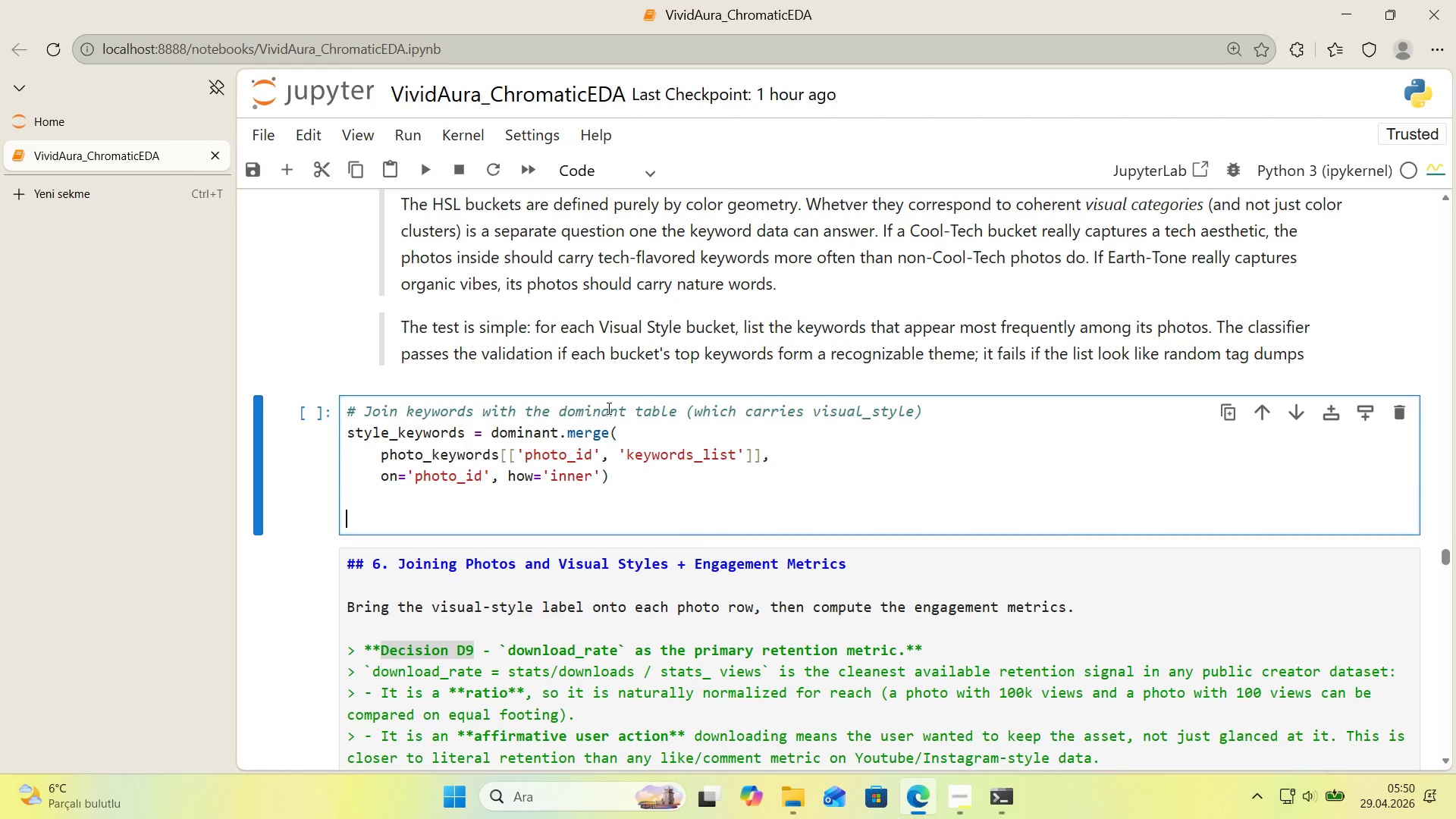 
key(Enter)
 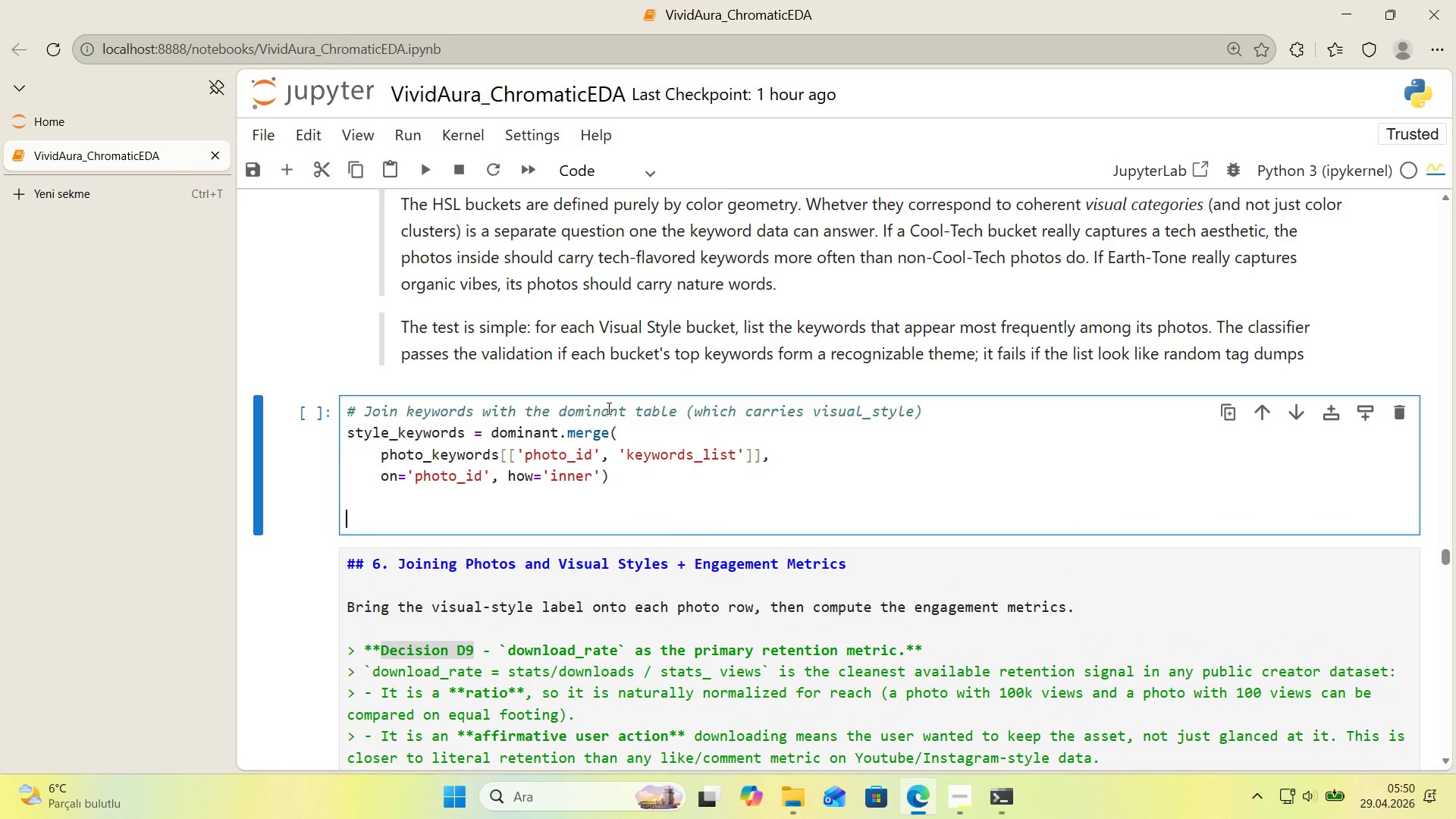 
key(Alt+Control+AltRight)
 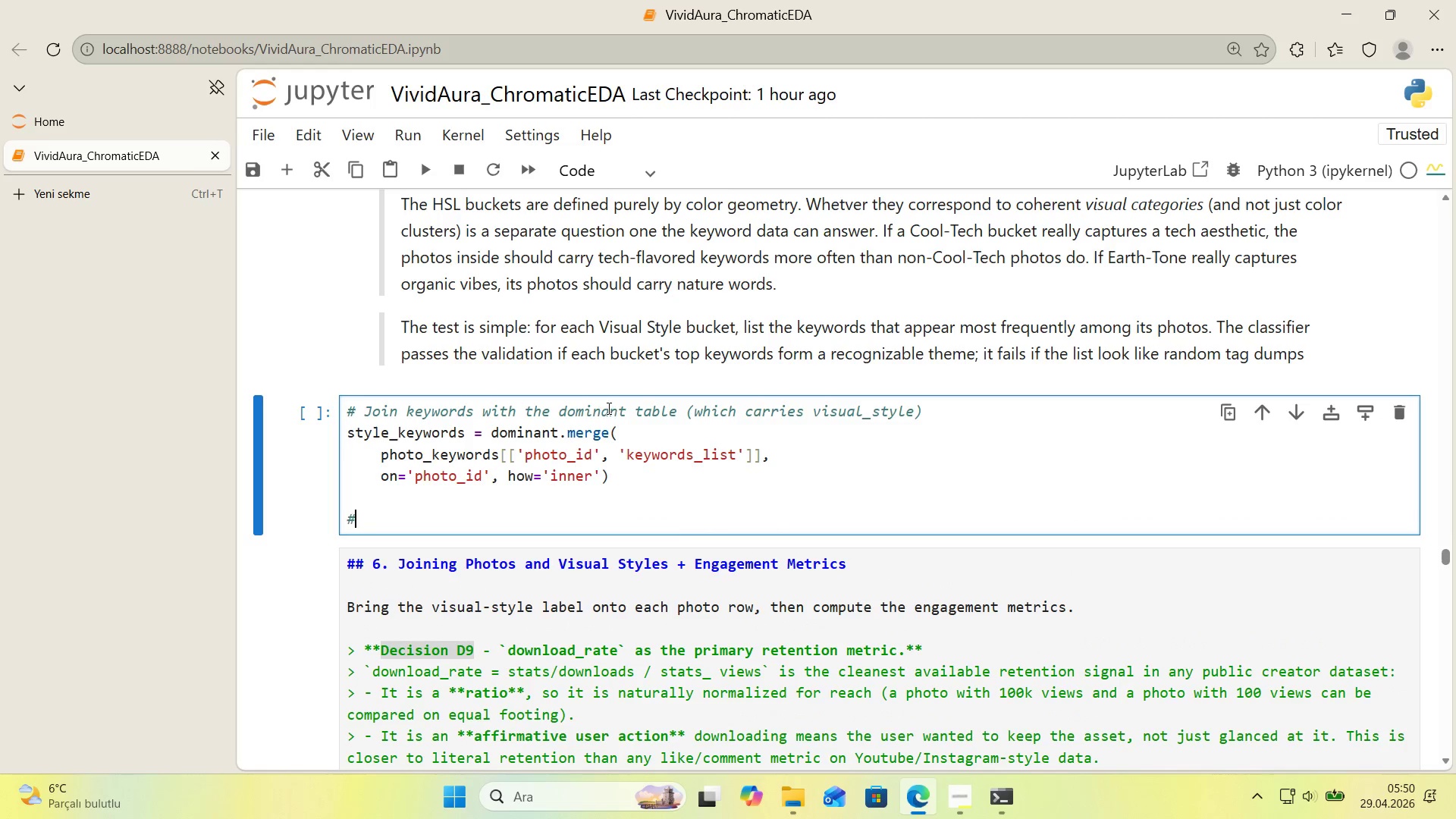 
key(Control+ControlLeft)
 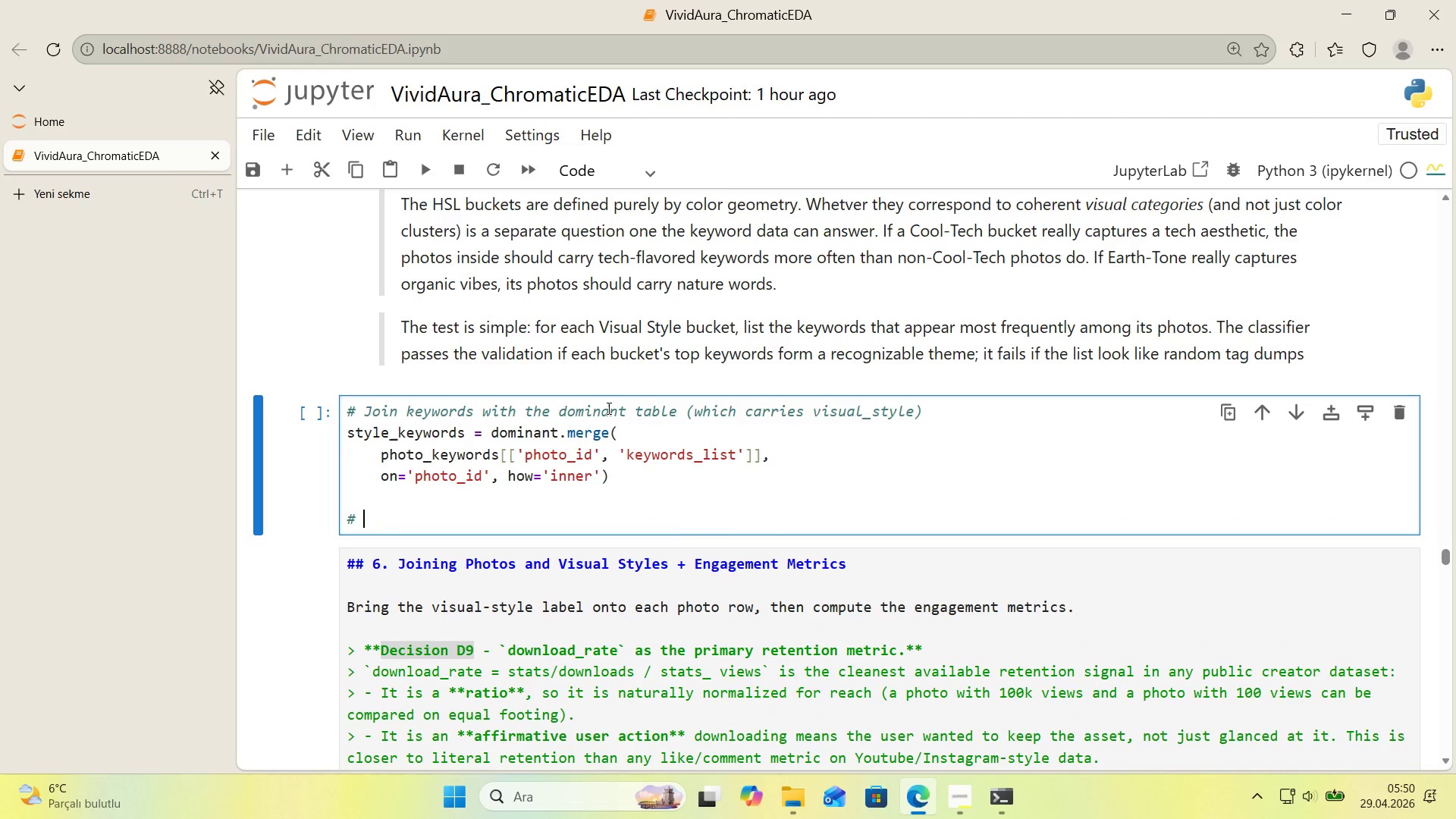 
key(Alt+Control+3)
 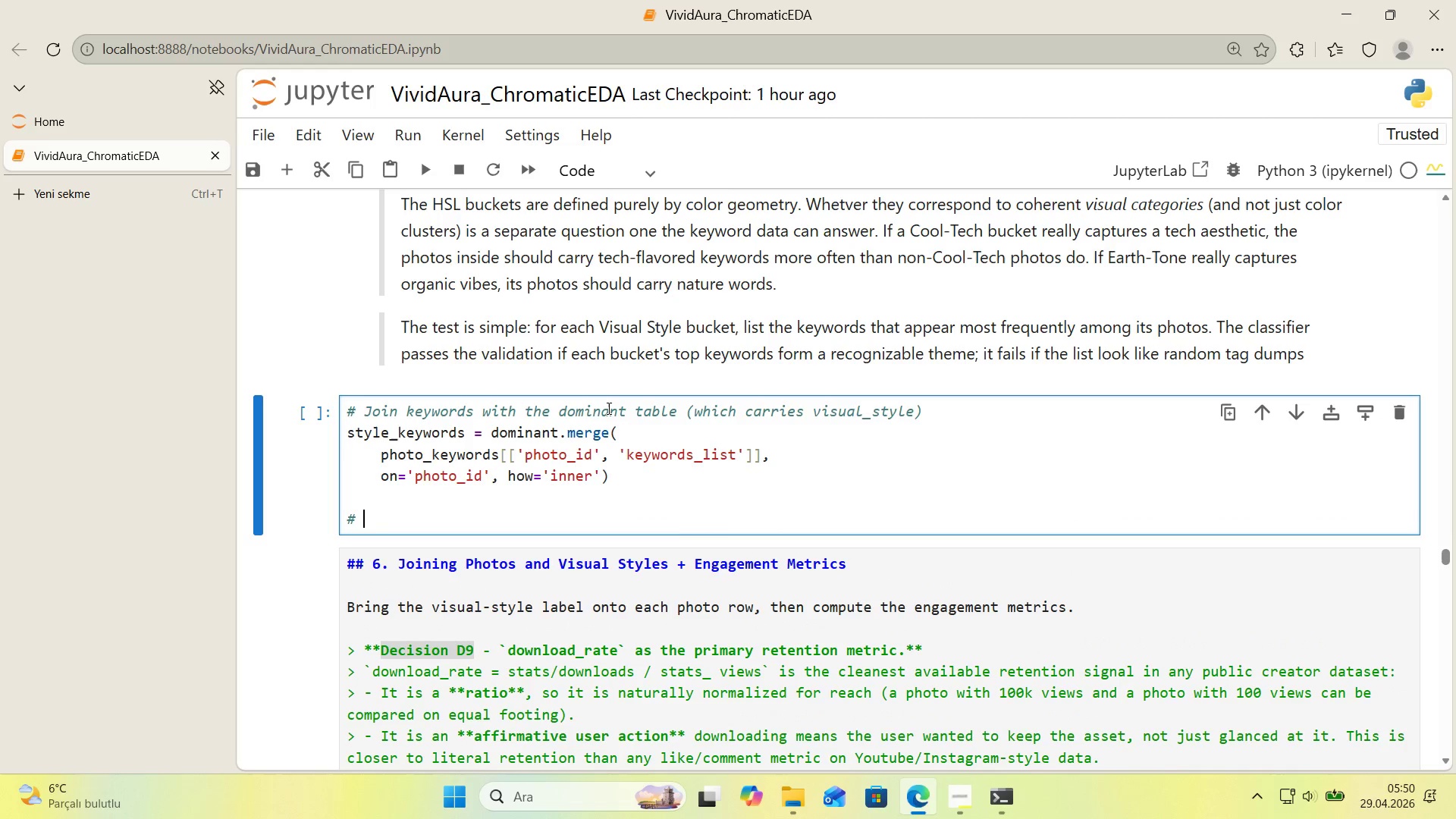 
type( Drop @@)
 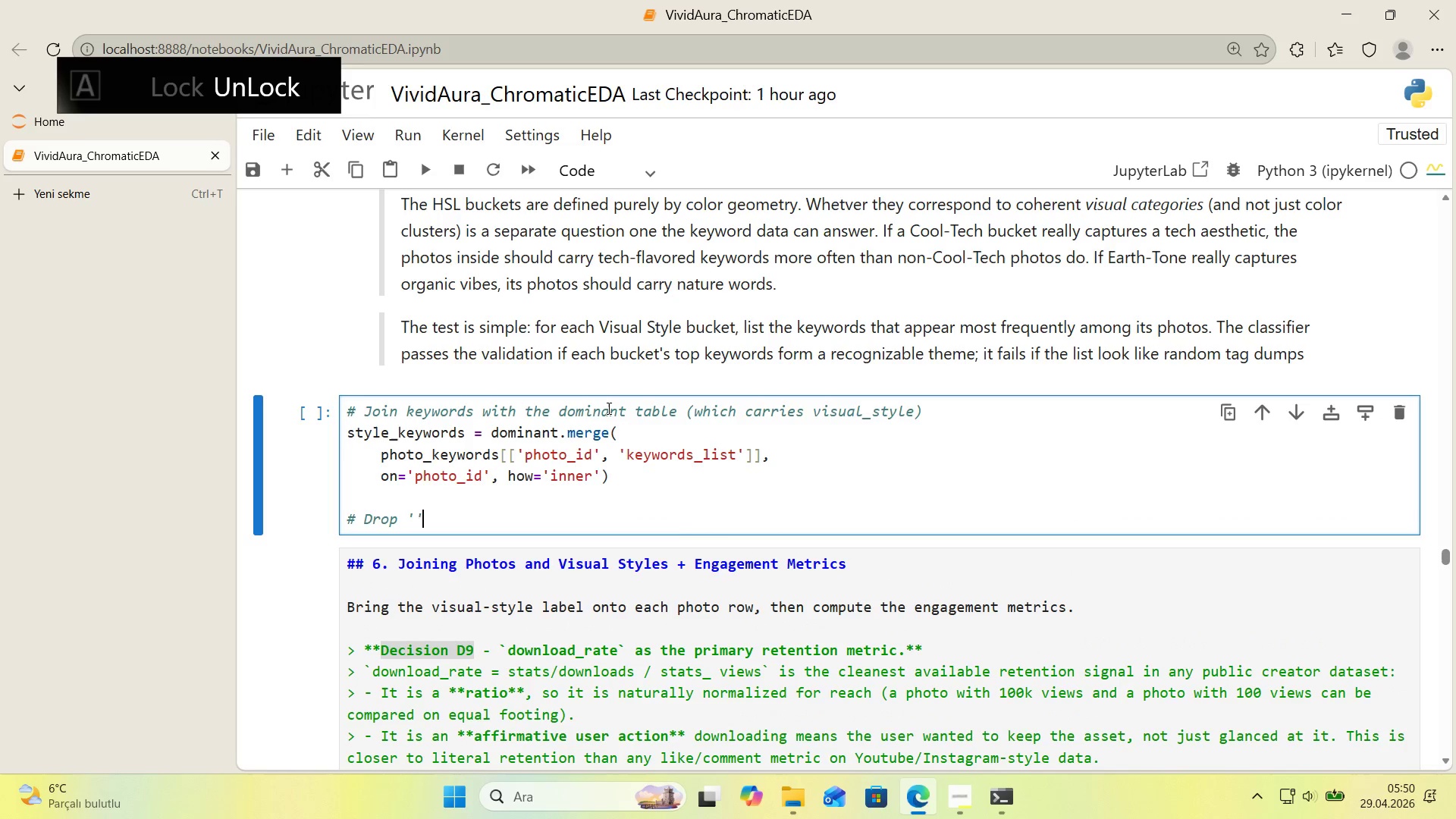 
key(ArrowLeft)
 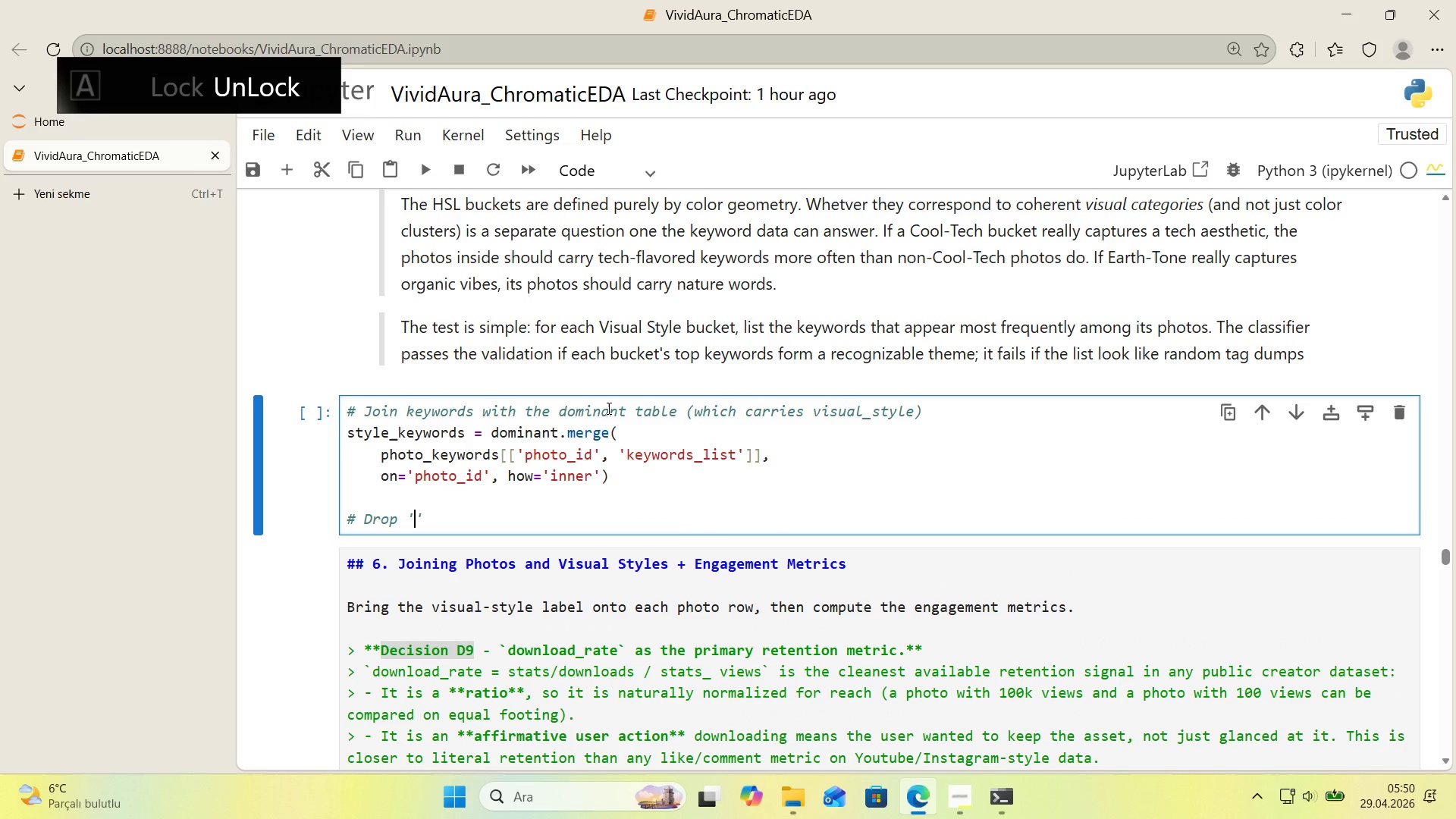 
type(Other)
 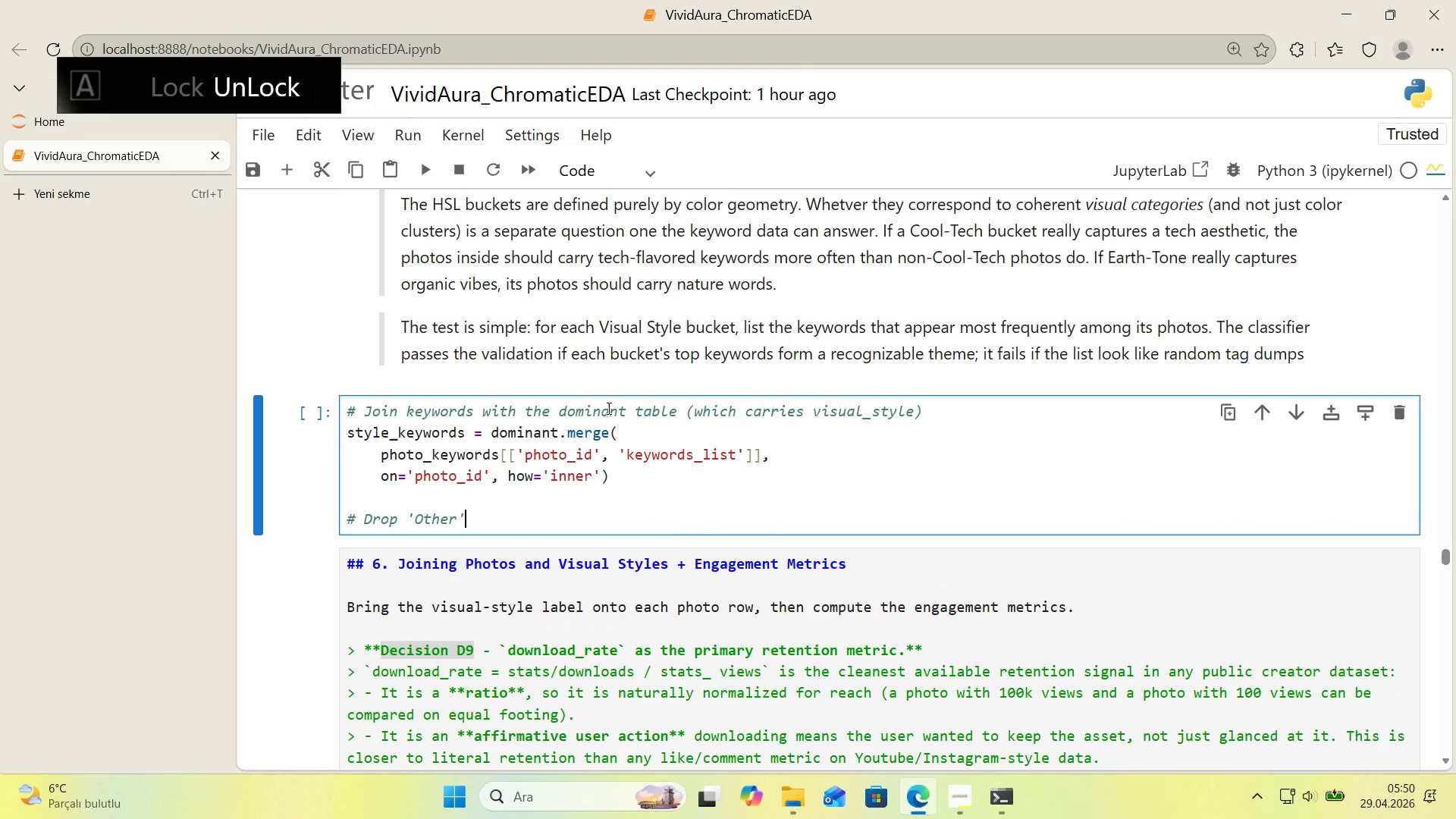 
key(ArrowRight)
 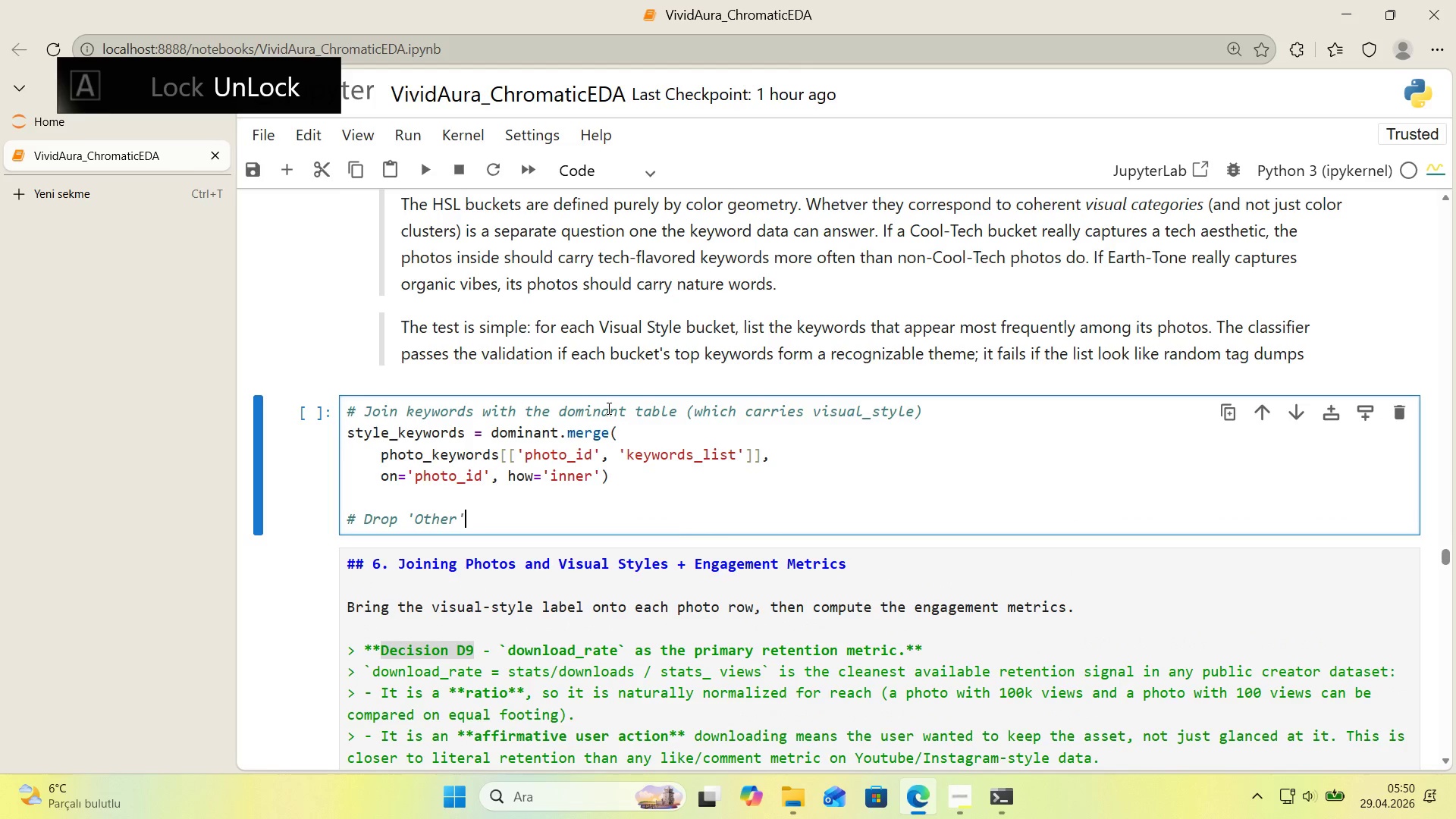 
type( bucket we)
key(Backspace)
key(Backspace)
key(Backspace)
type( - want to val'date the named styles, not the catch-all)
 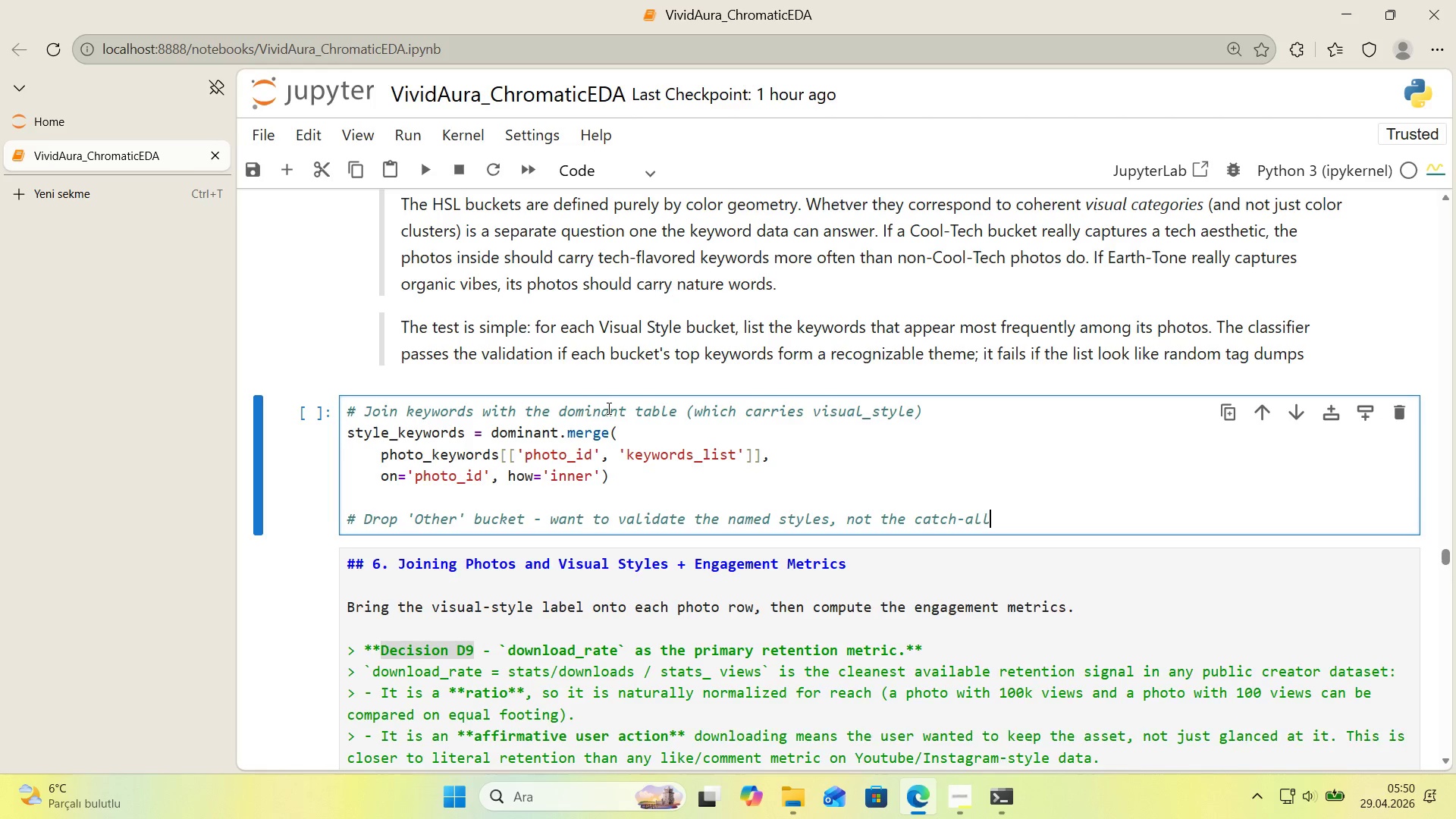 
key(Enter)
 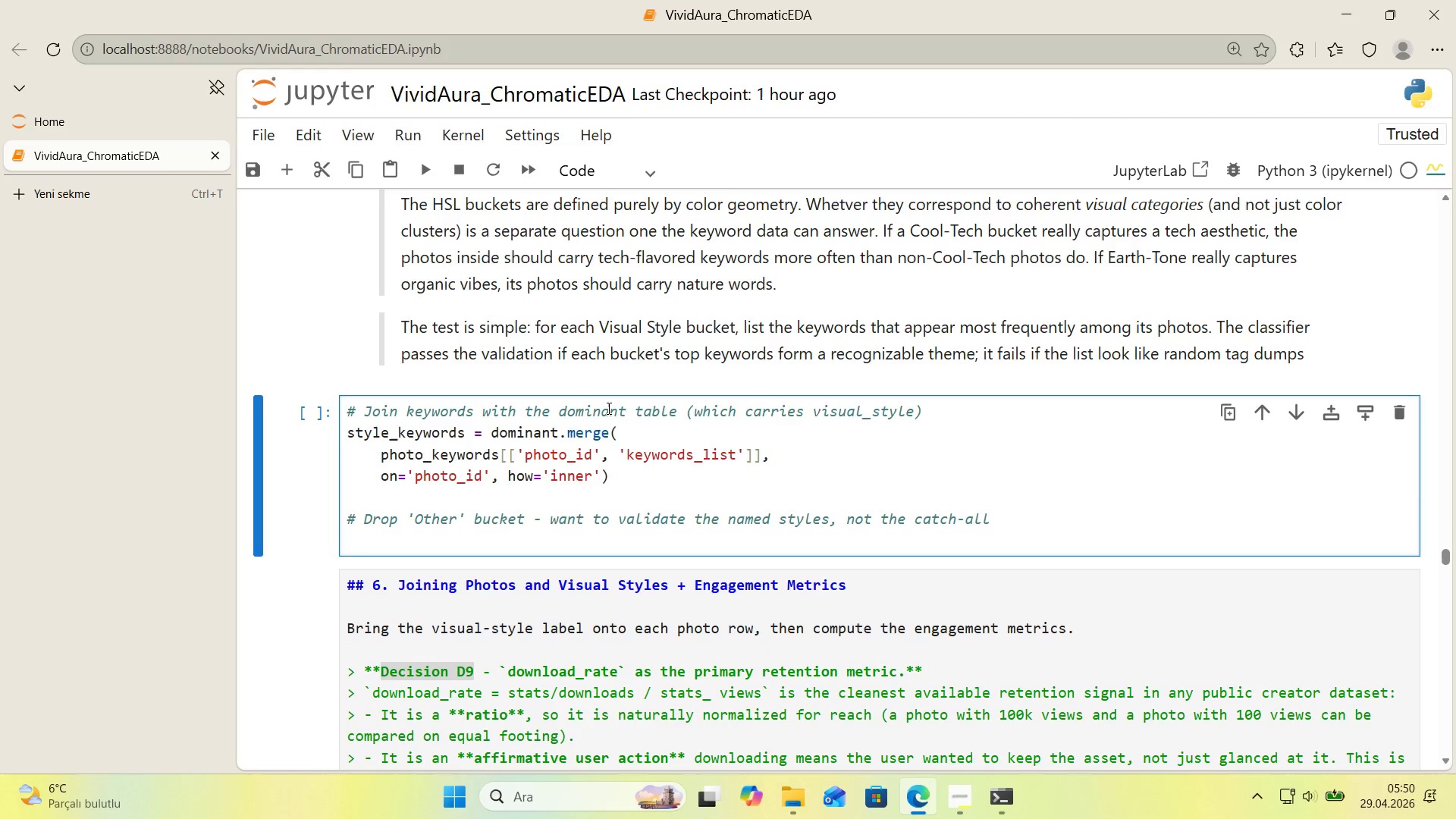 
type(style_ket)
key(Backspace)
type(ywords [IntlYen])
key(Backspace)
type() style_keywords)
 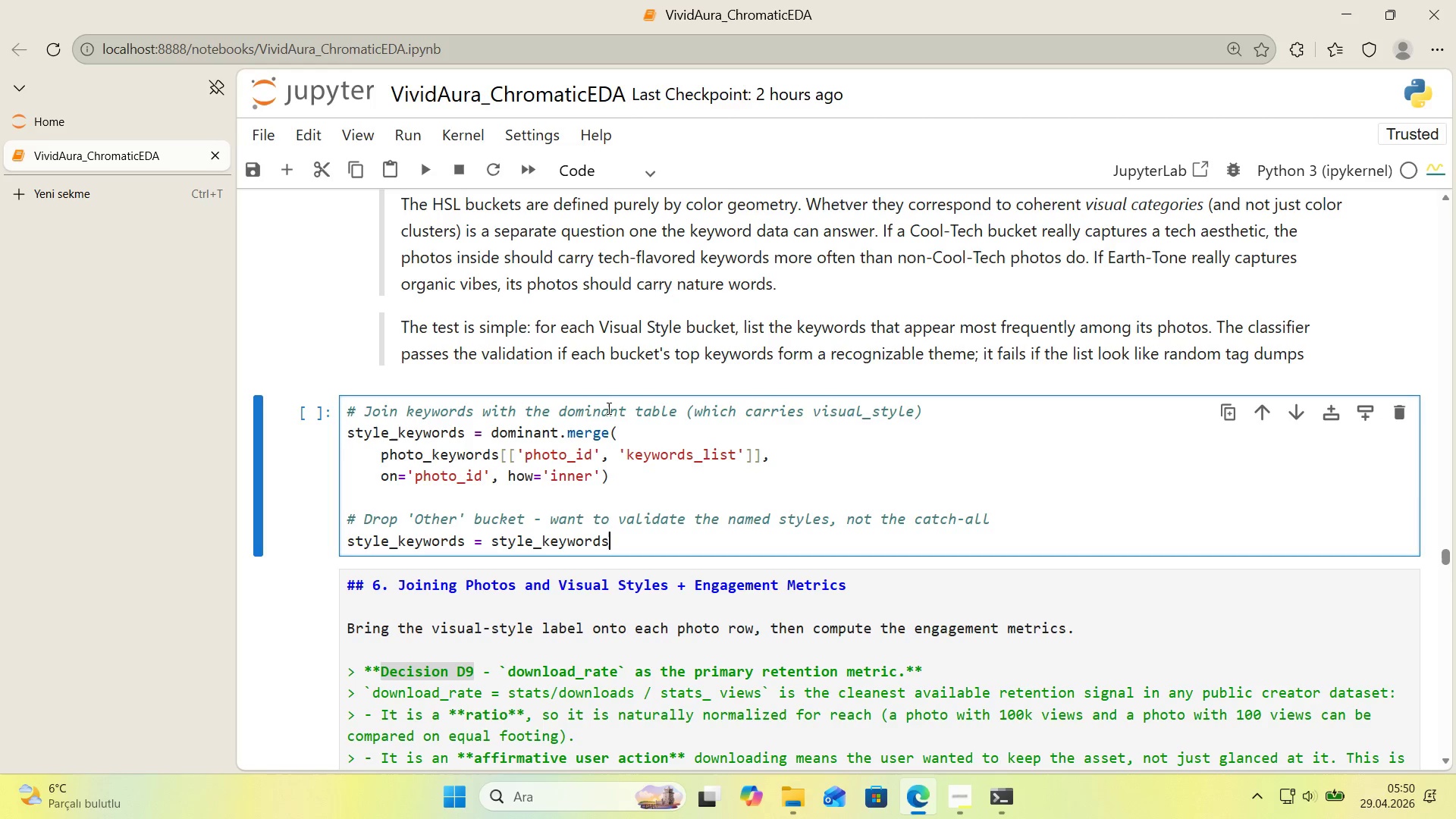 
key(Alt+Control+8)
 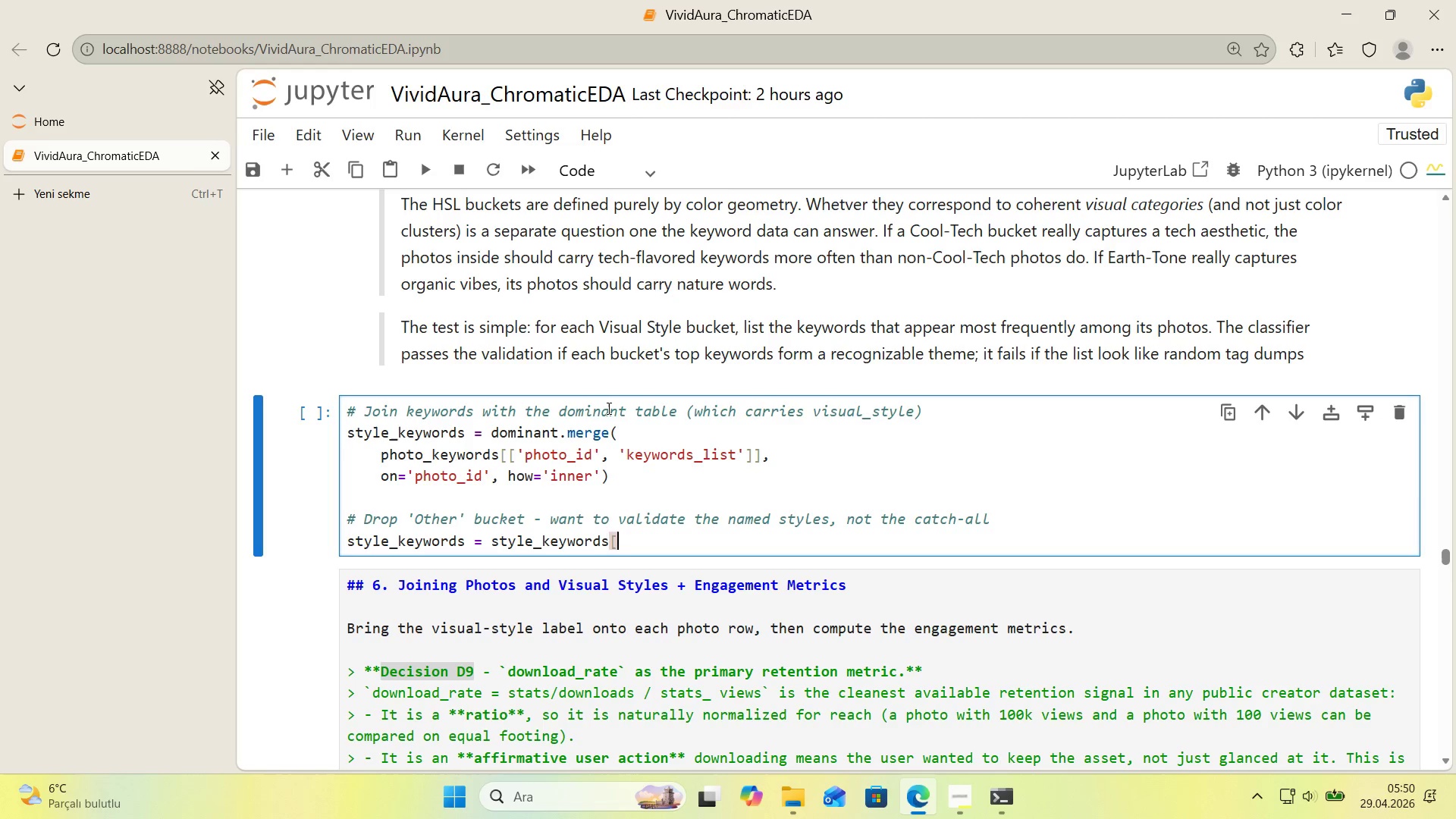 
key(Alt+Control+9)
 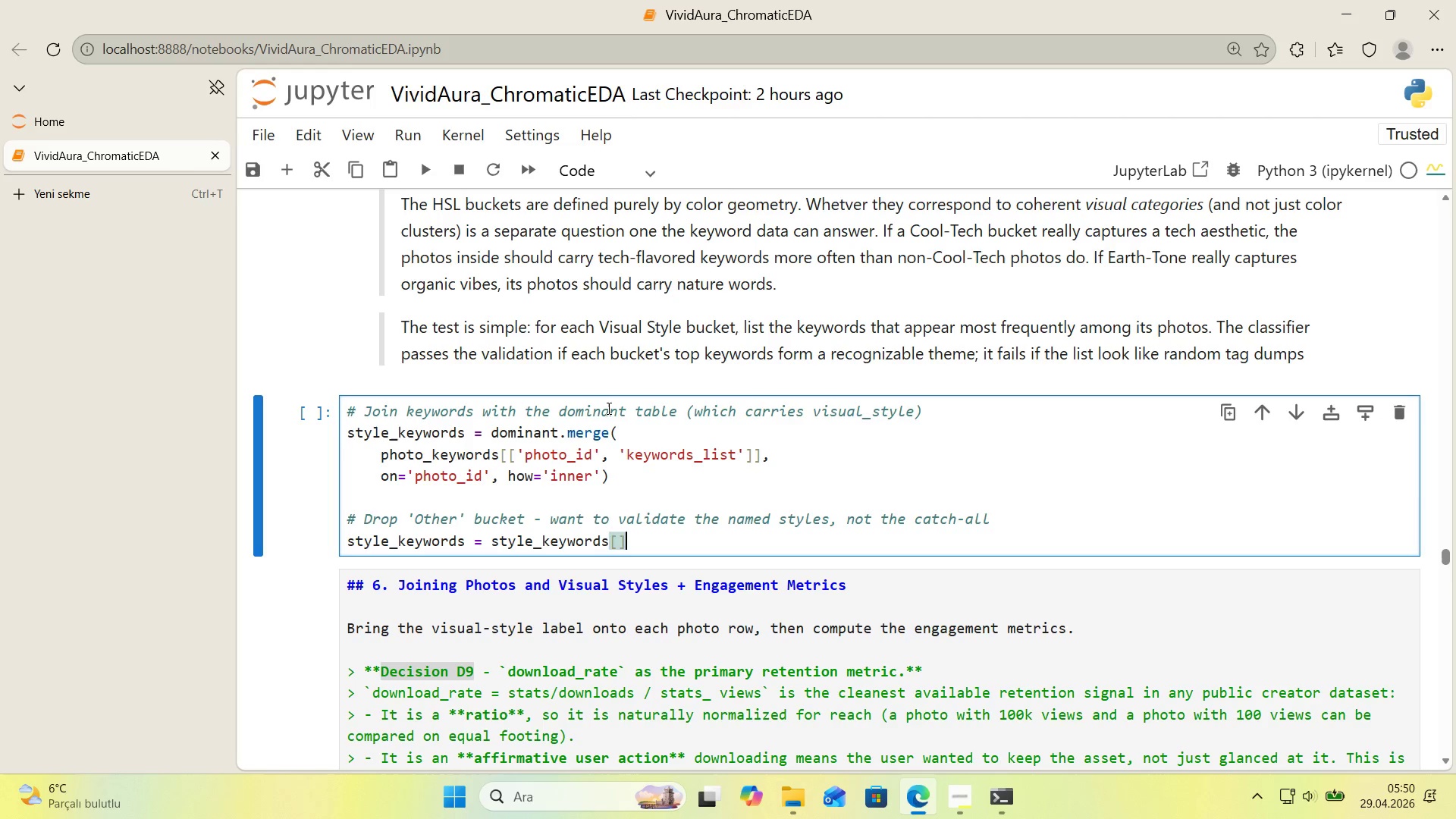 
key(ArrowLeft)
 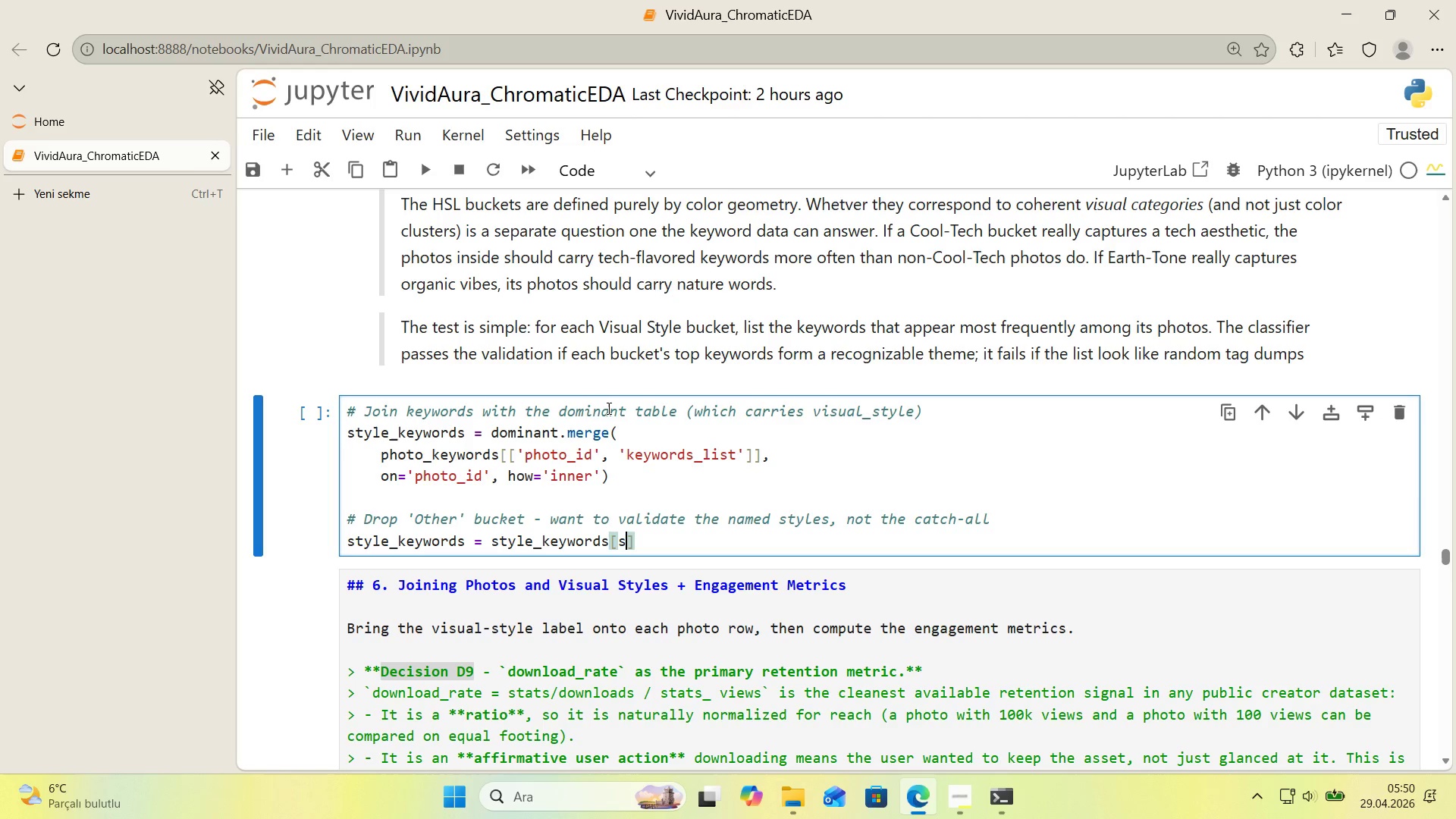 
type(style_keyw)
key(Backspace)
type(words)
 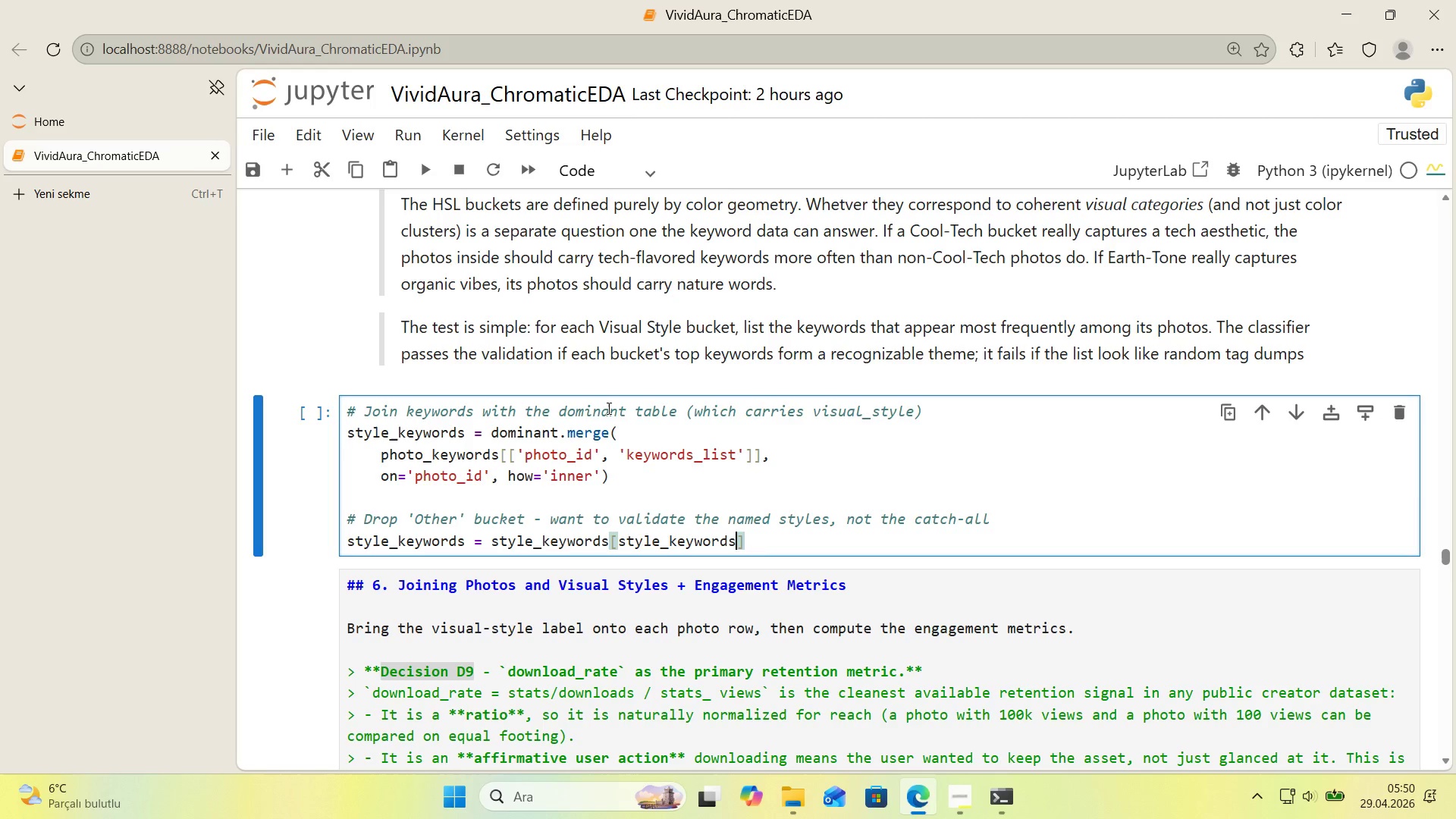 
key(Alt+Control+8)
 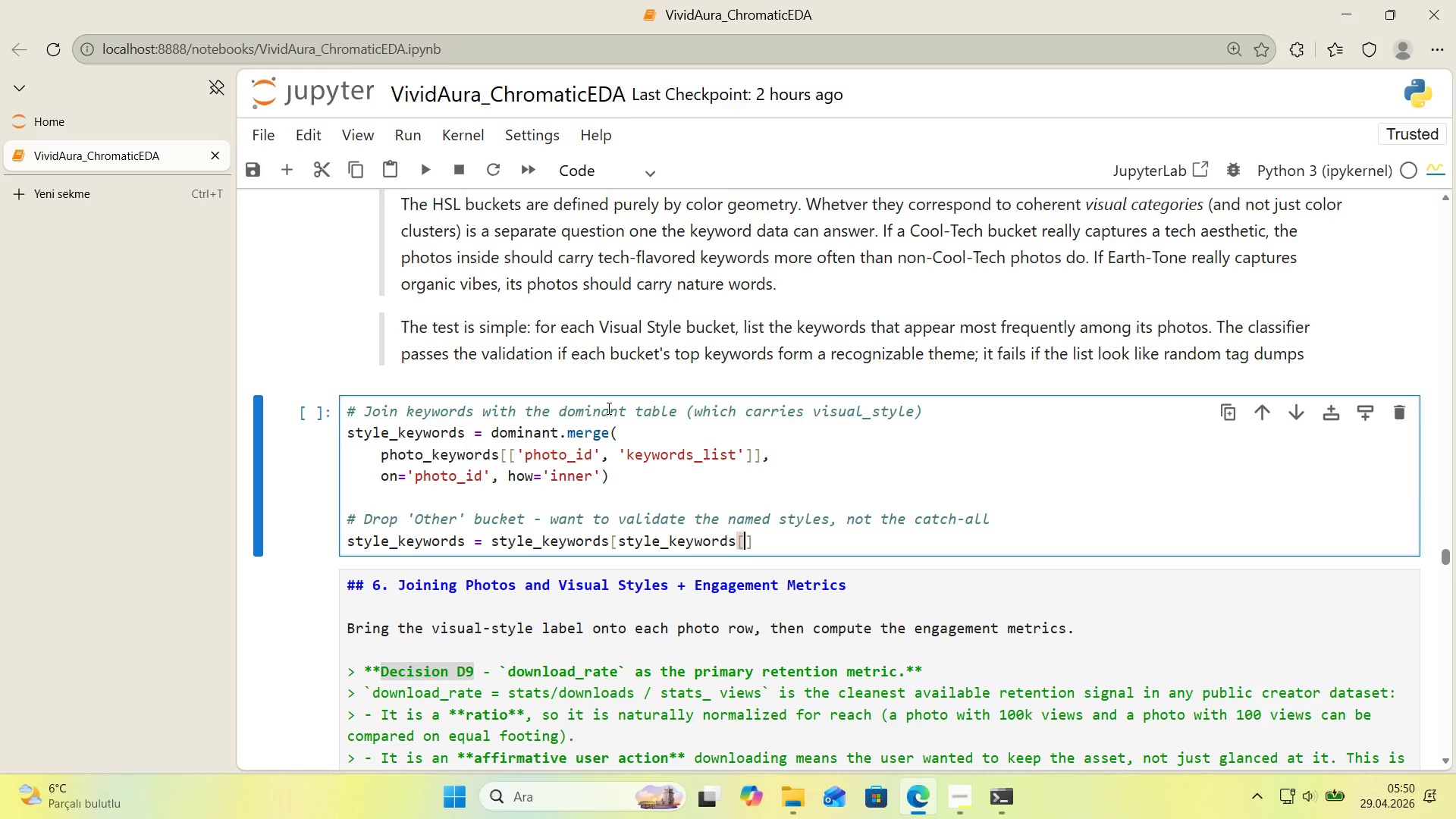 
key(Alt+Control+9)
 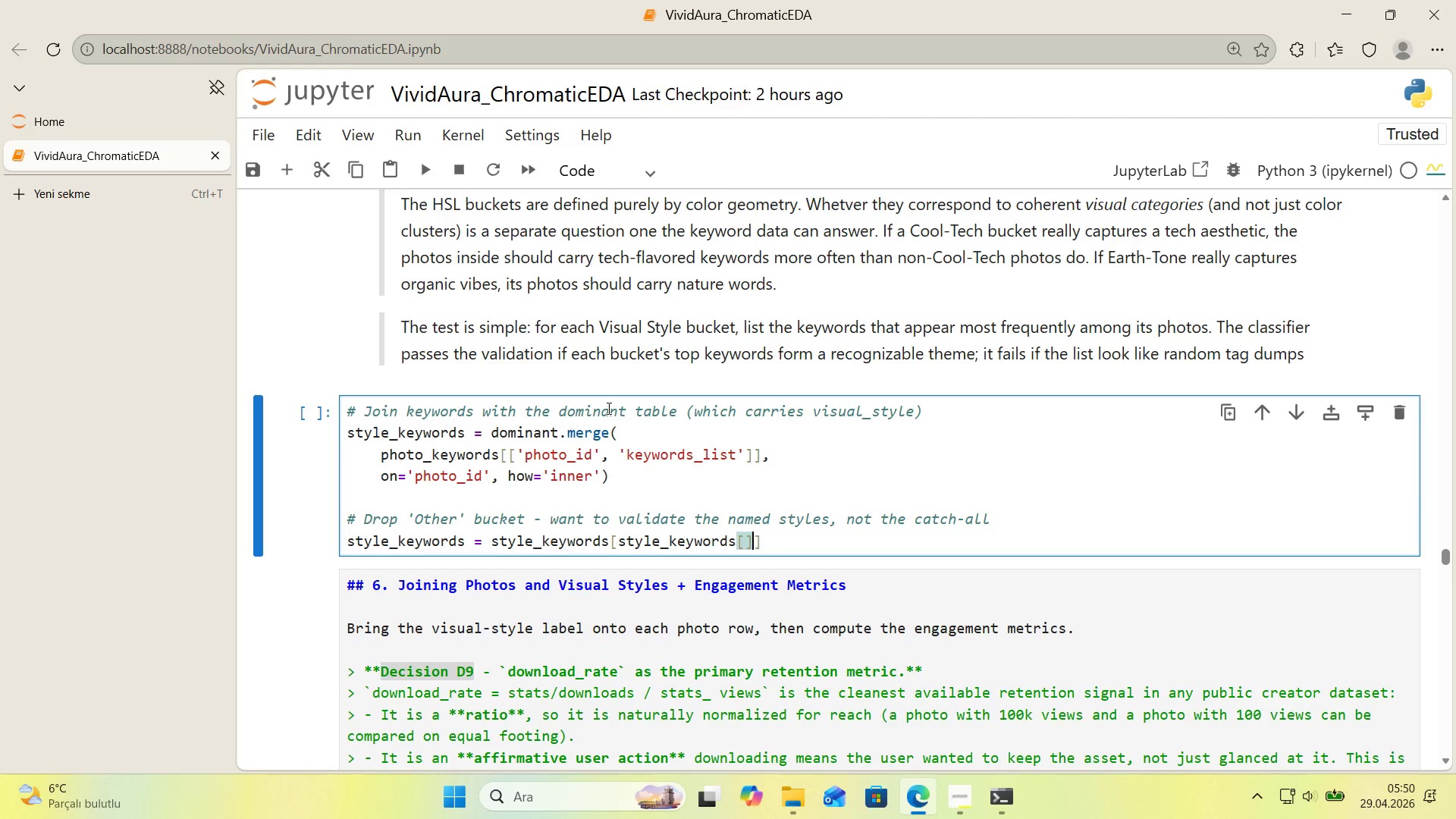 
key(ArrowLeft)
 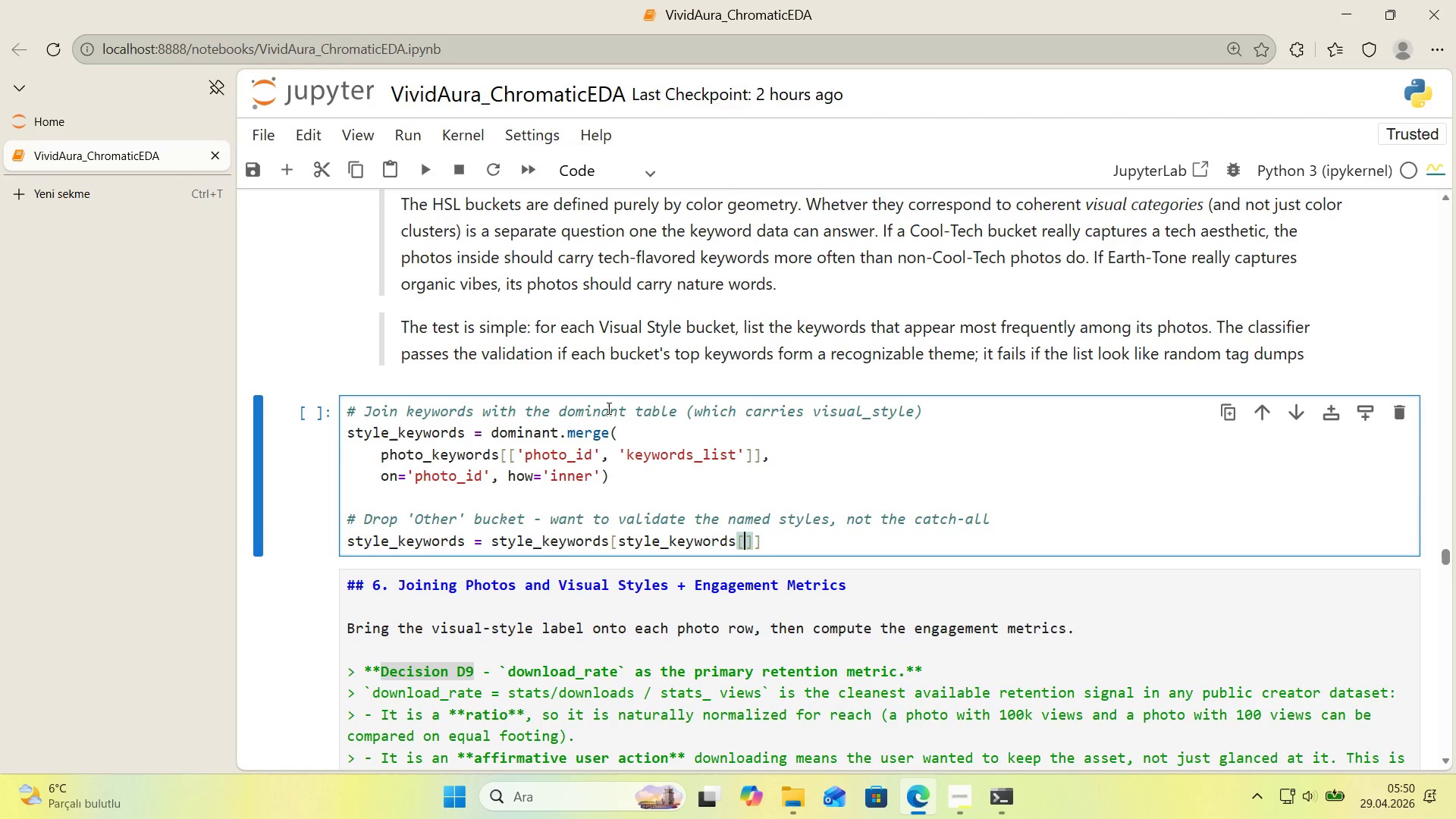 
type(@@)
 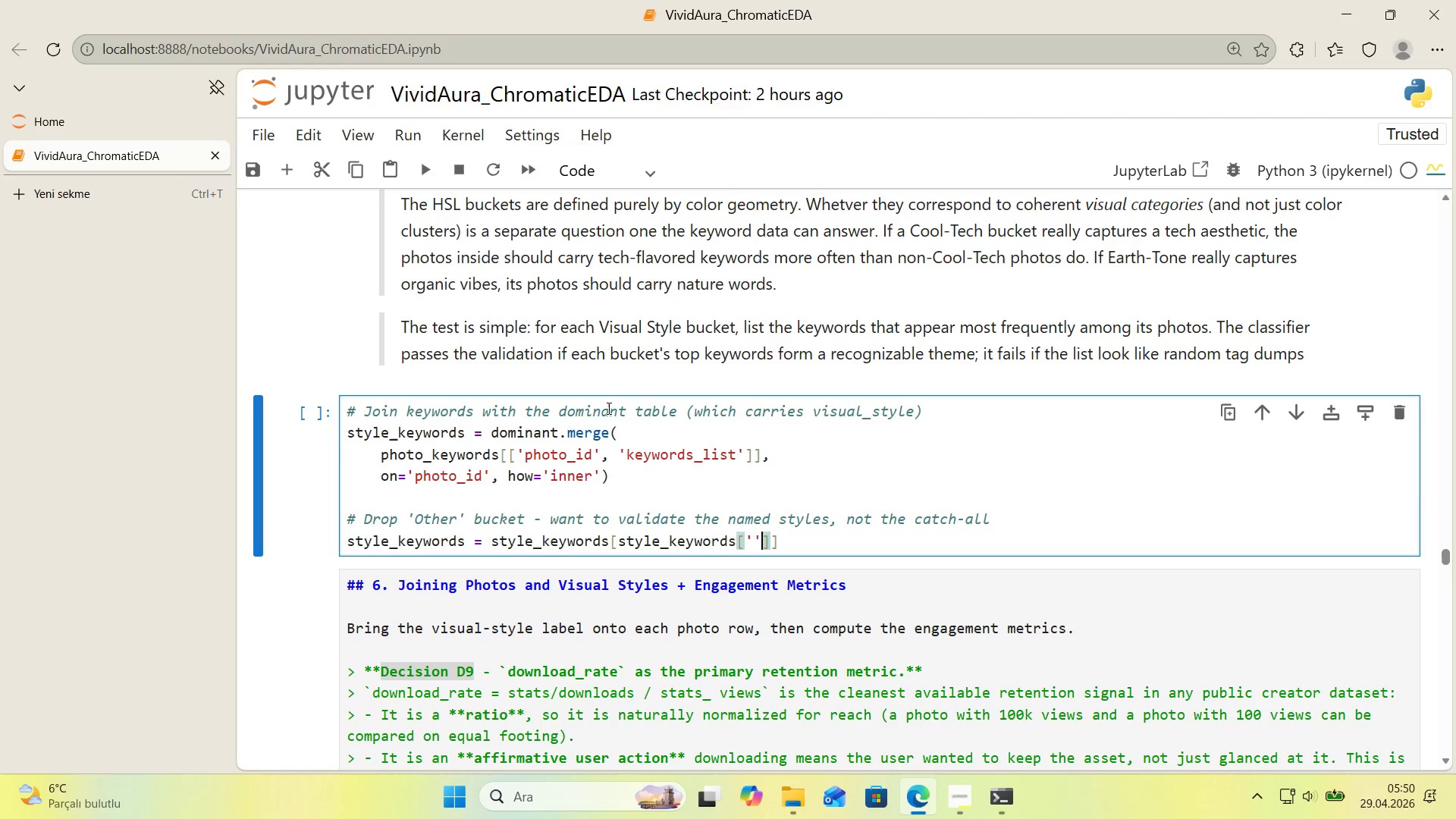 
key(ArrowLeft)
 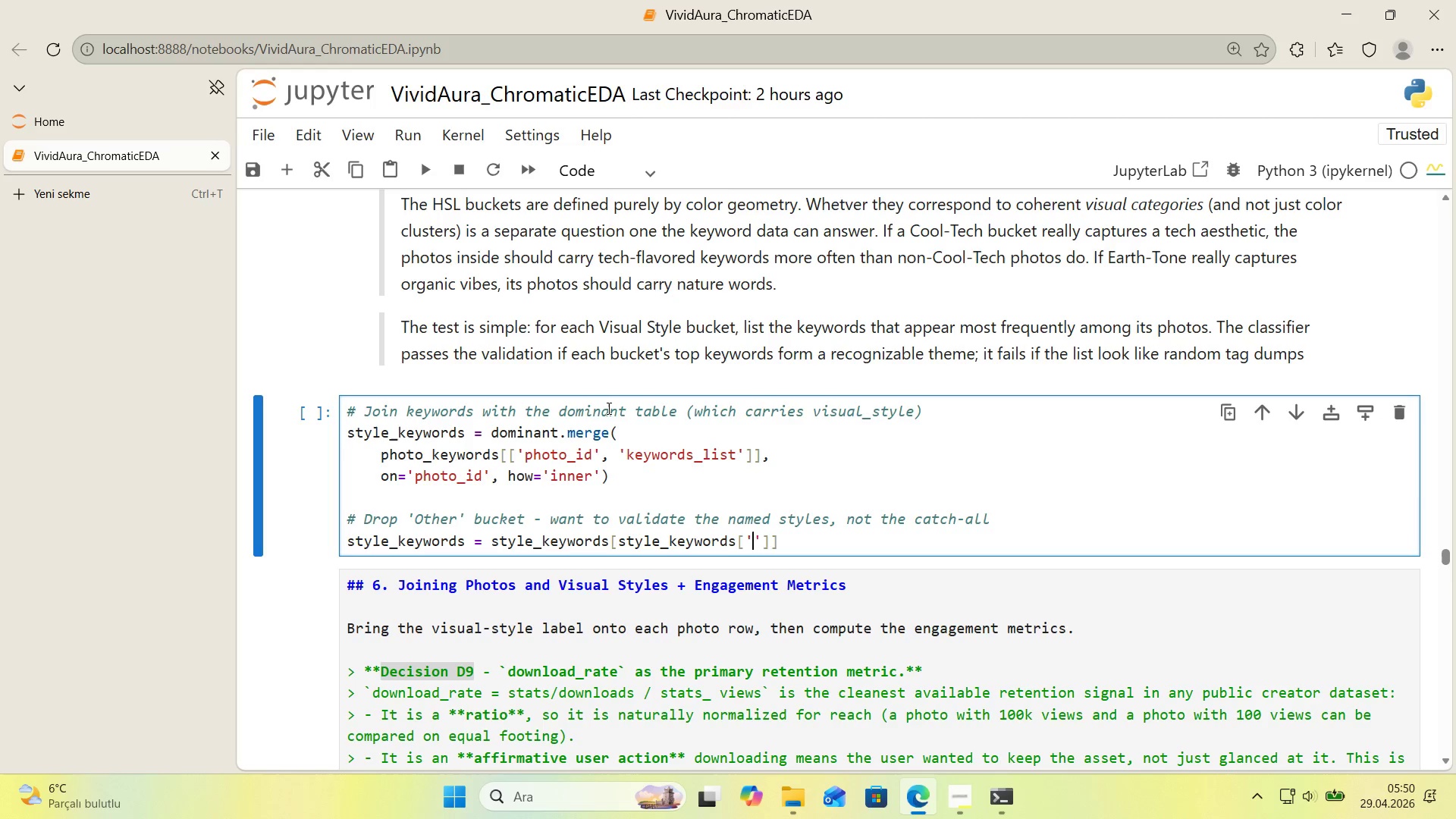 
type(v'sual_style)
 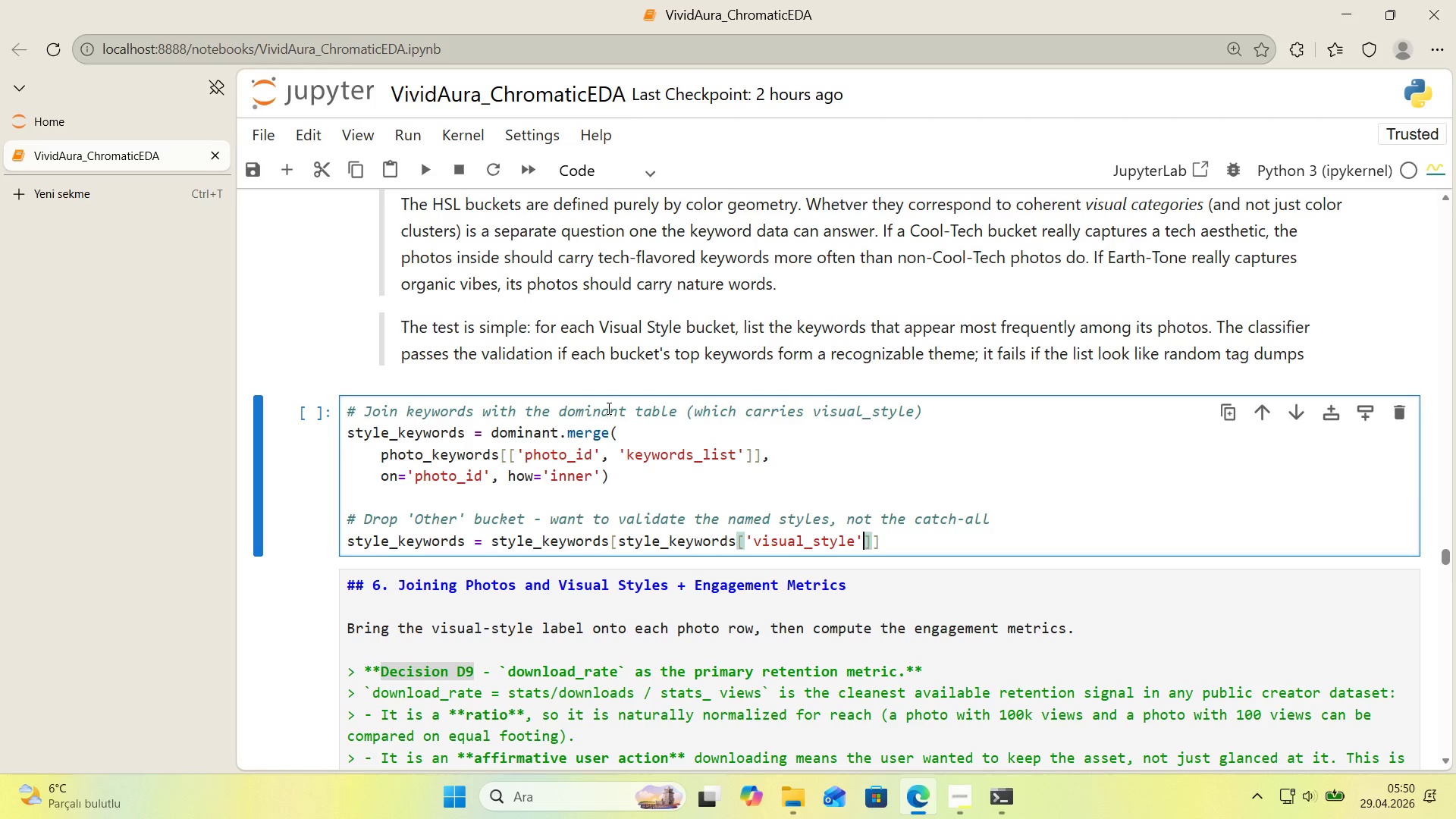 
 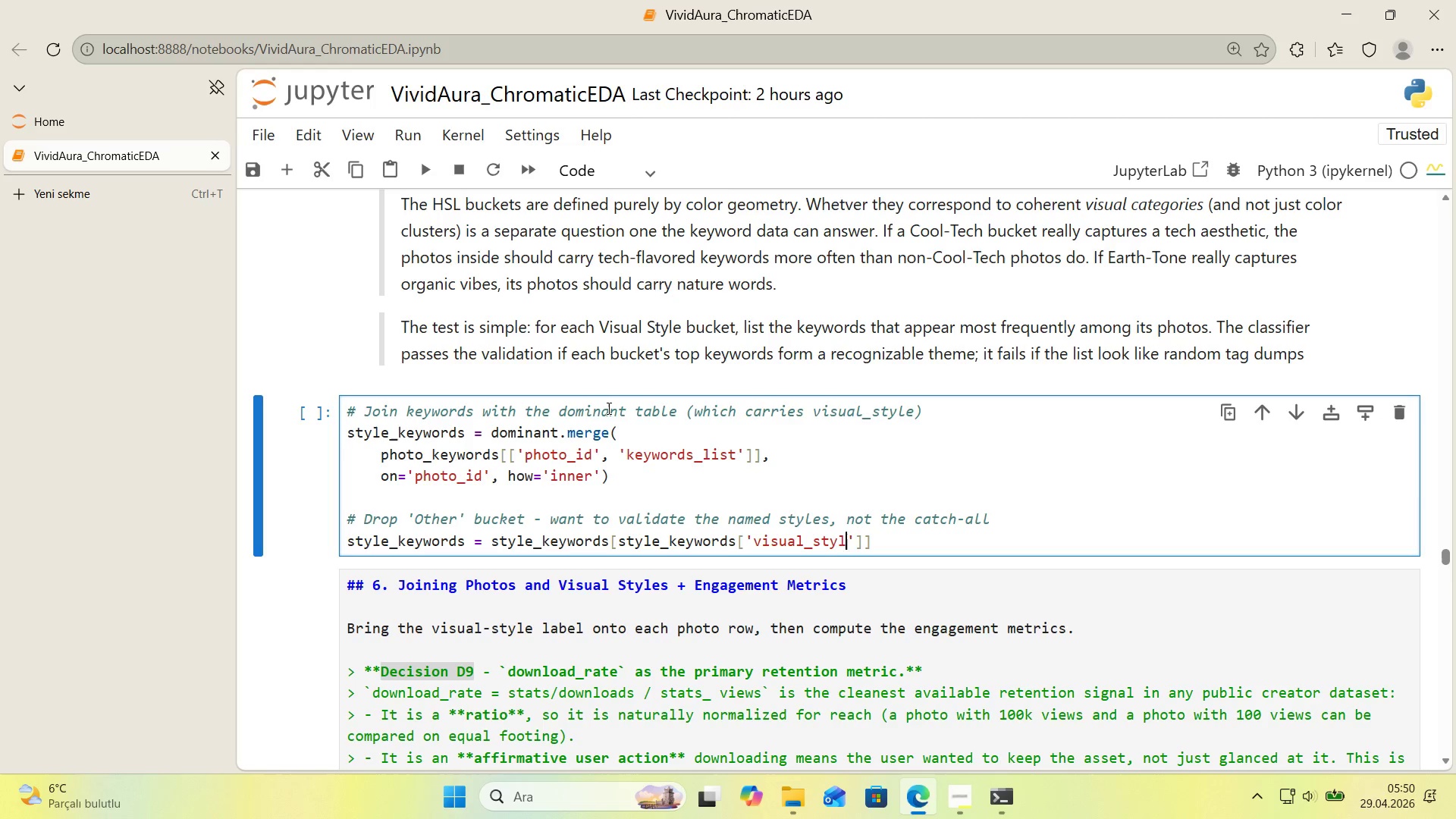 
key(ArrowRight)
 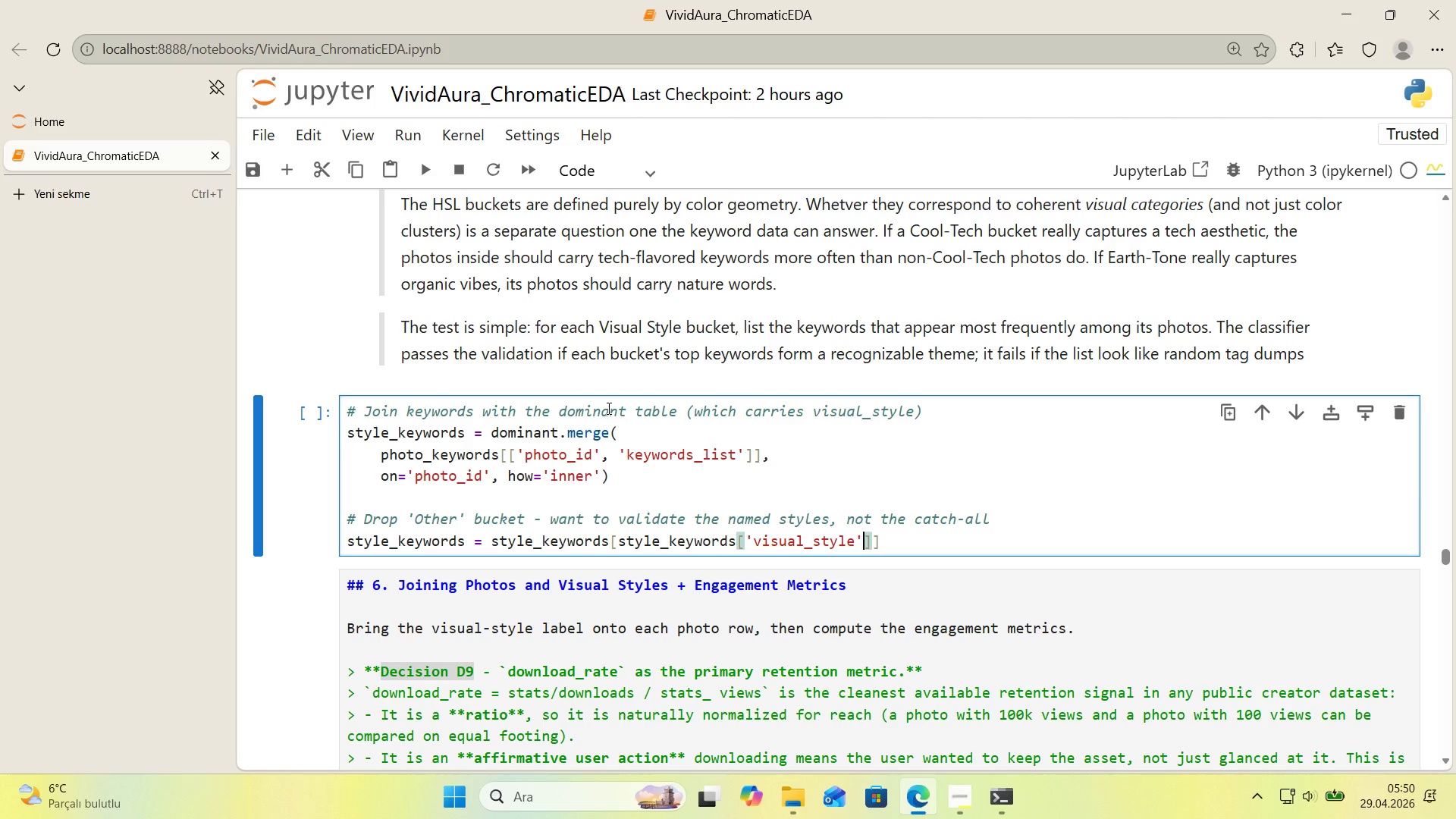 
key(ArrowRight)
 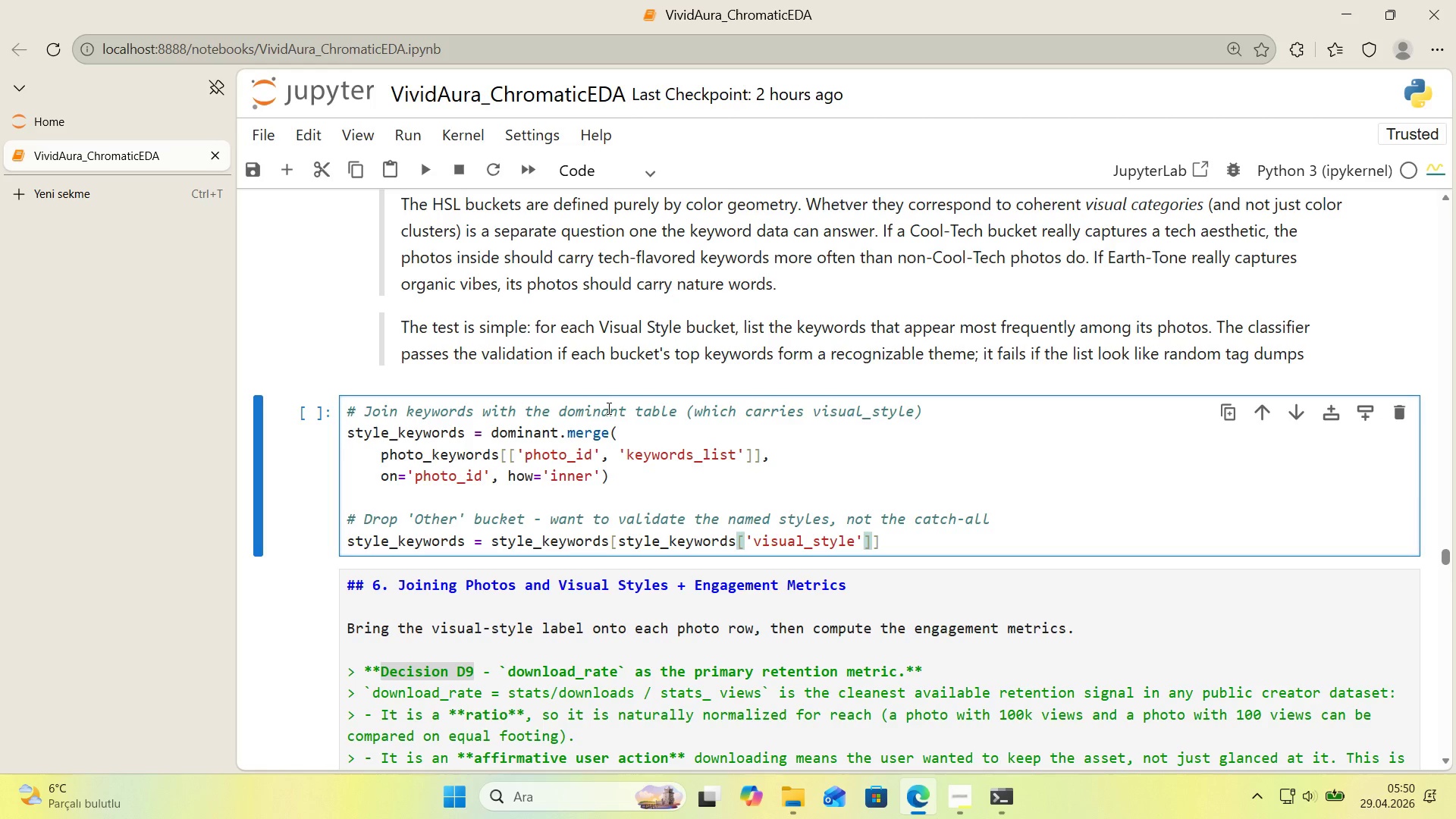 
type( !0)
key(Backspace)
type() @@)
 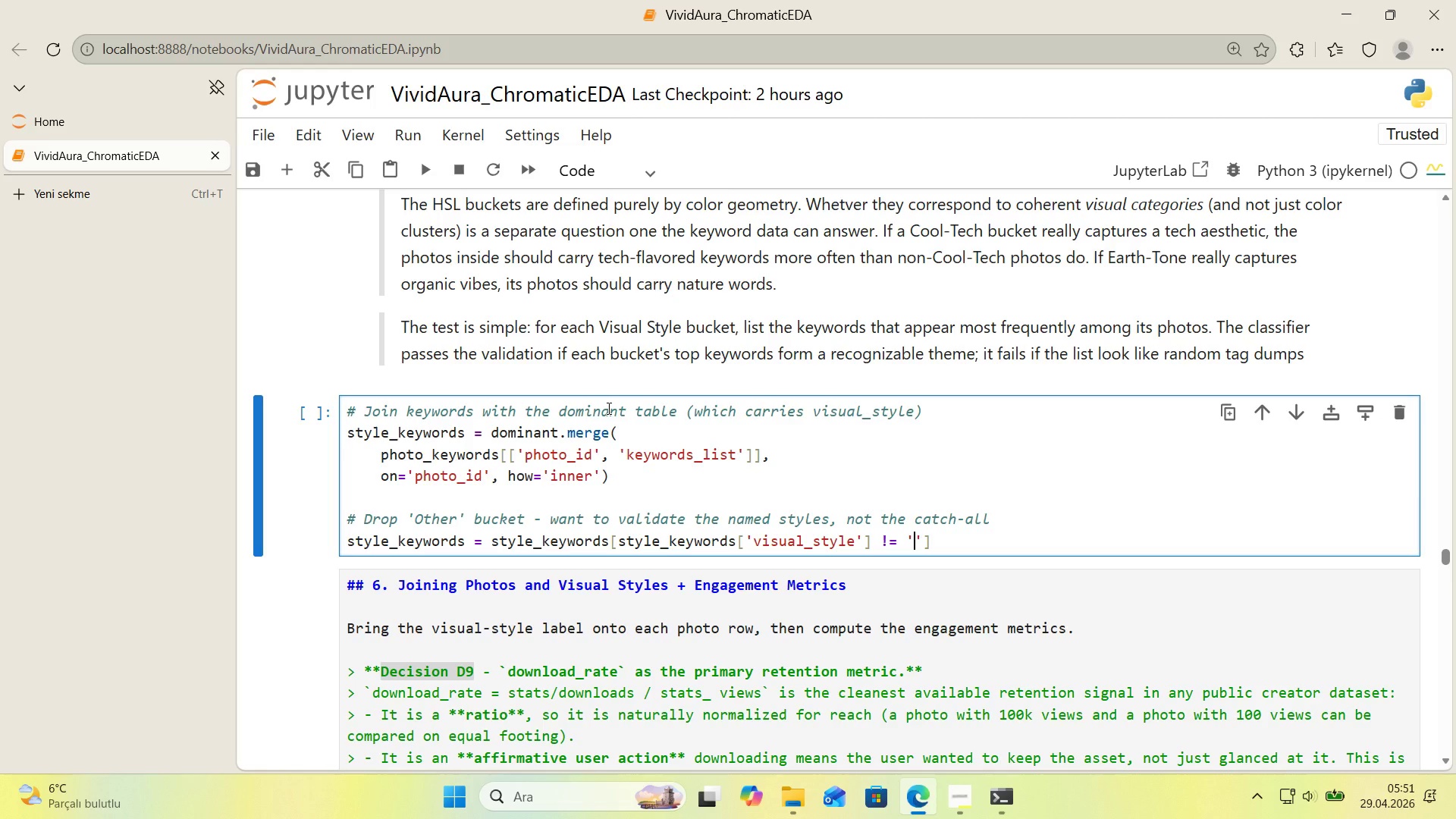 
 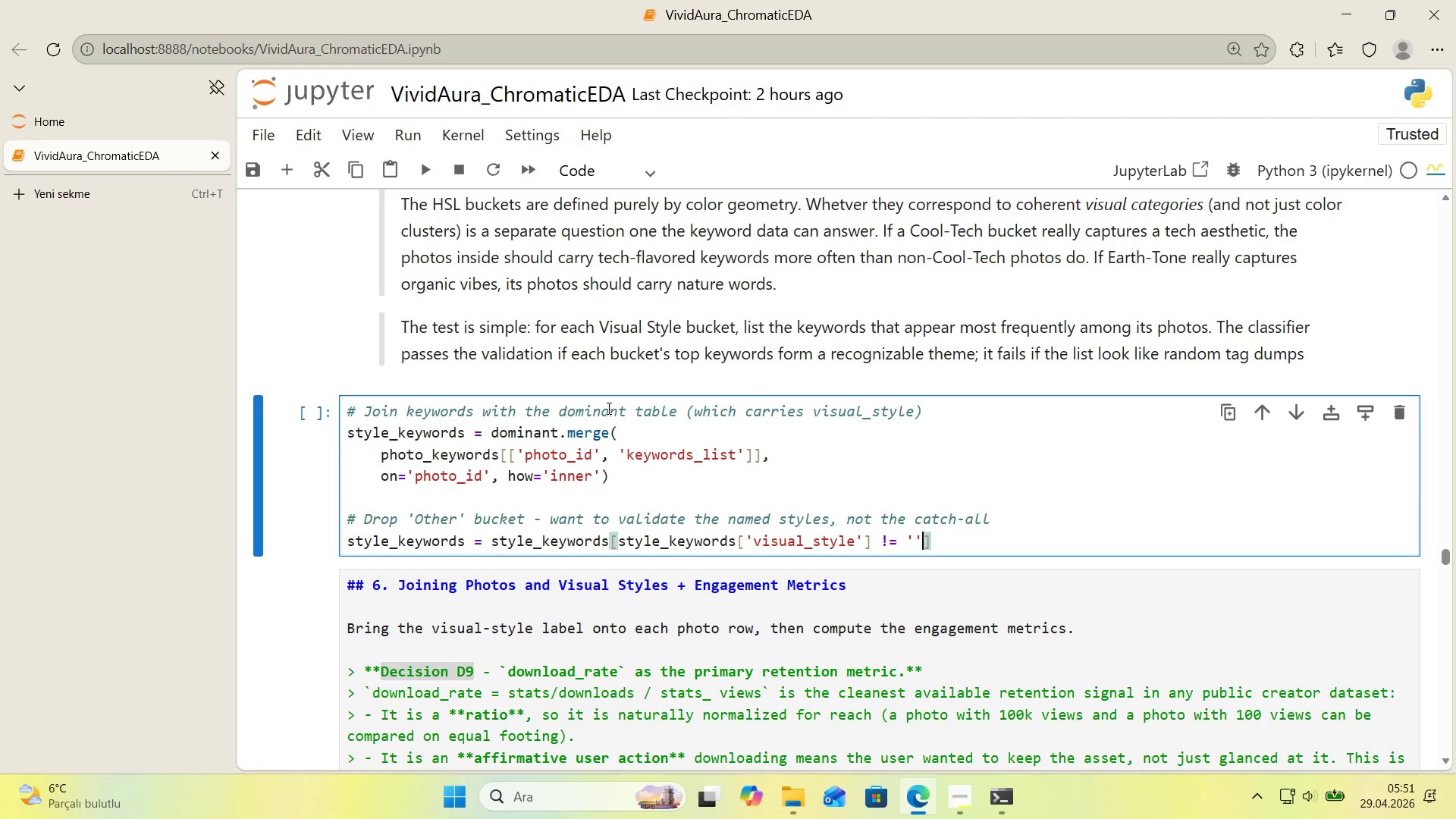 
key(ArrowLeft)
 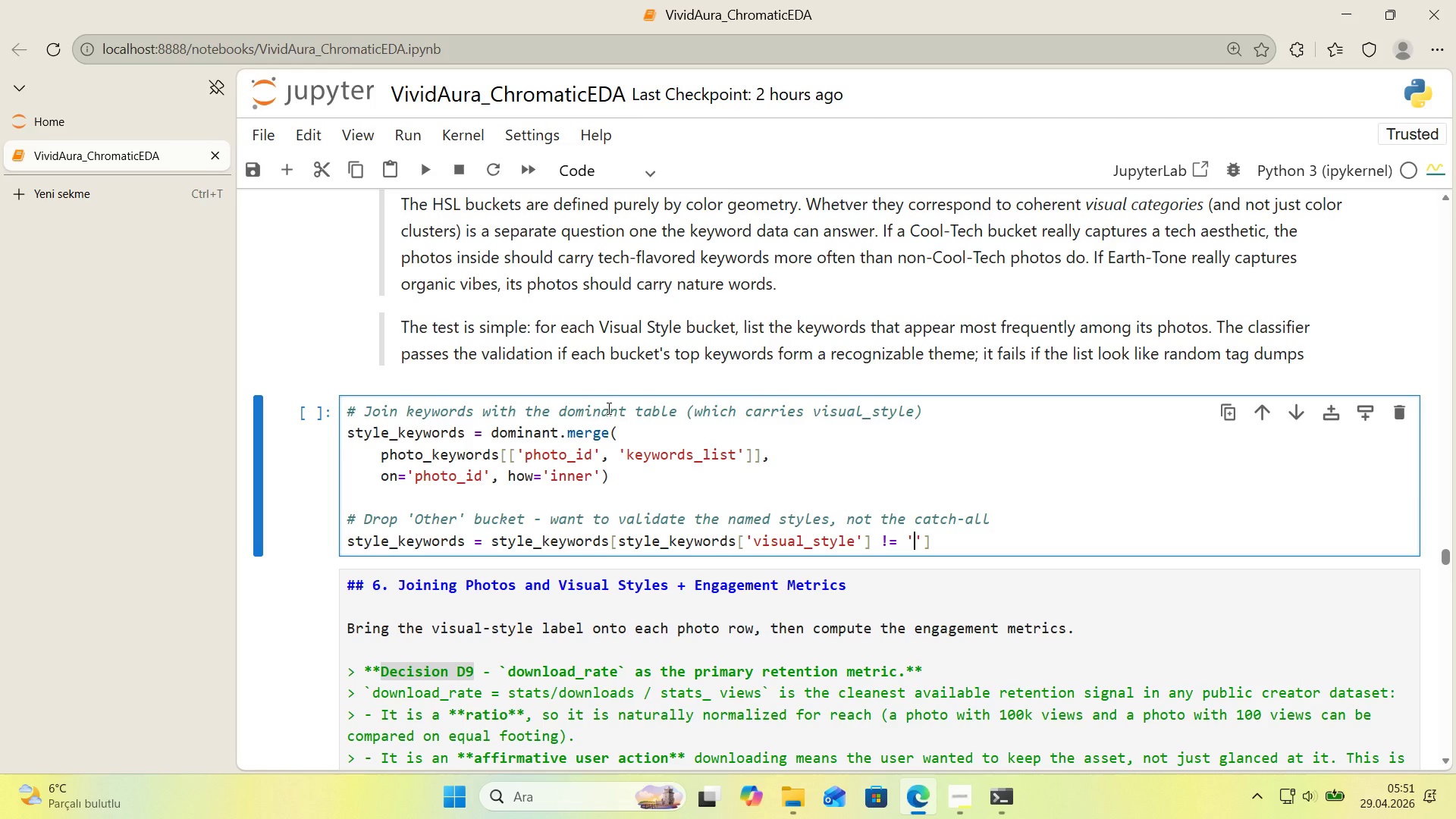 
type(Other)
 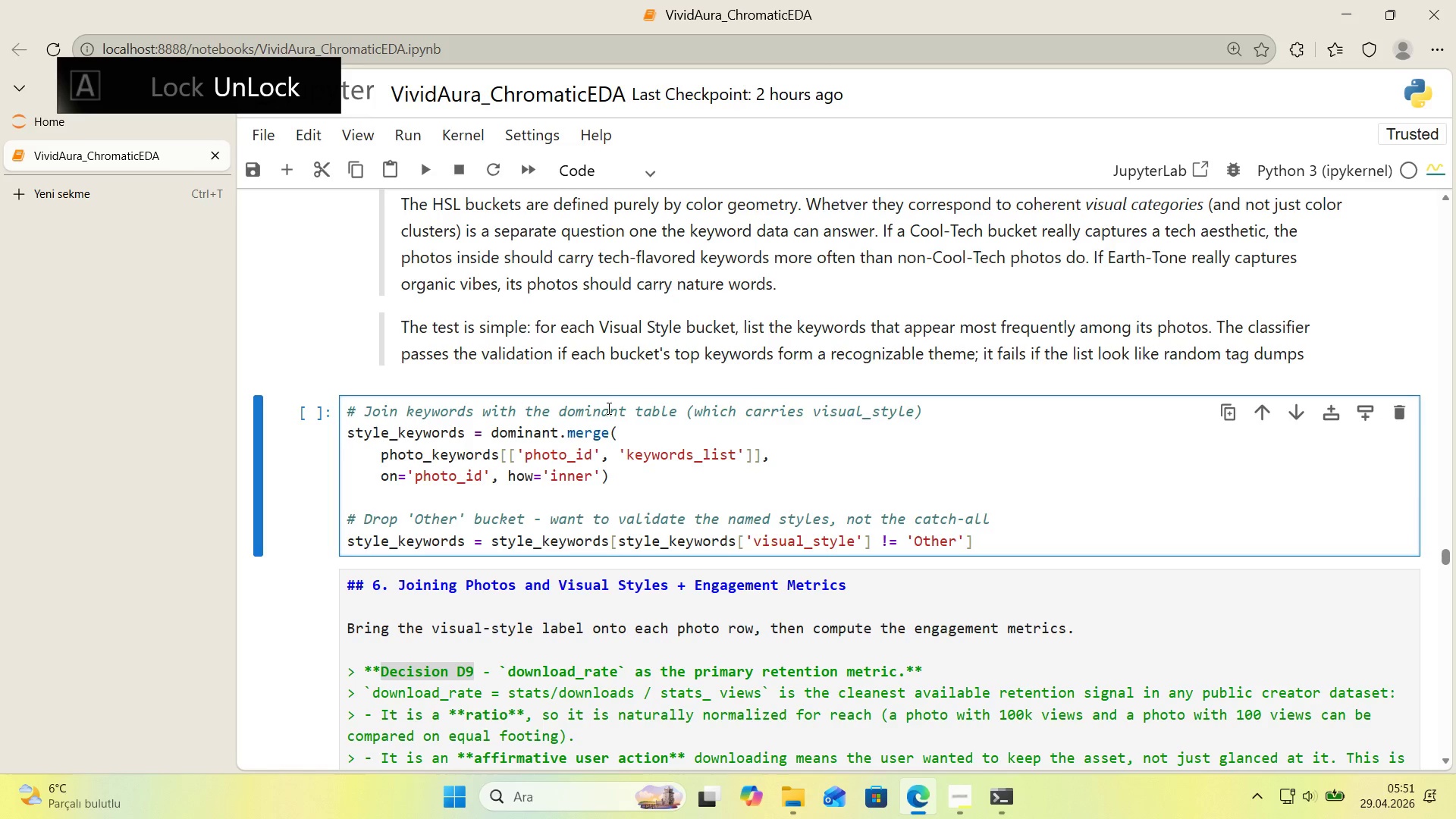 
key(ArrowRight)
 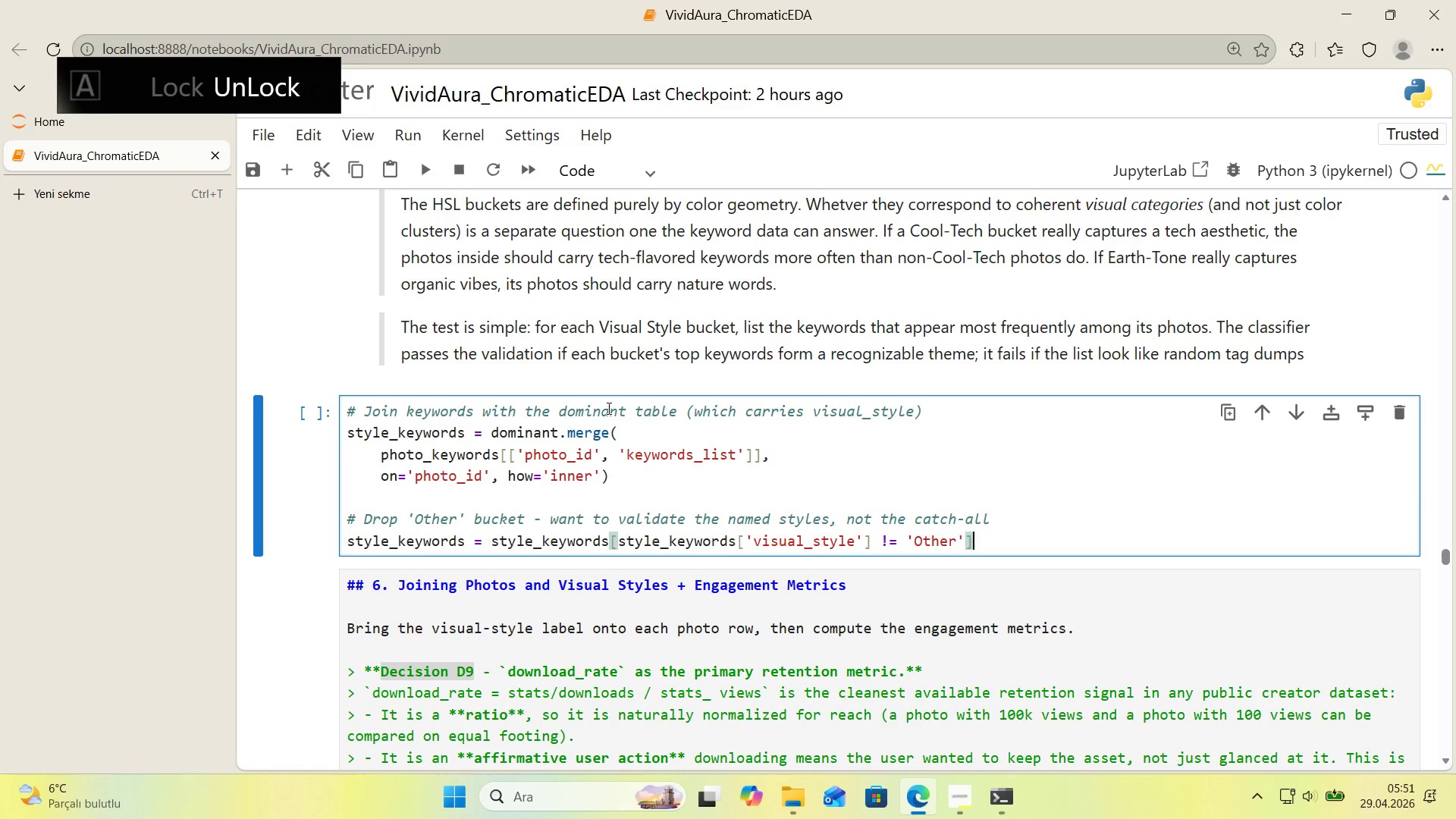 
key(ArrowRight)
 